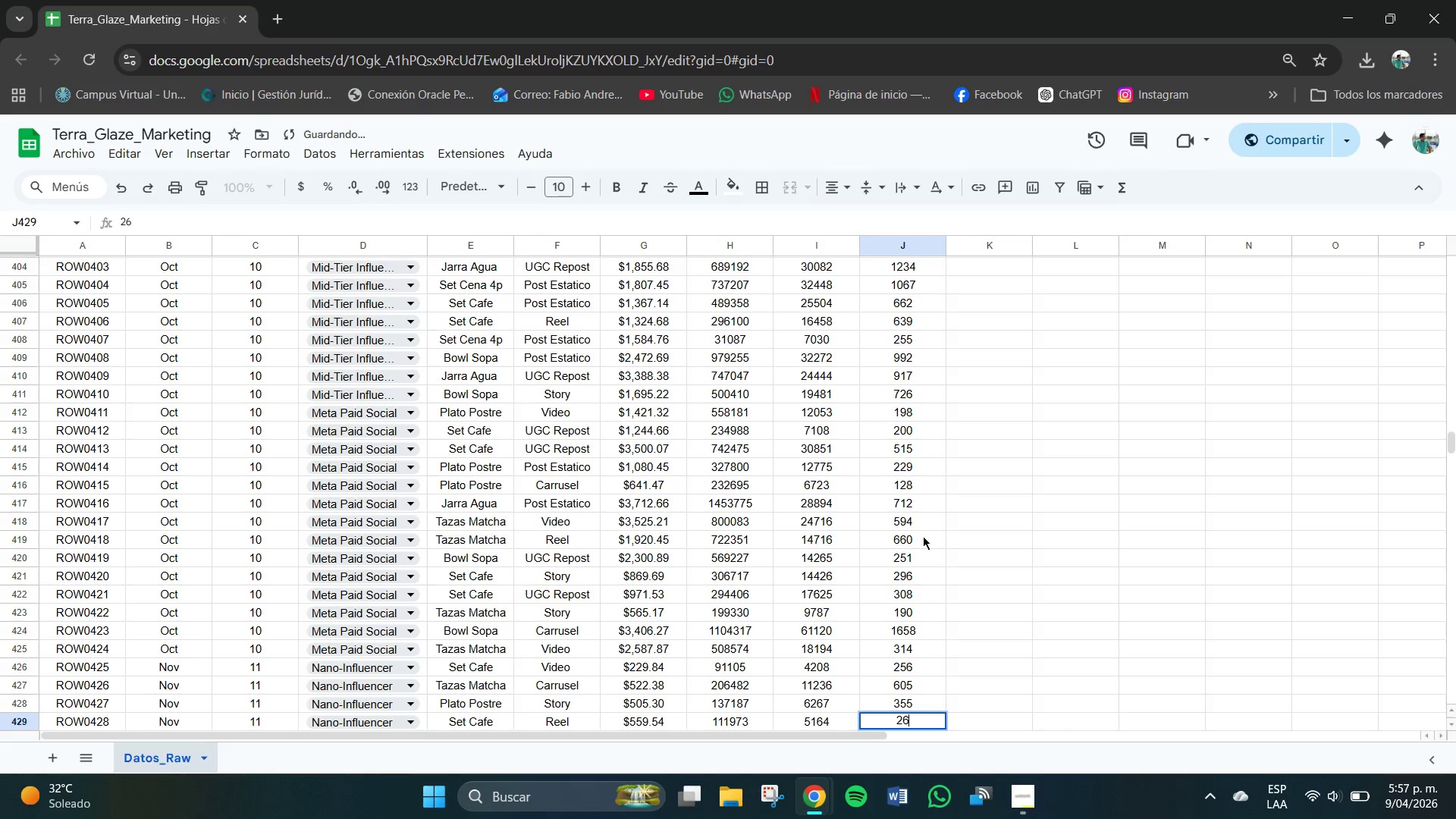 
key(Numpad1)
 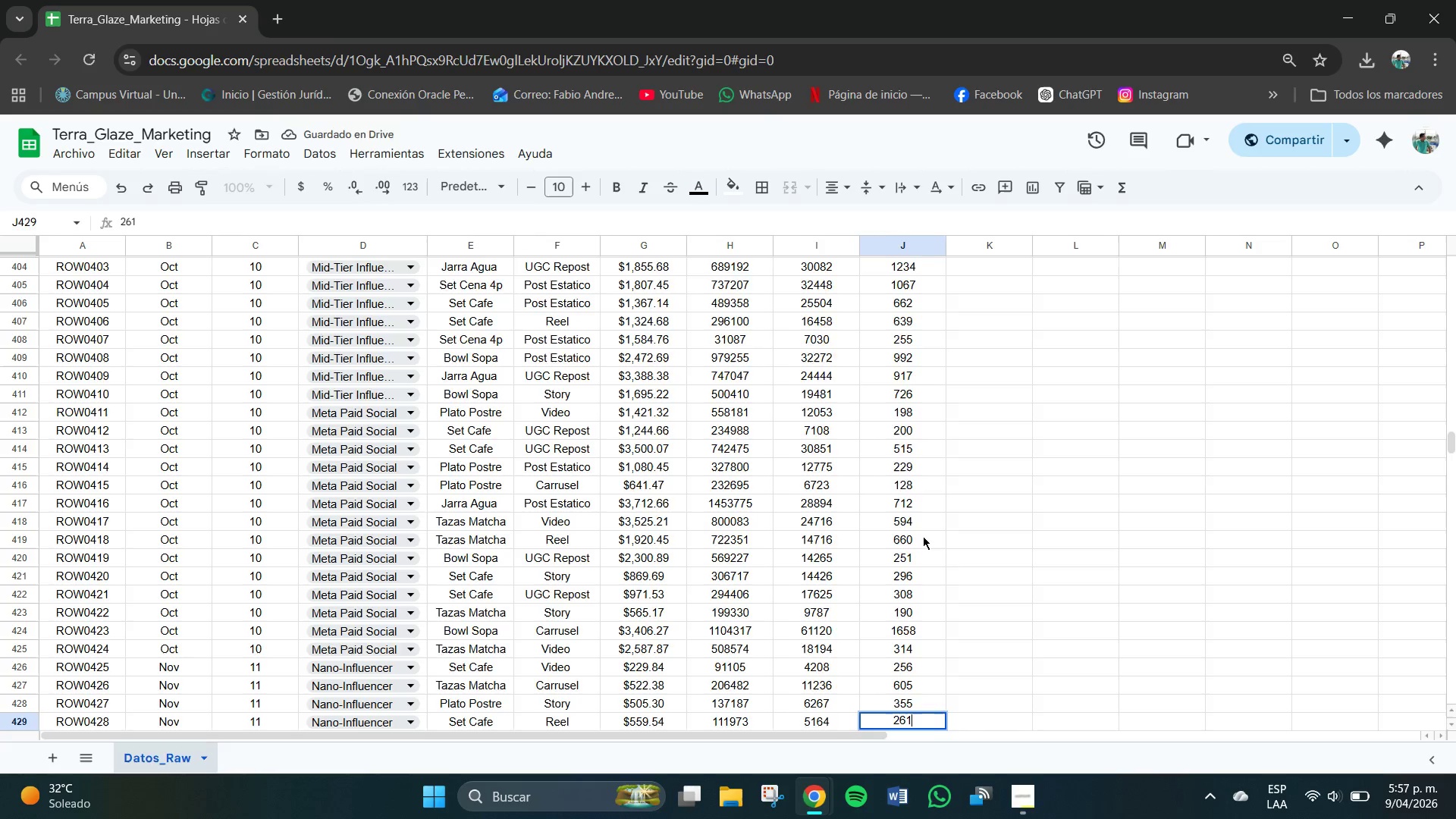 
key(NumpadEnter)
 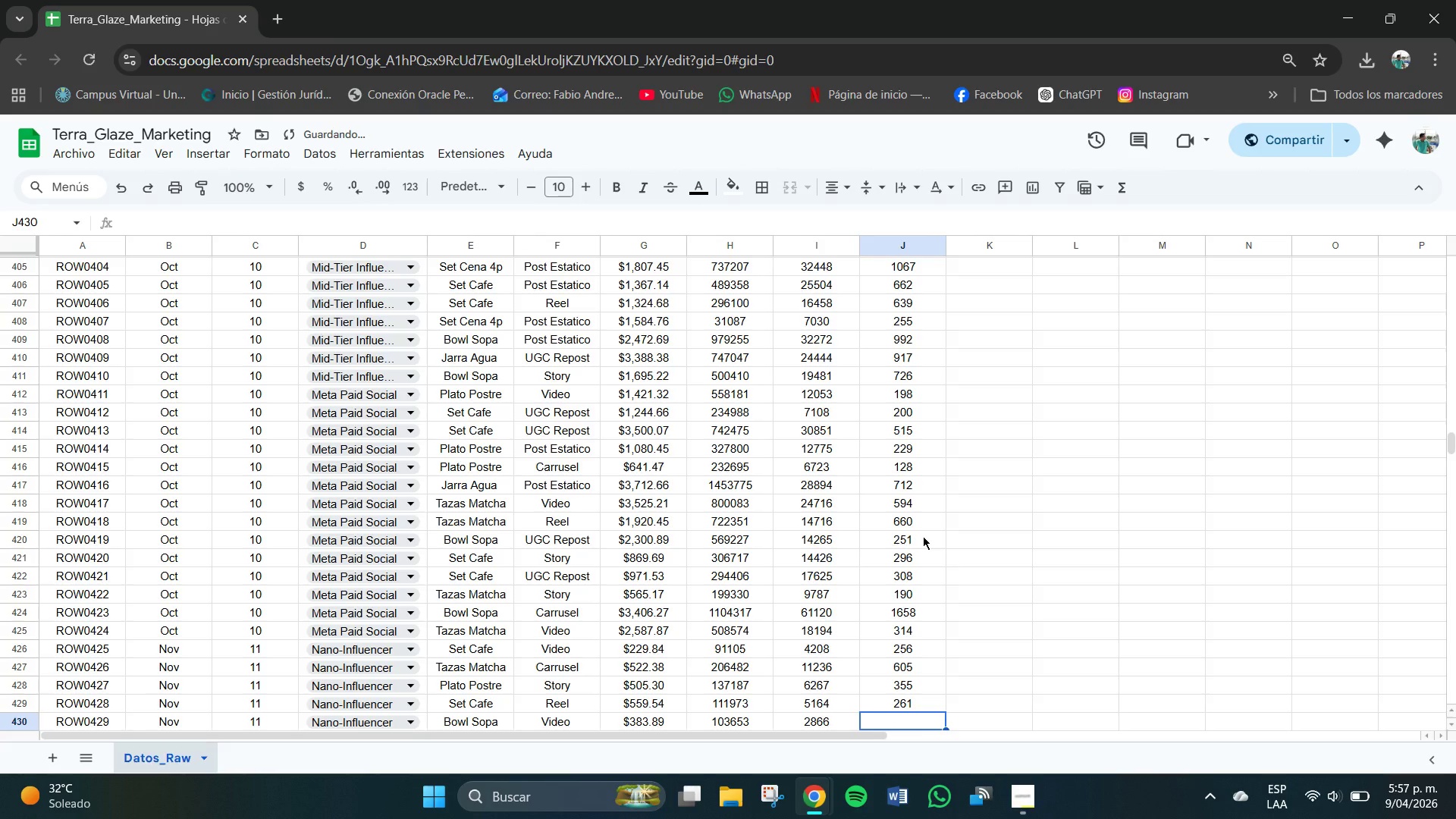 
key(Numpad1)
 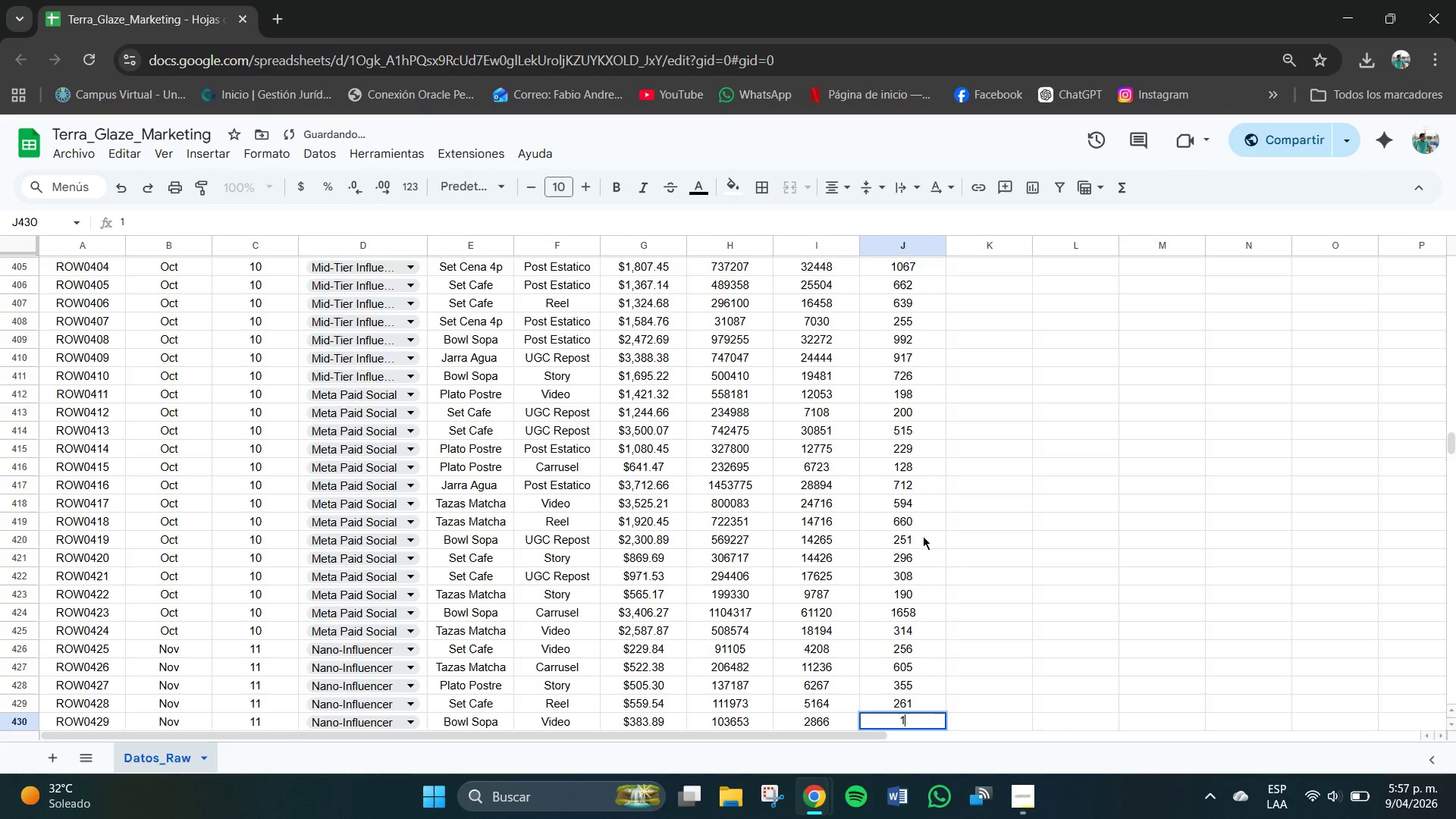 
key(Numpad6)
 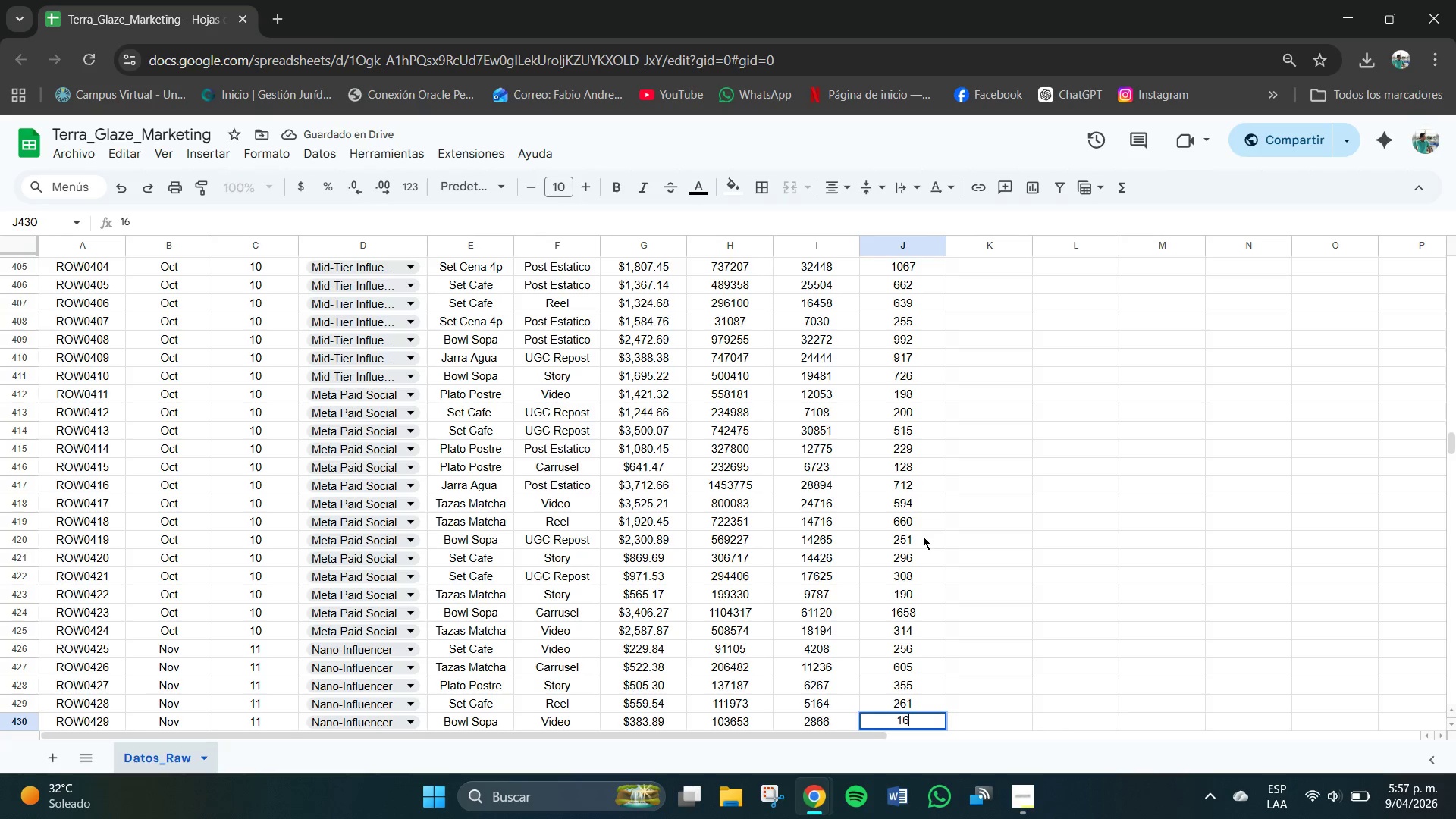 
key(Numpad8)
 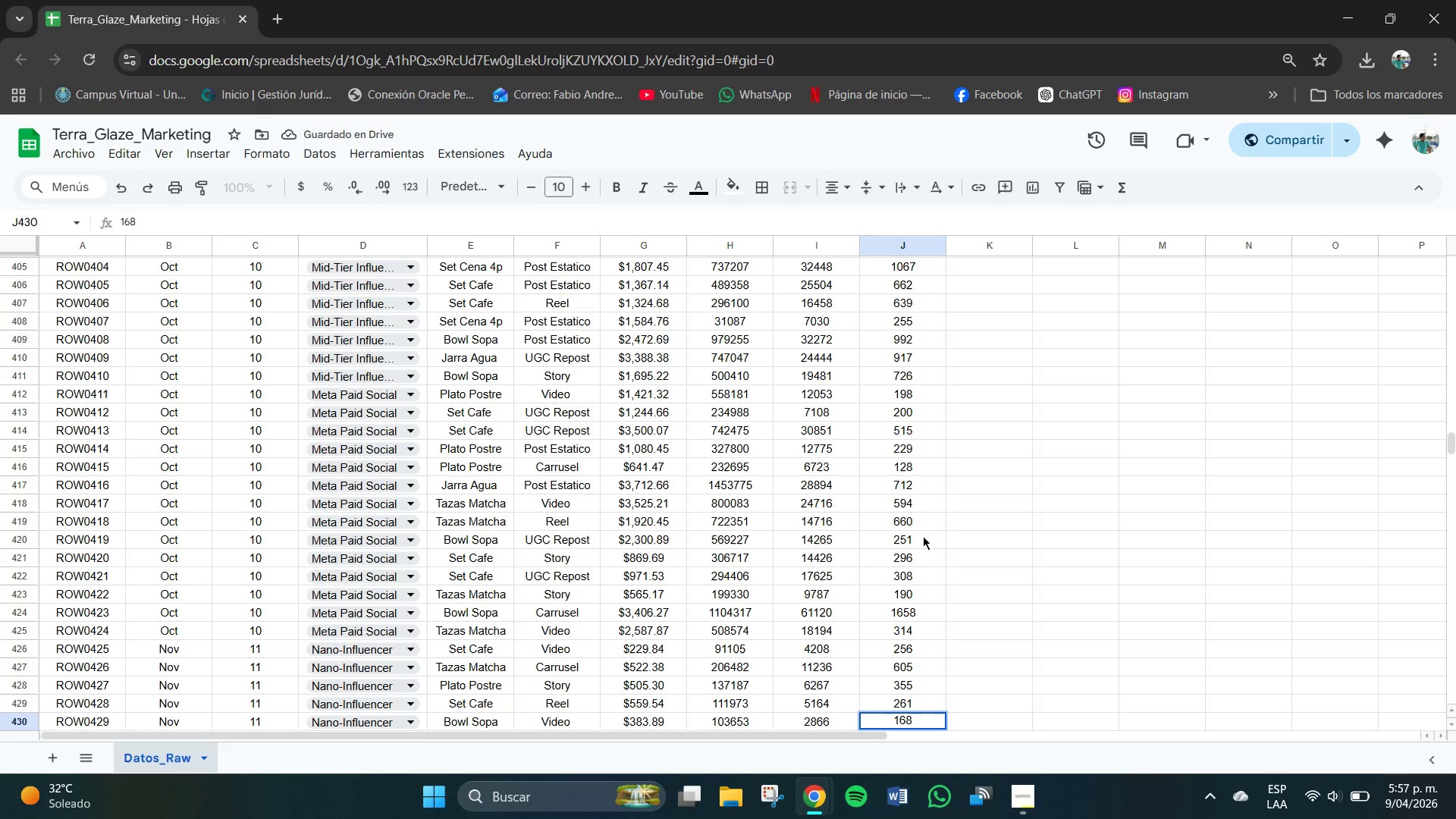 
key(NumpadEnter)
 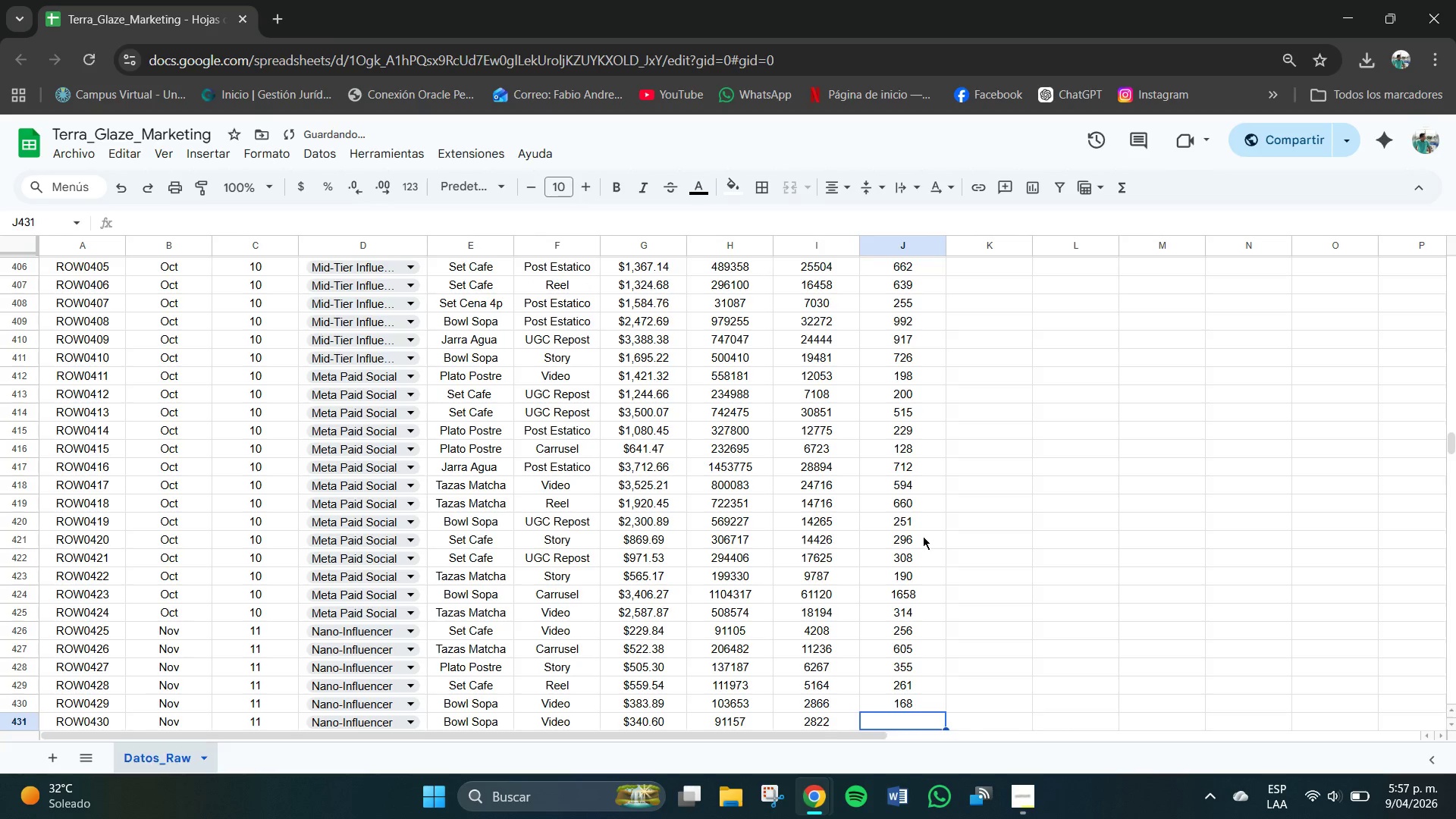 
key(Numpad1)
 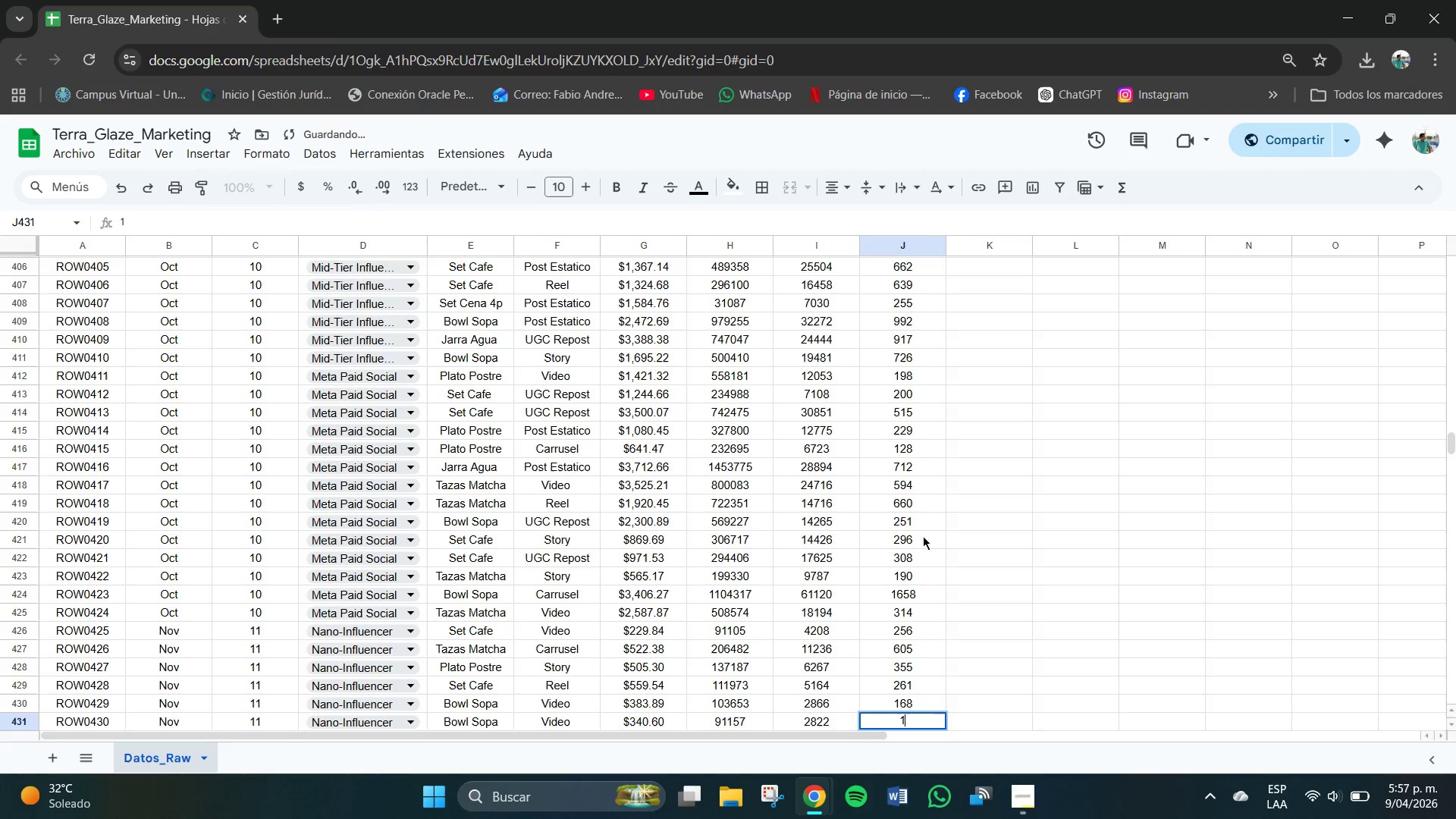 
key(Numpad5)
 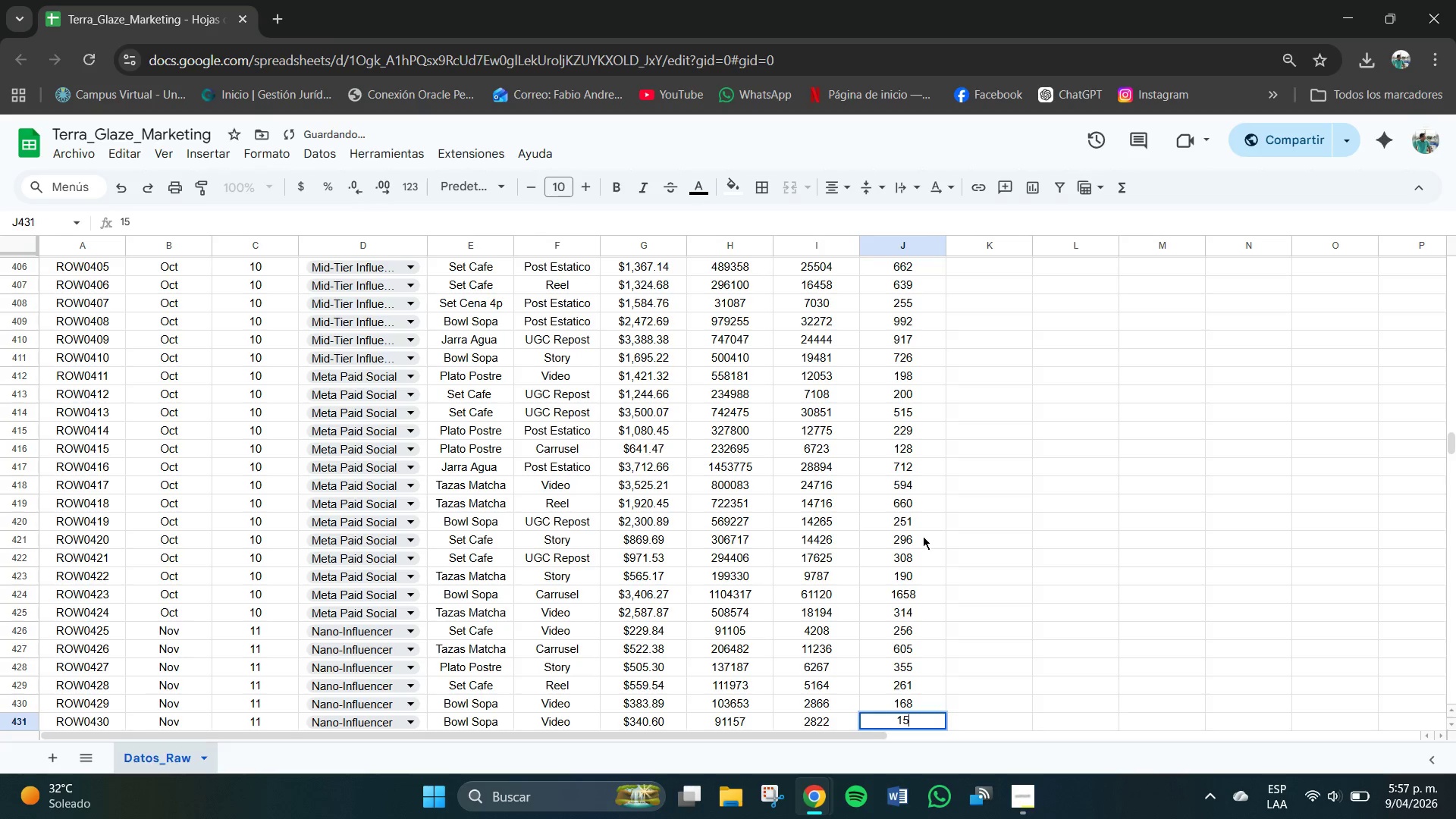 
key(Numpad4)
 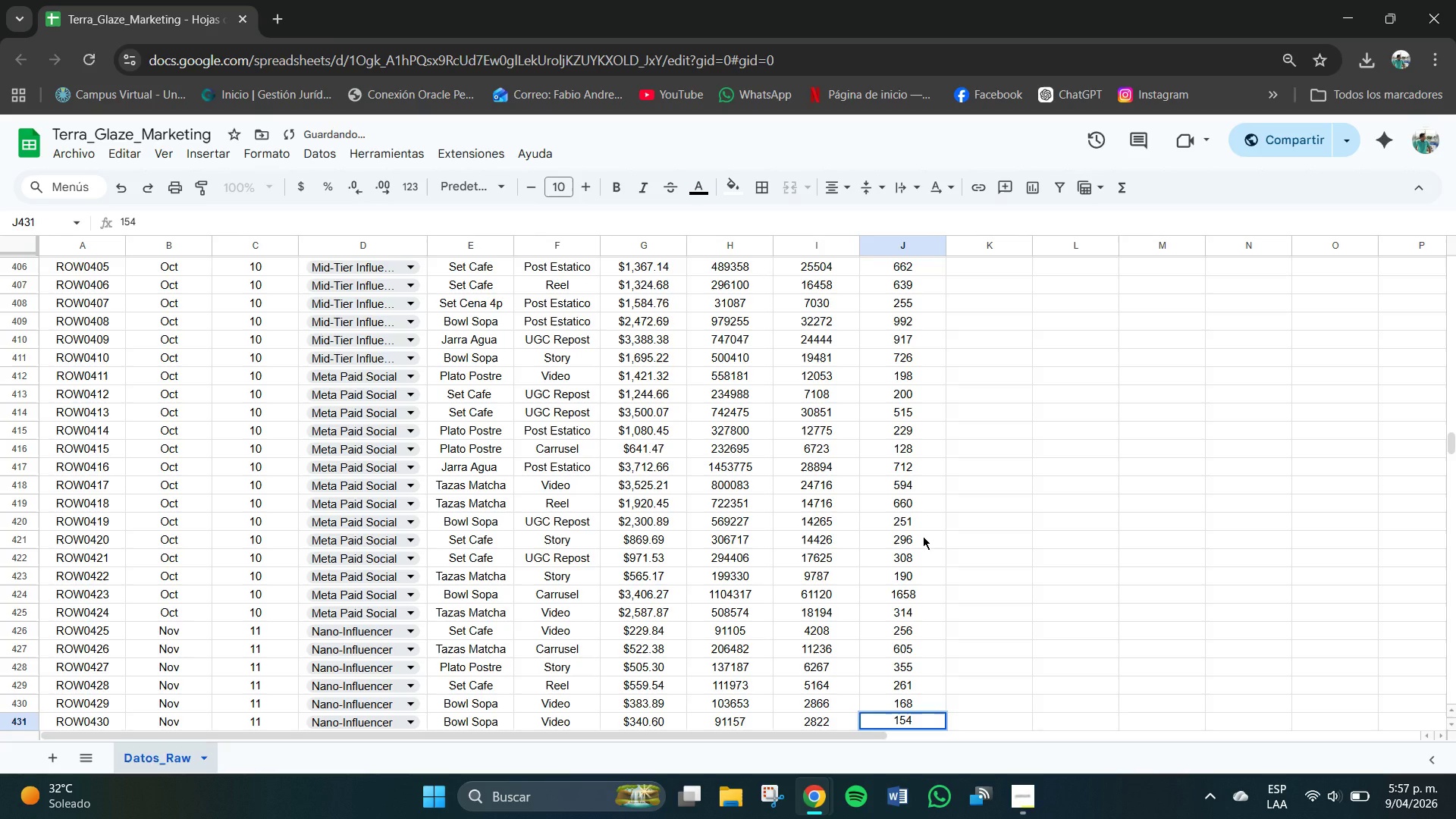 
key(NumpadEnter)
 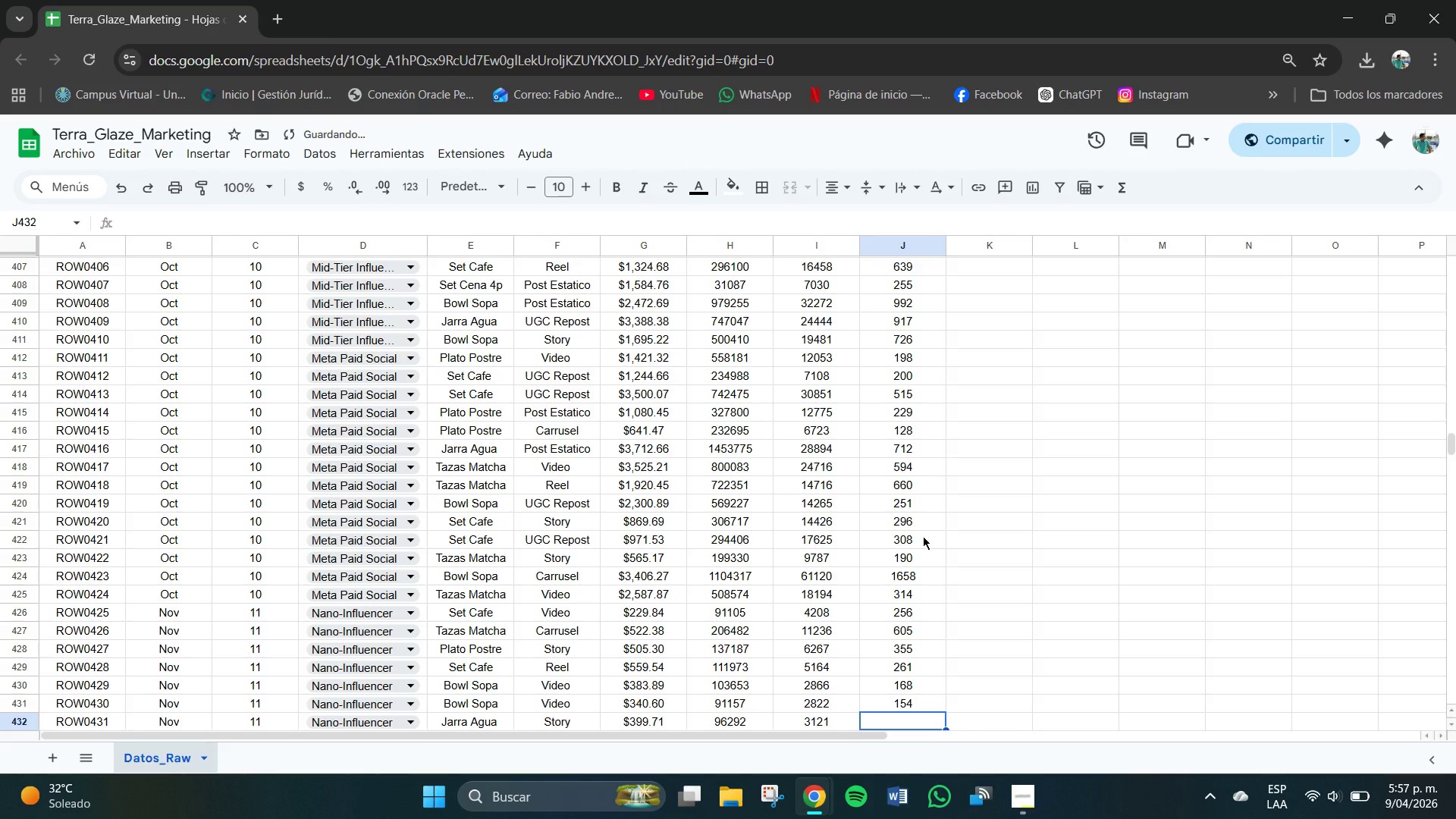 
key(Numpad1)
 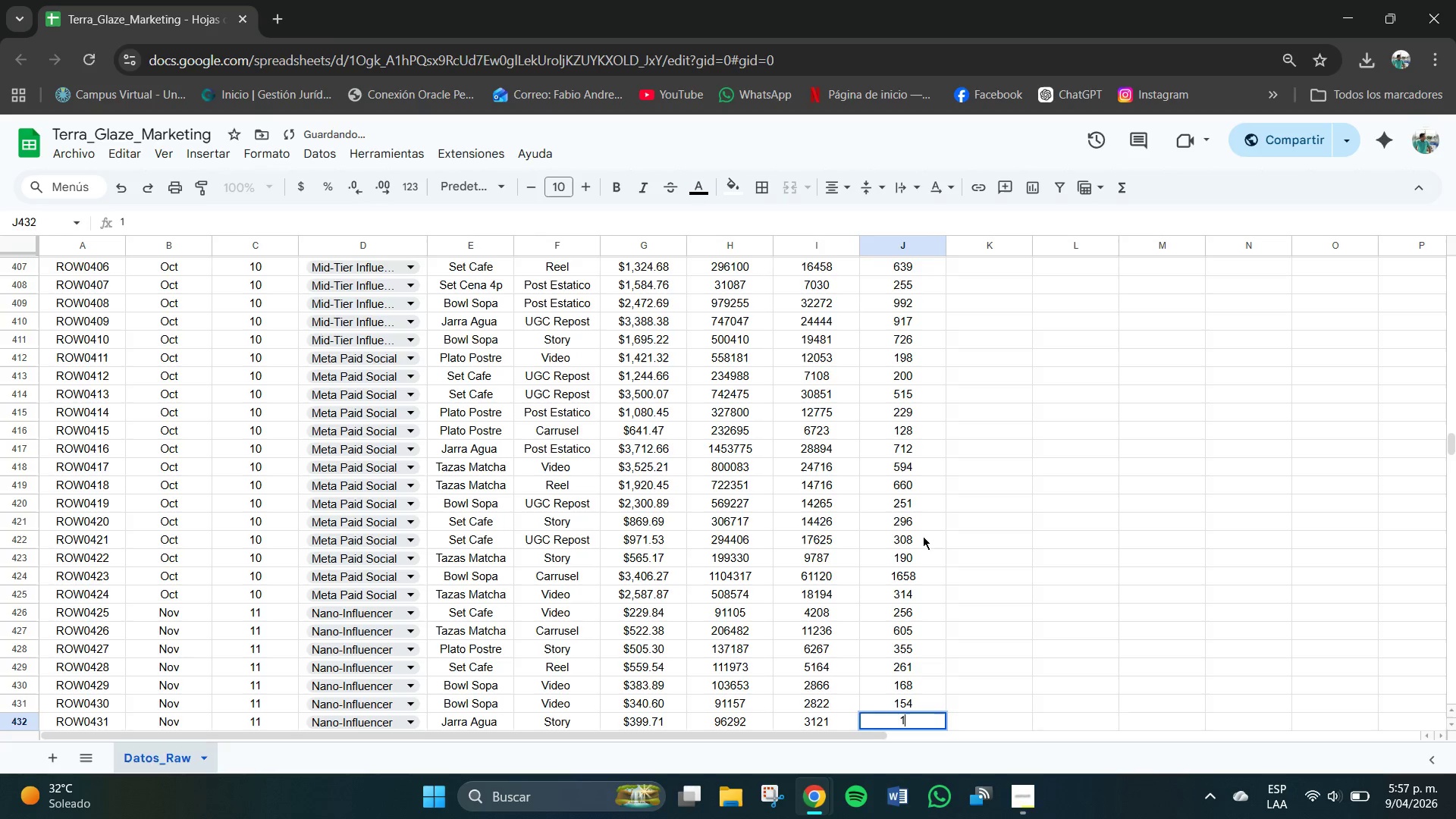 
key(Numpad3)
 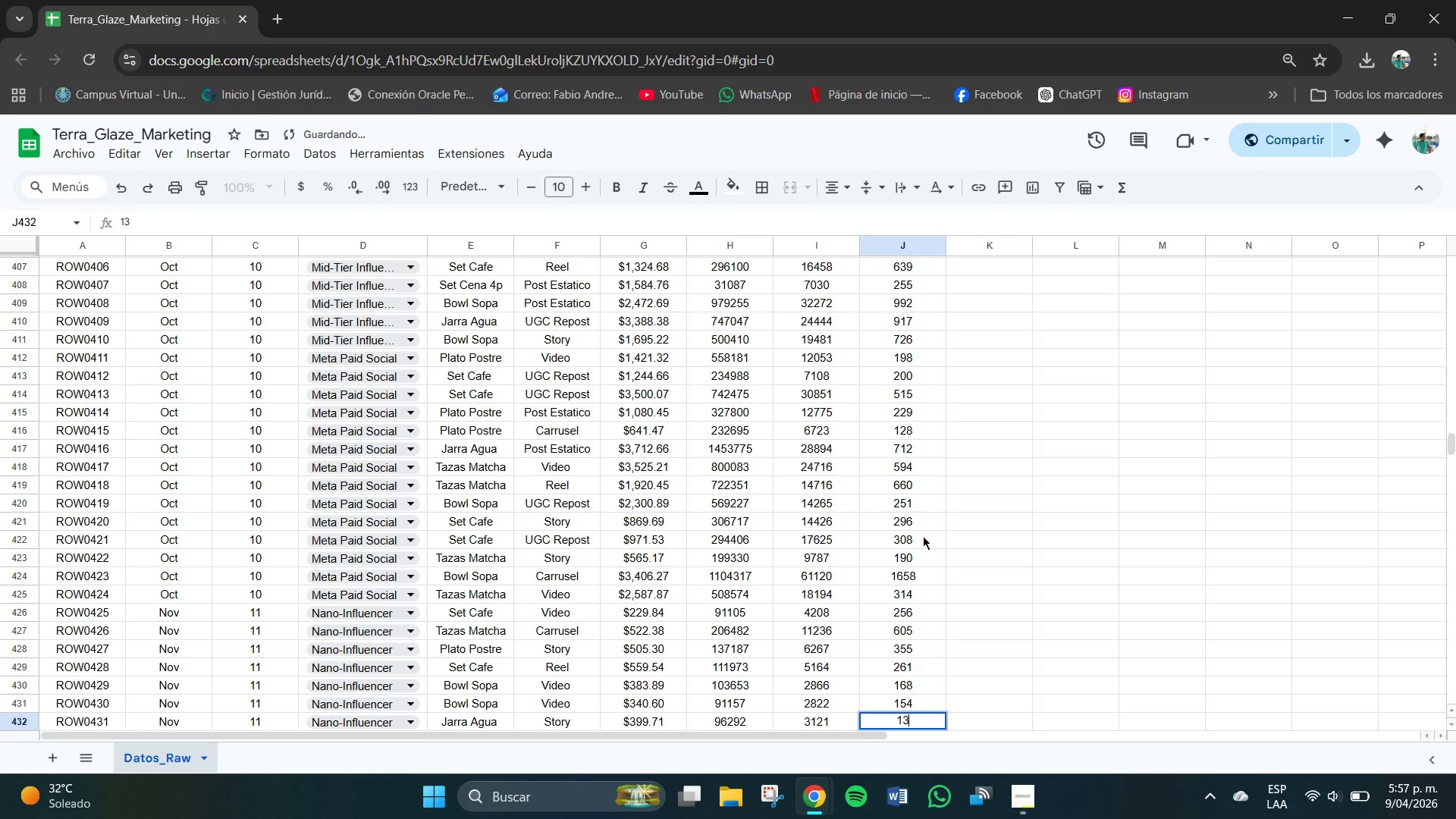 
key(Numpad8)
 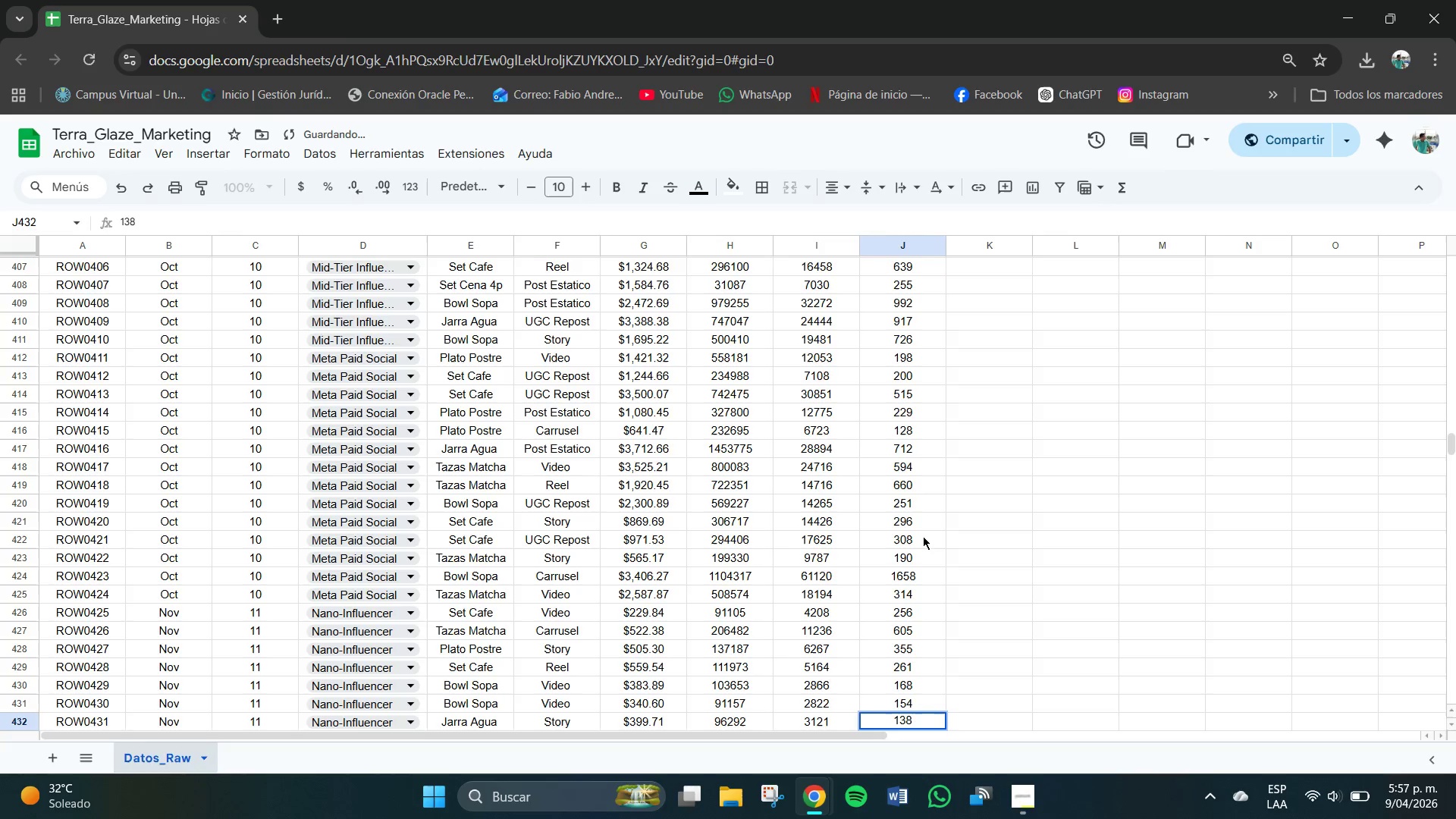 
key(NumpadEnter)
 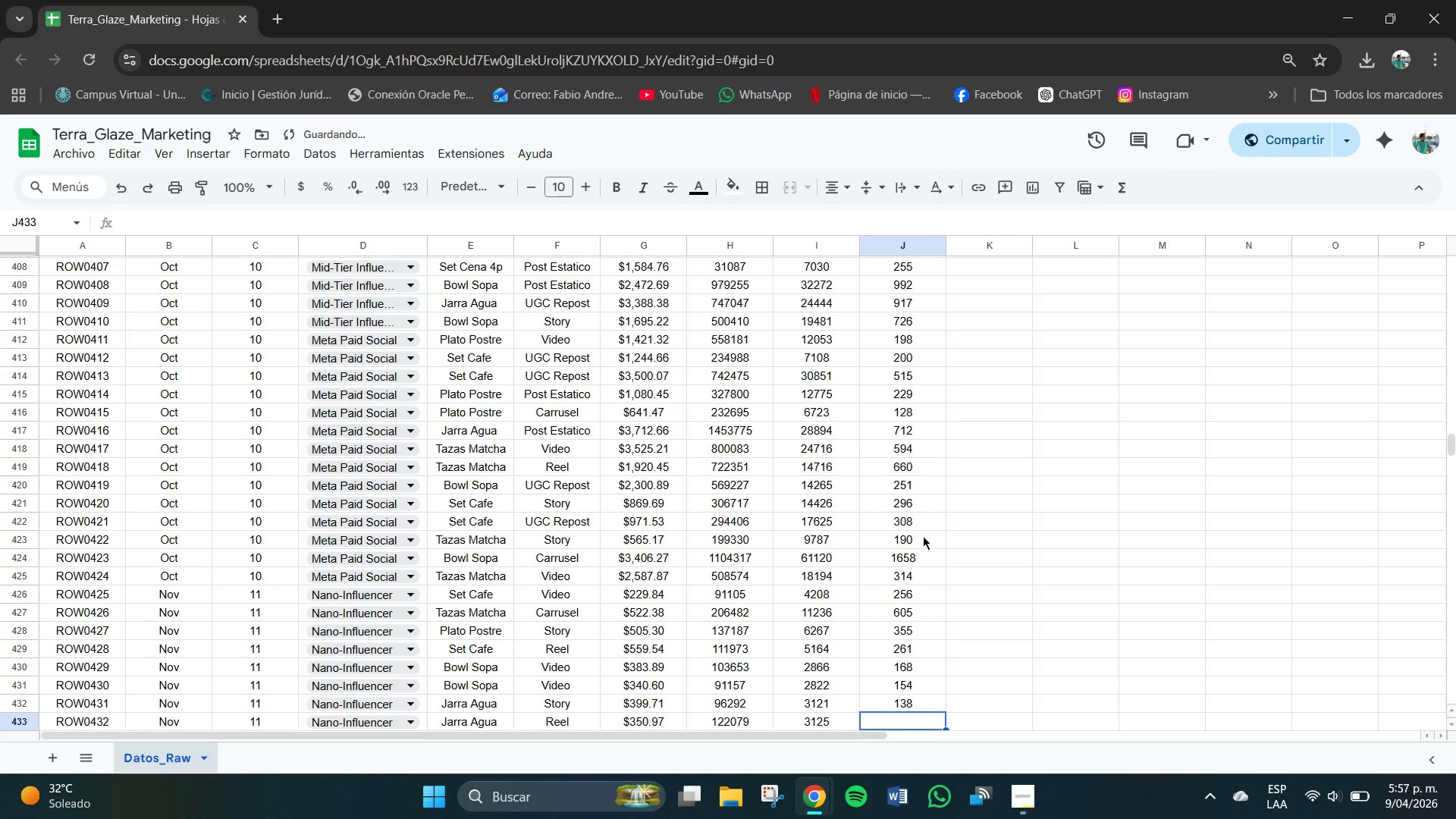 
key(Numpad1)
 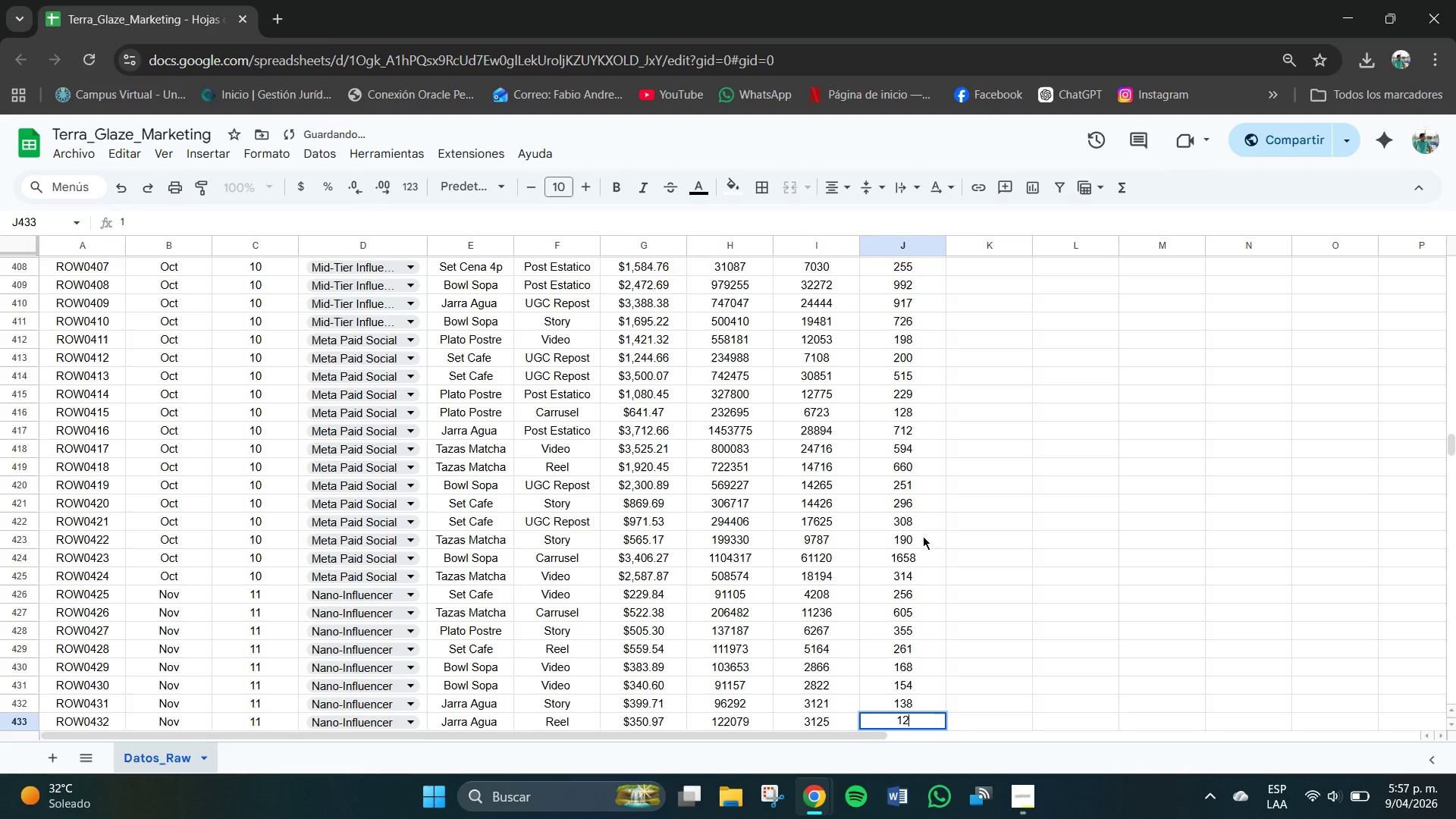 
key(Numpad2)
 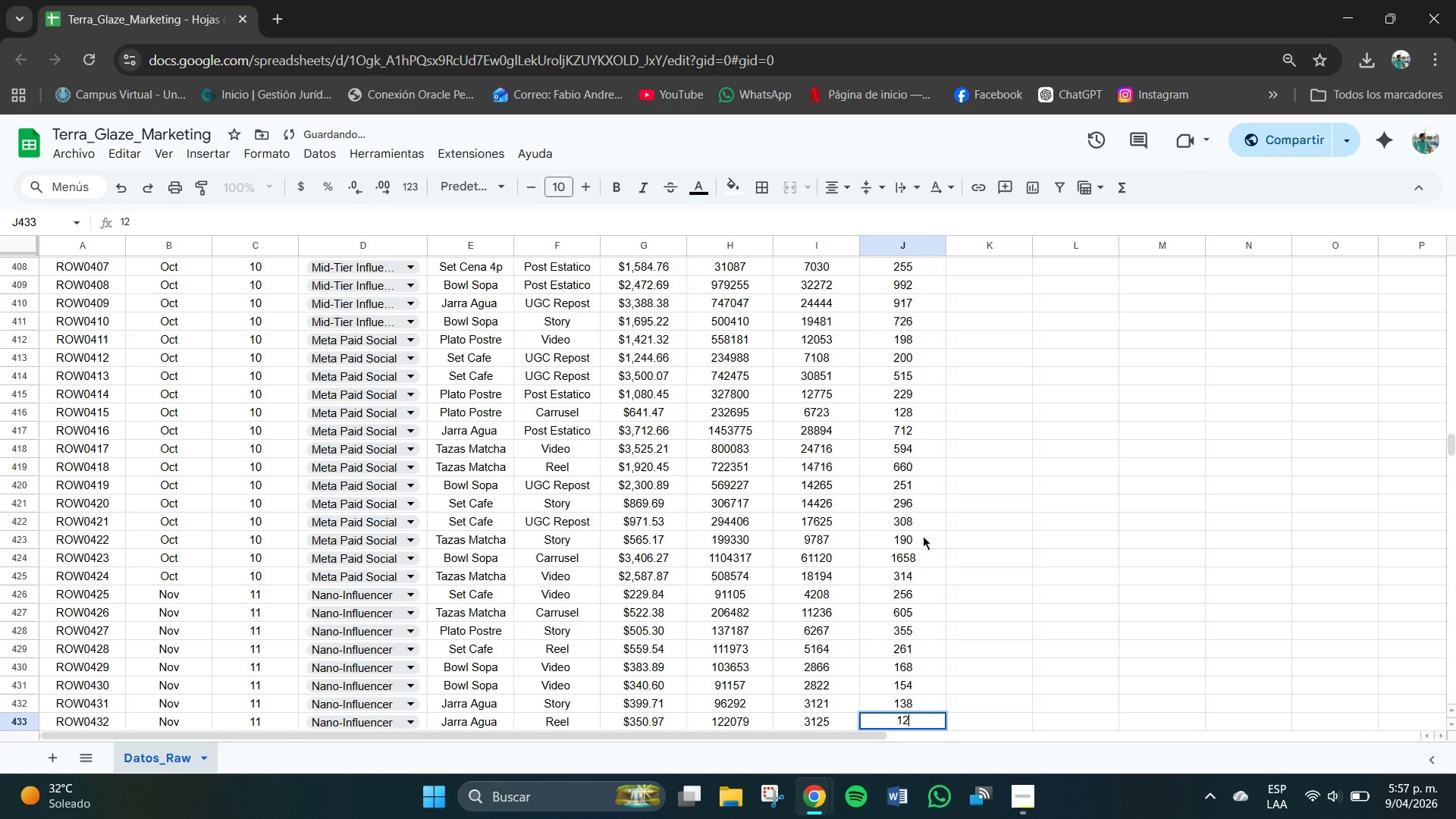 
key(Numpad5)
 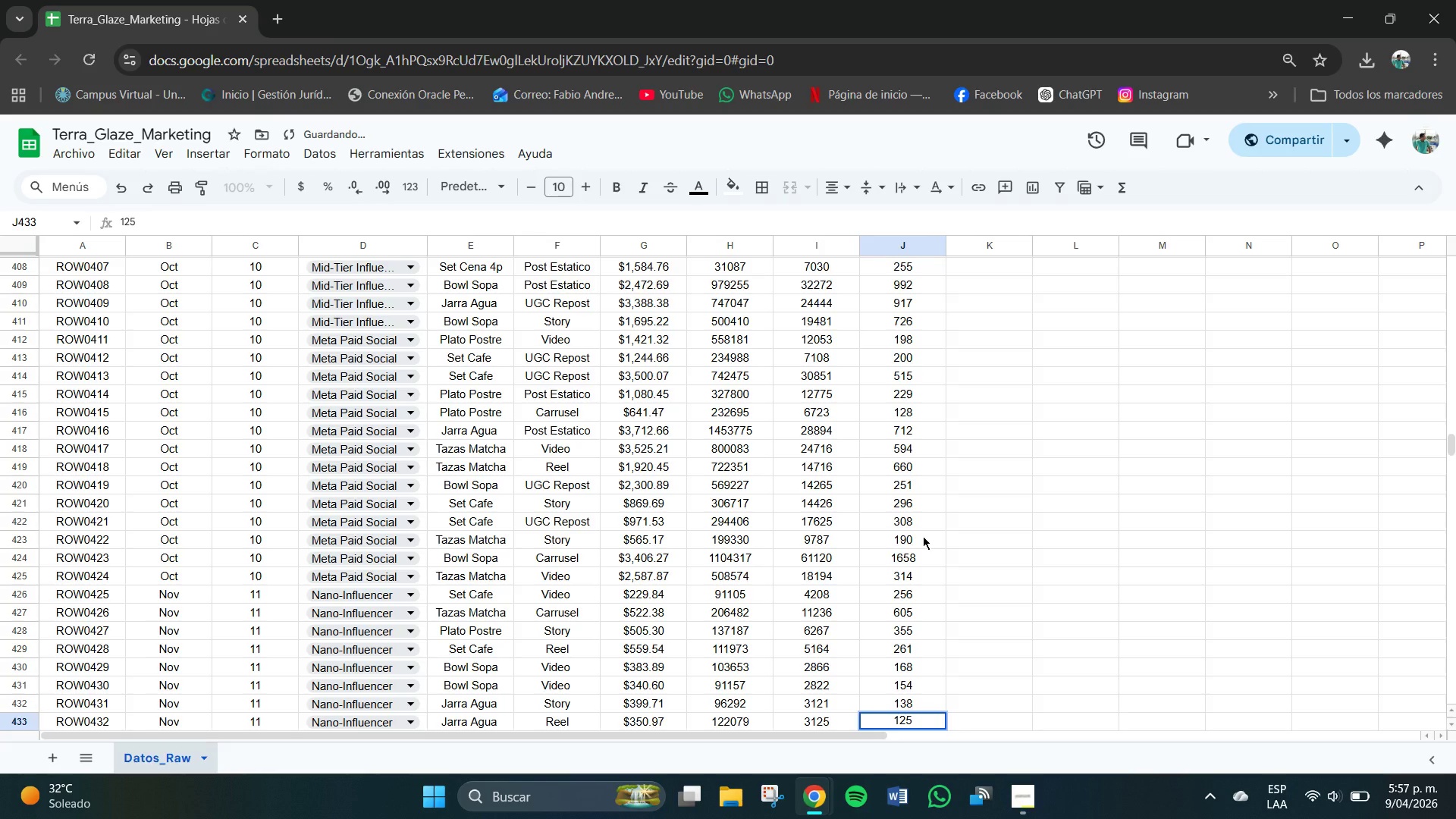 
key(NumpadEnter)
 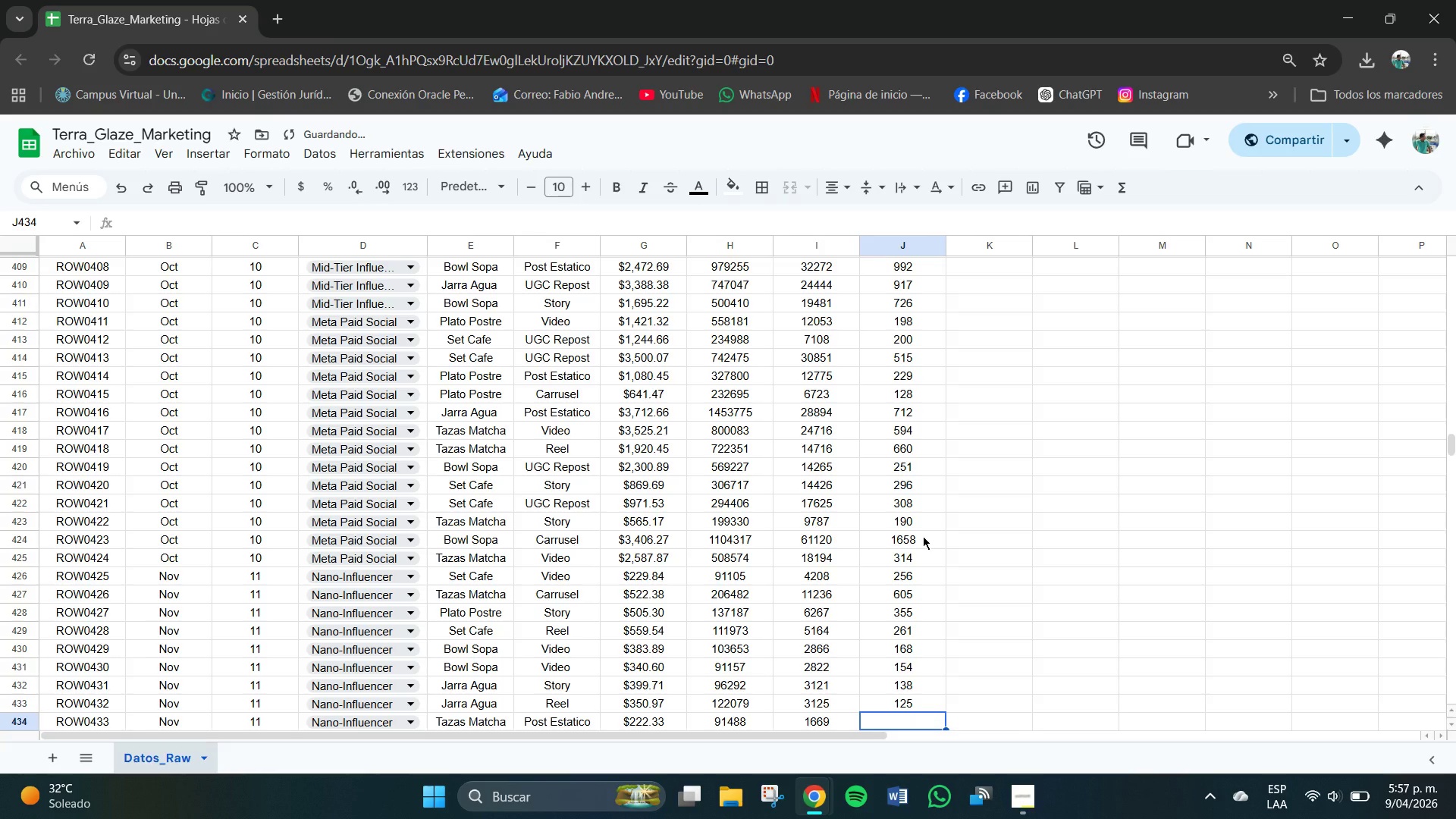 
key(Numpad6)
 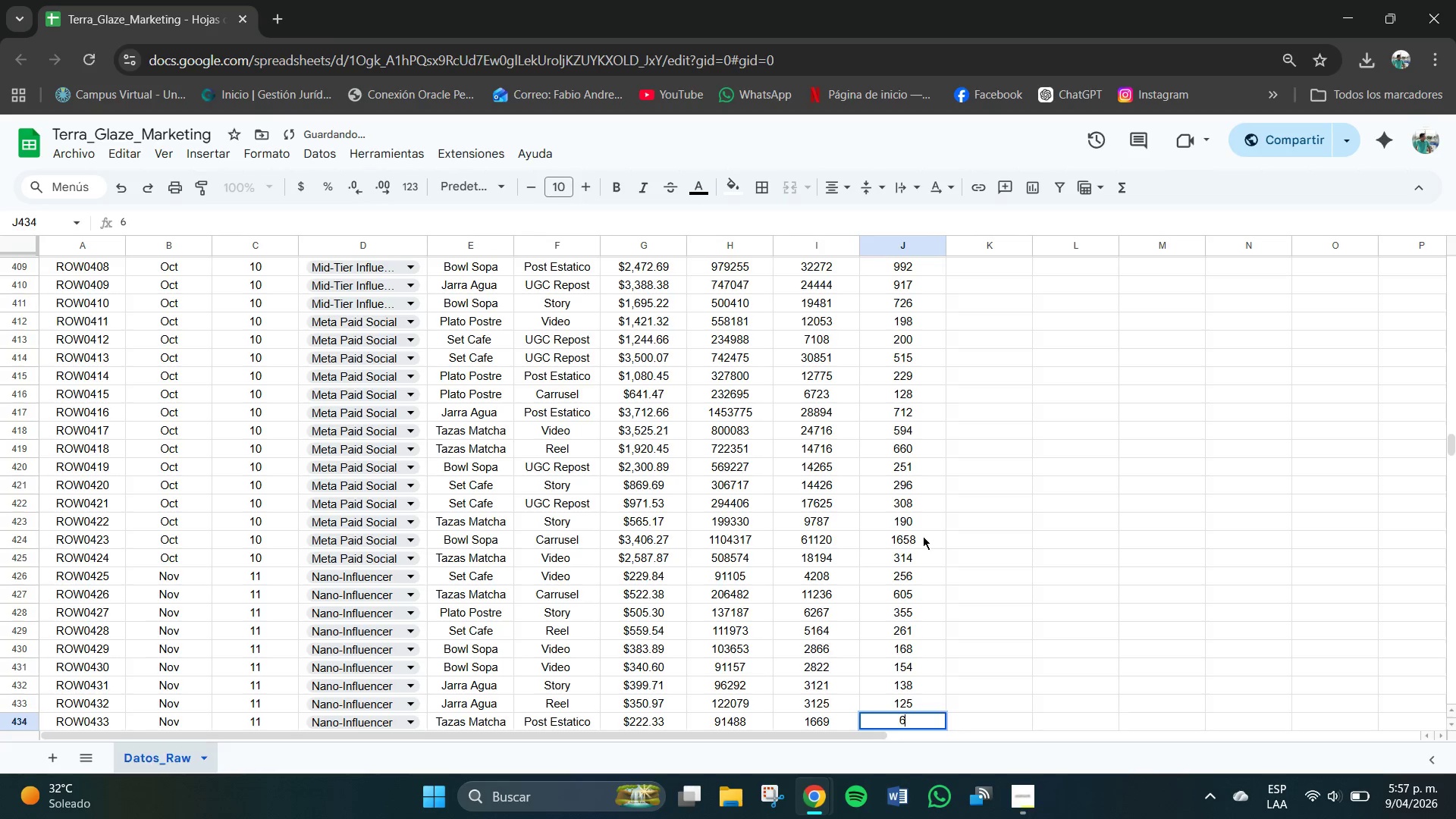 
key(Numpad0)
 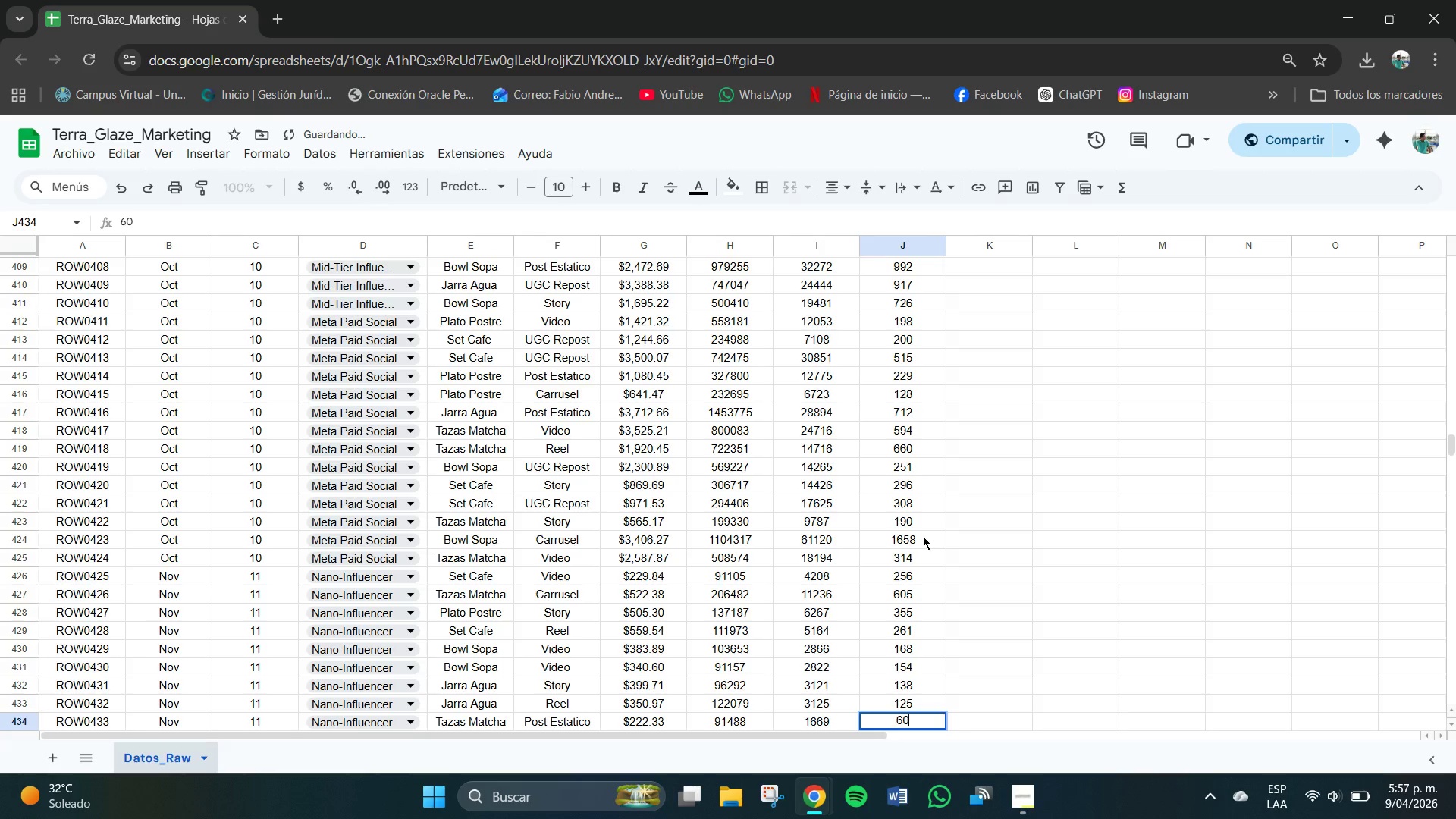 
key(NumpadEnter)
 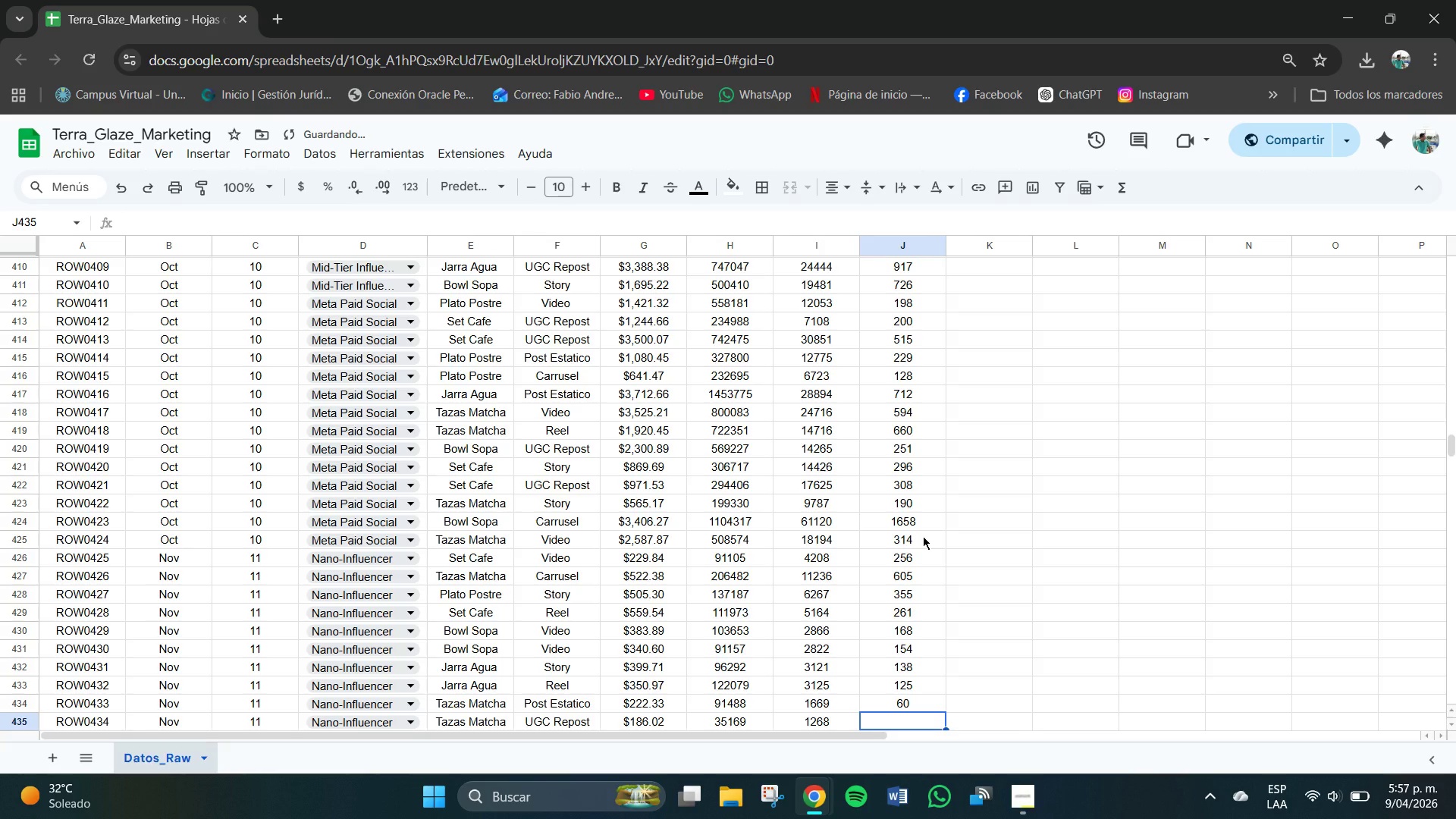 
key(Numpad8)
 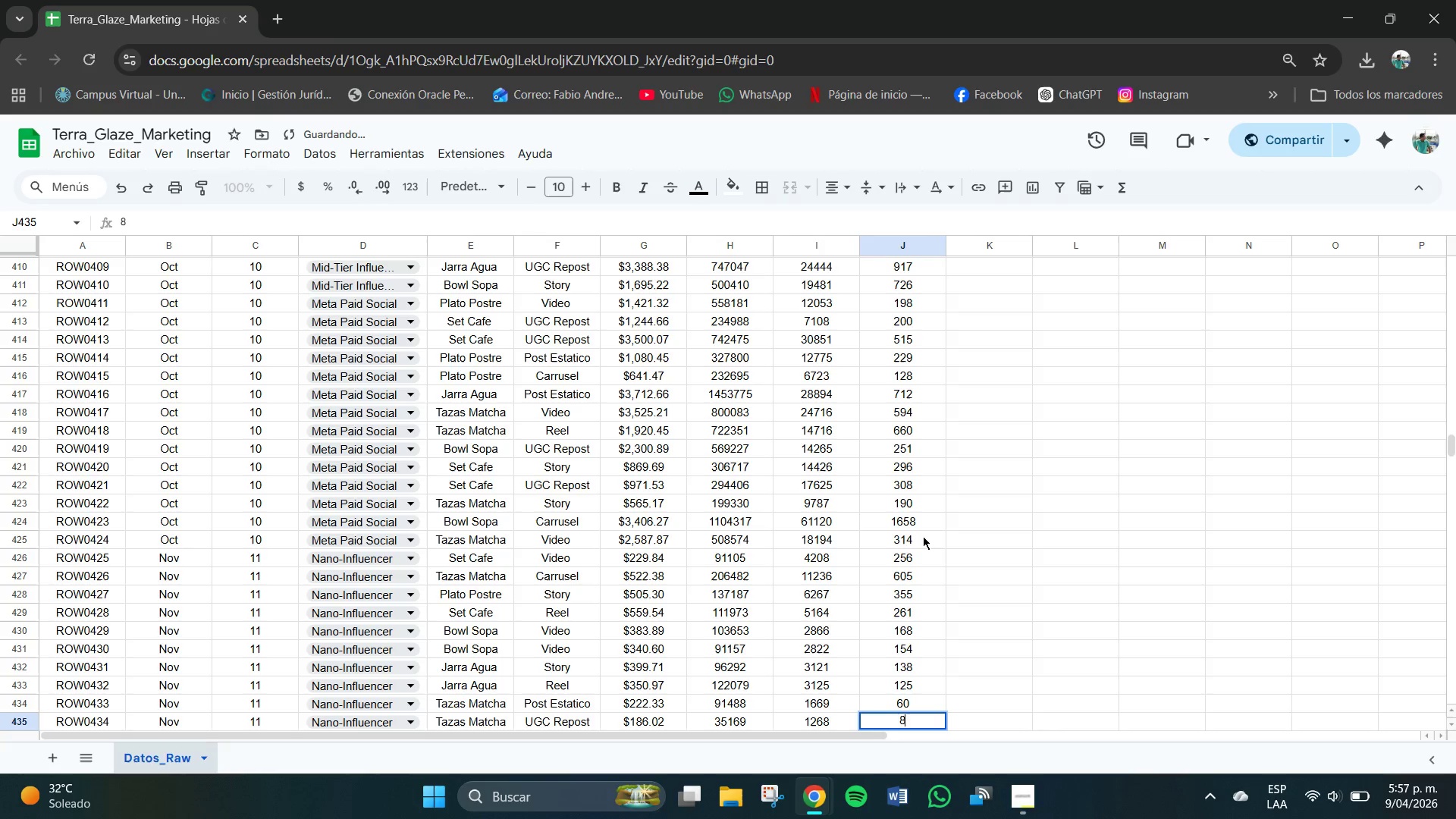 
key(Numpad1)
 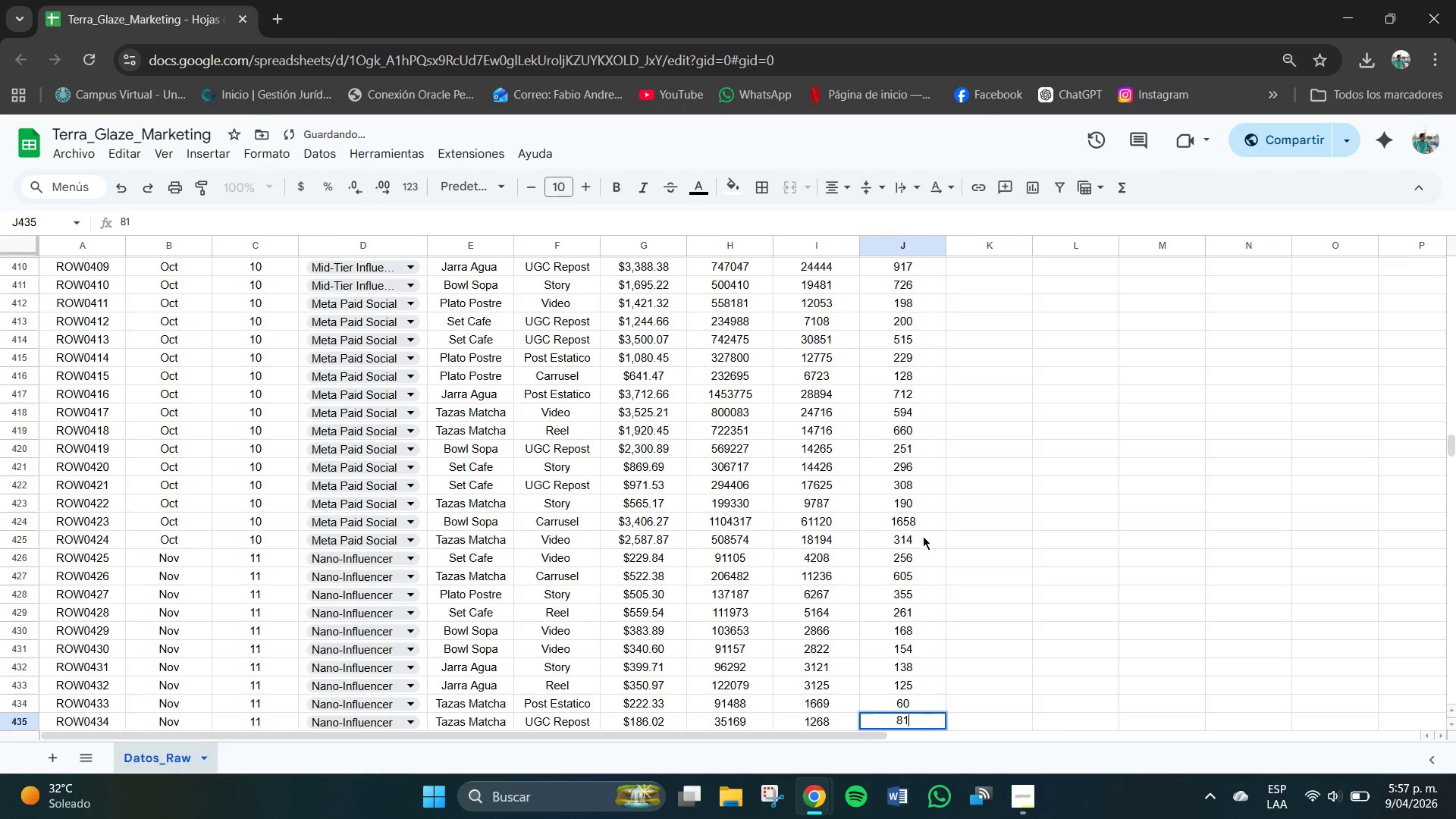 
key(NumpadEnter)
 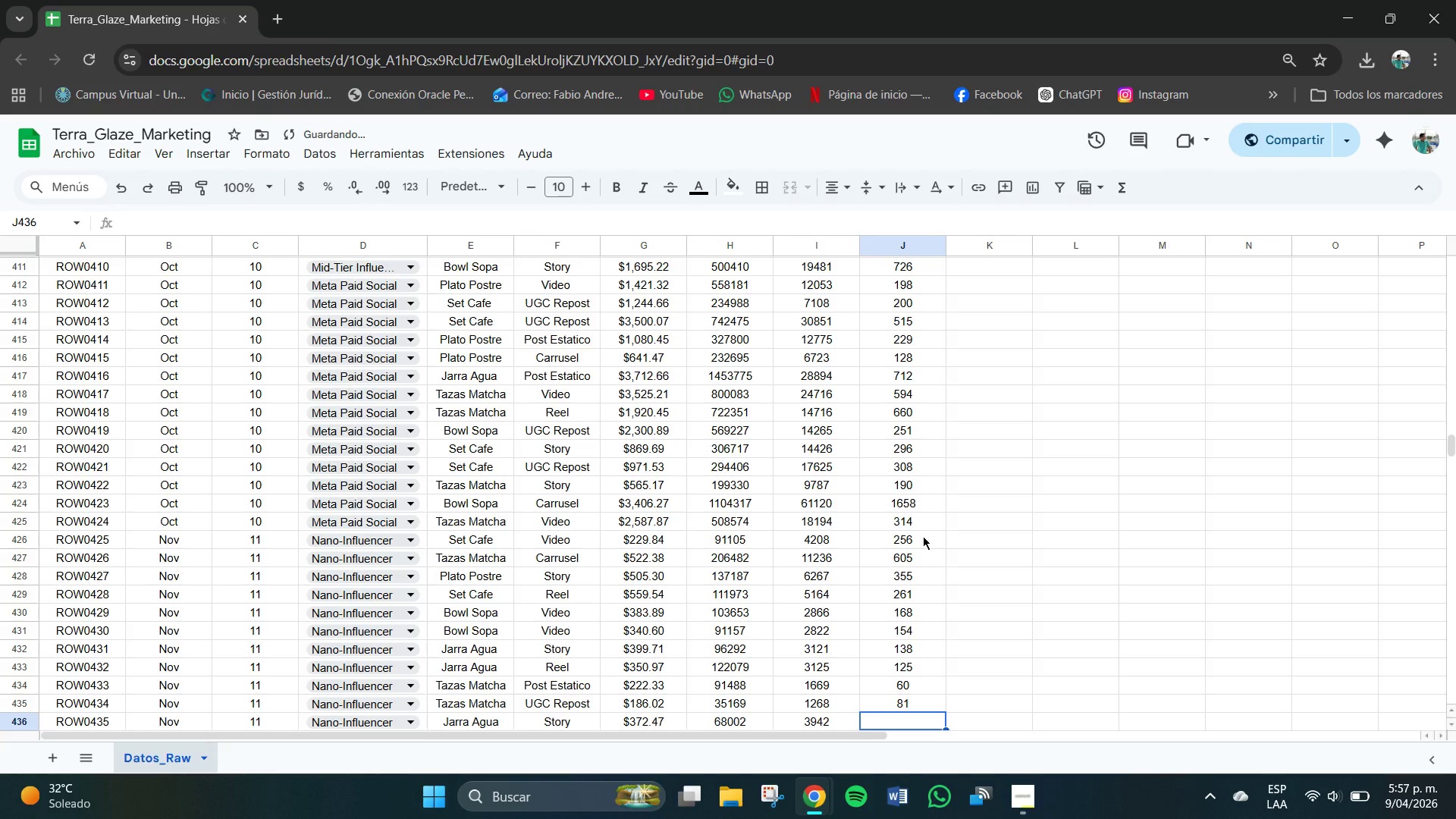 
key(Numpad2)
 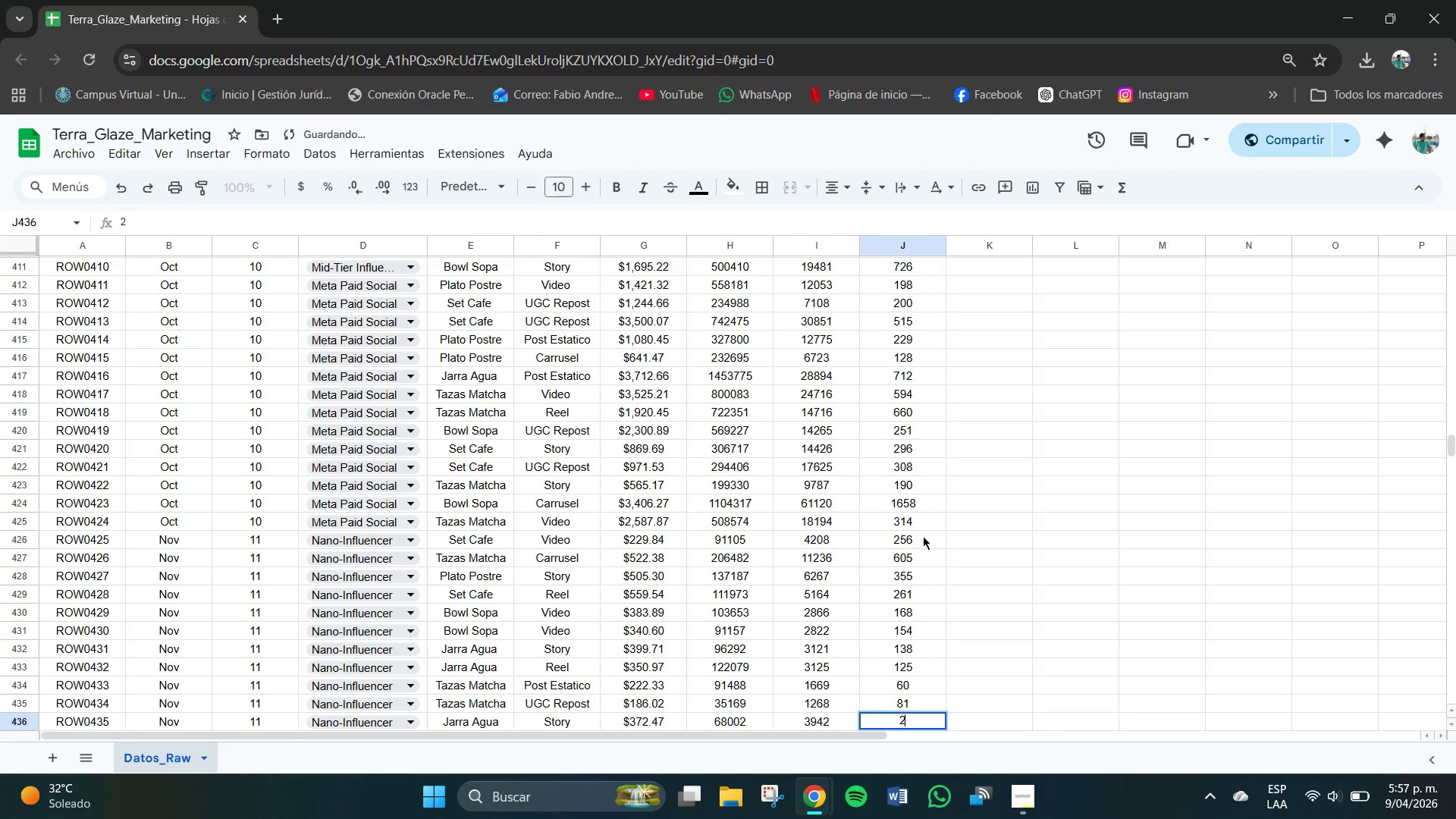 
key(Numpad4)
 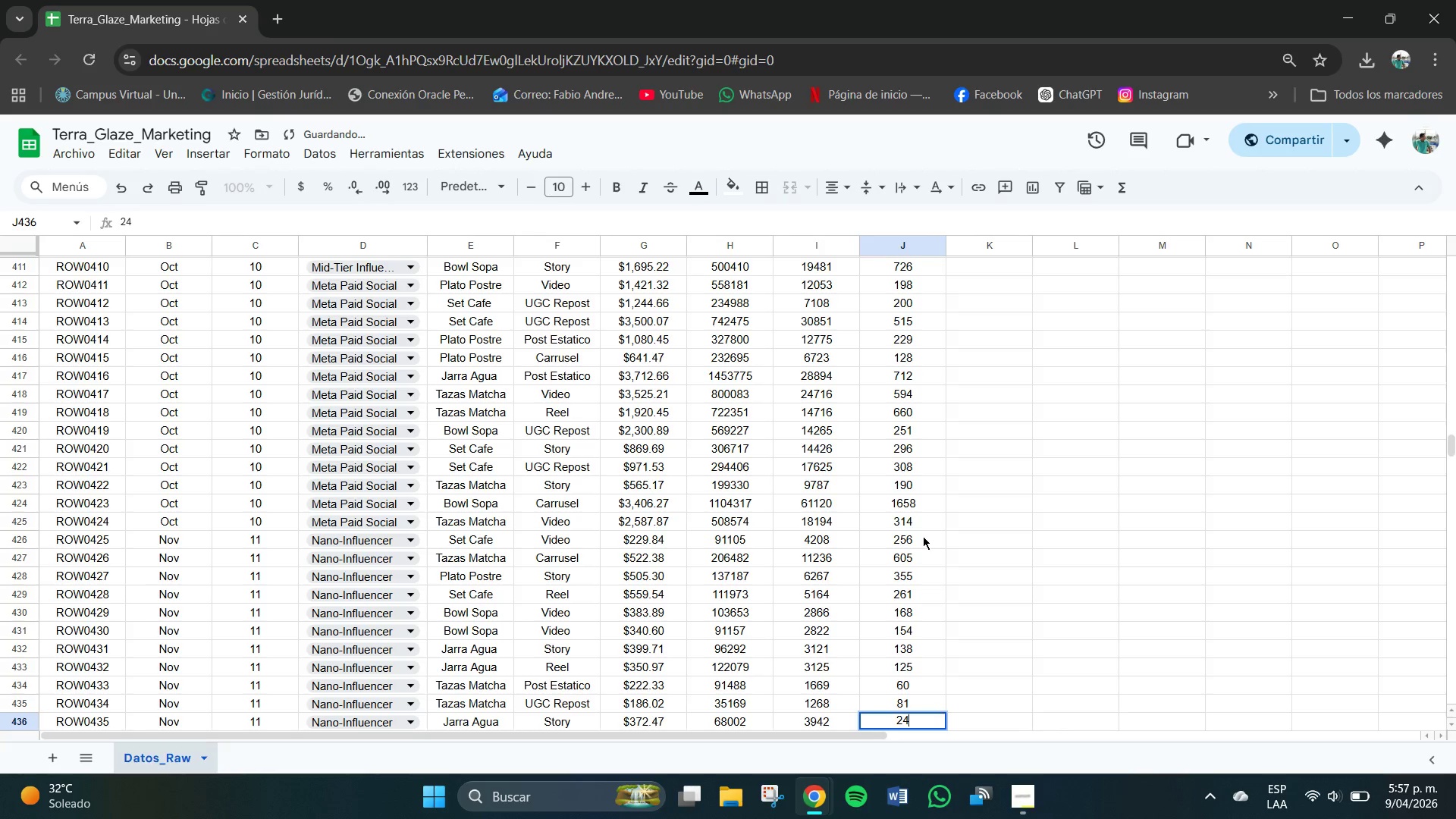 
key(Numpad6)
 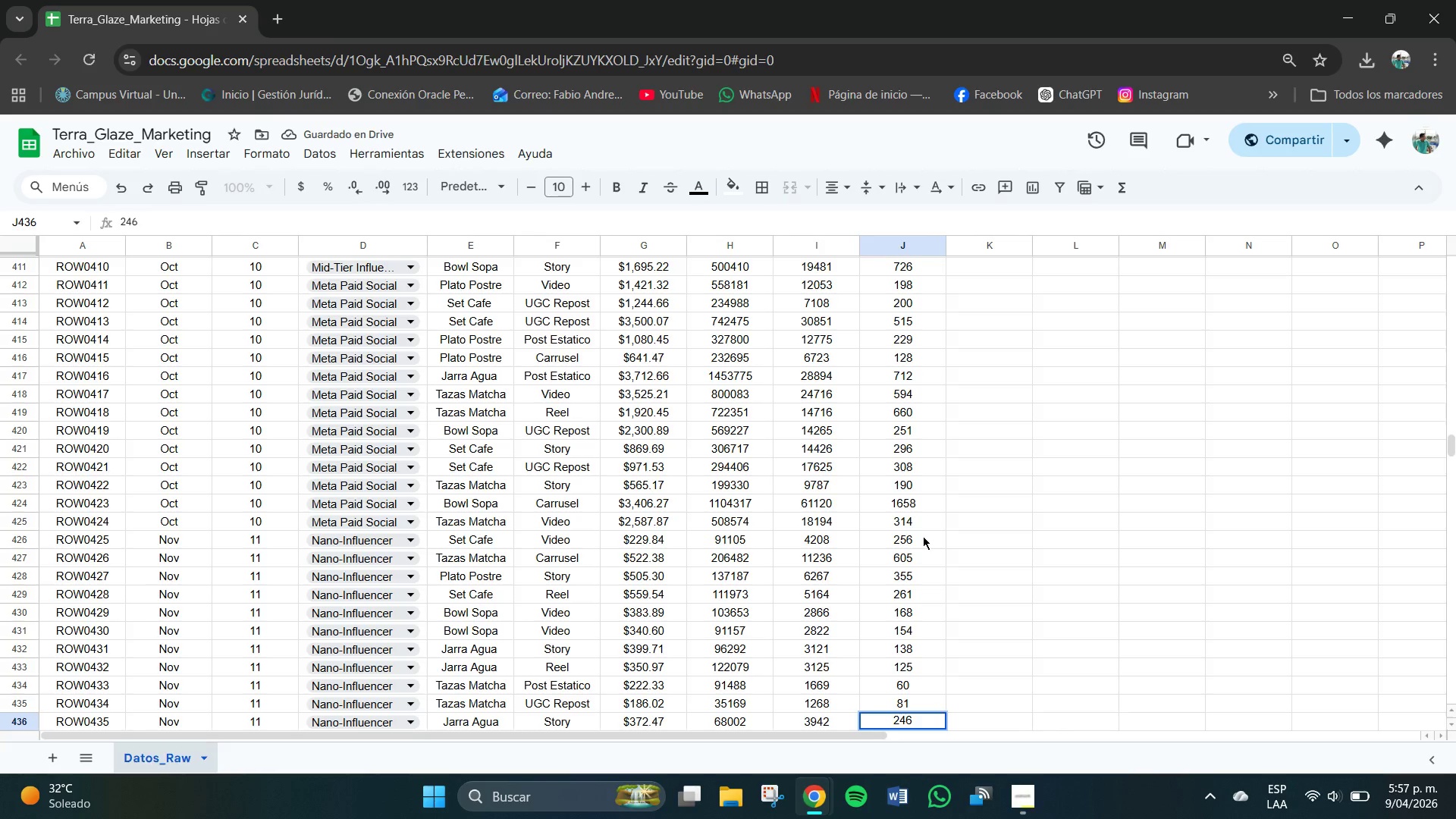 
key(NumpadEnter)
 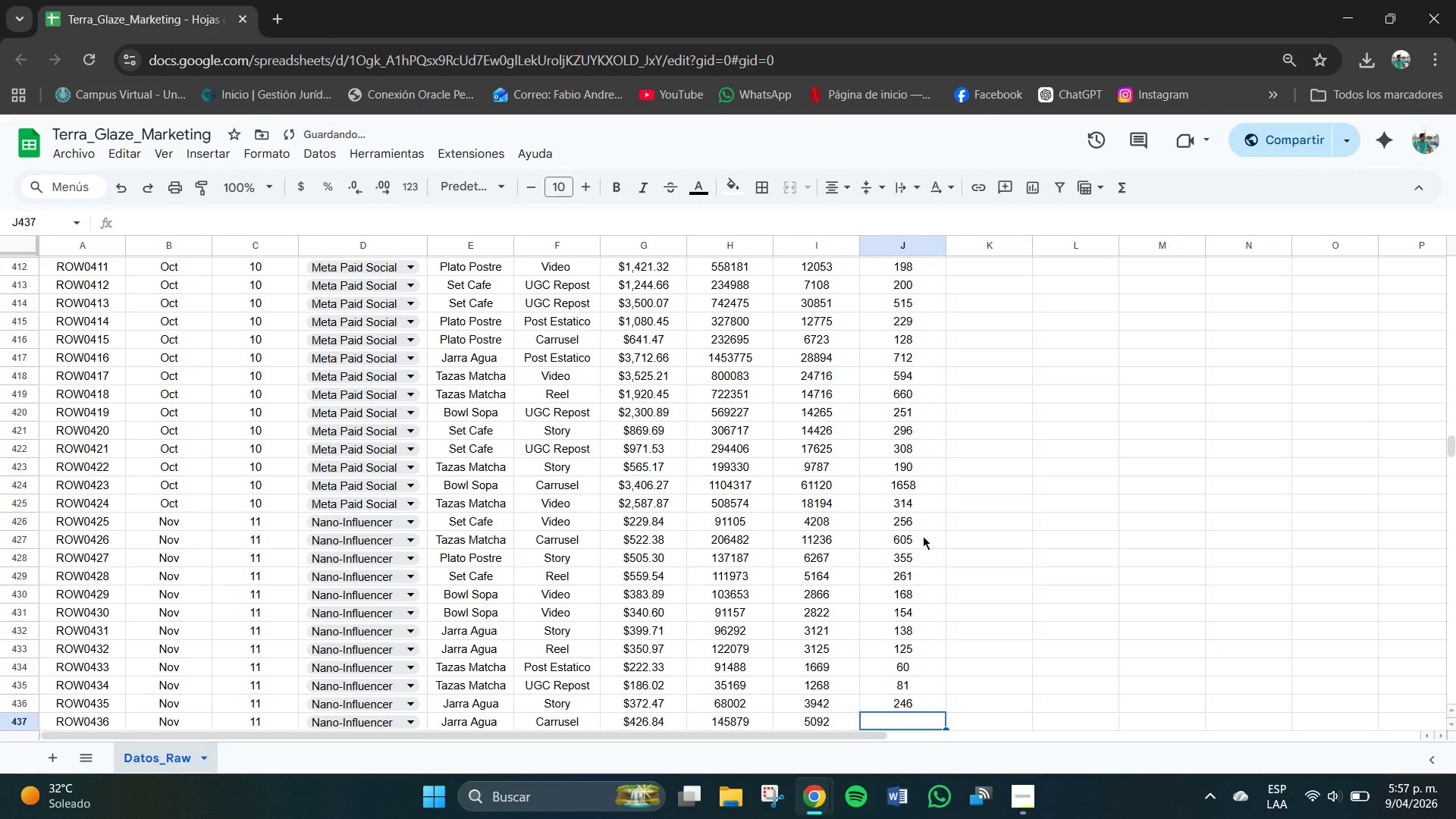 
key(Numpad2)
 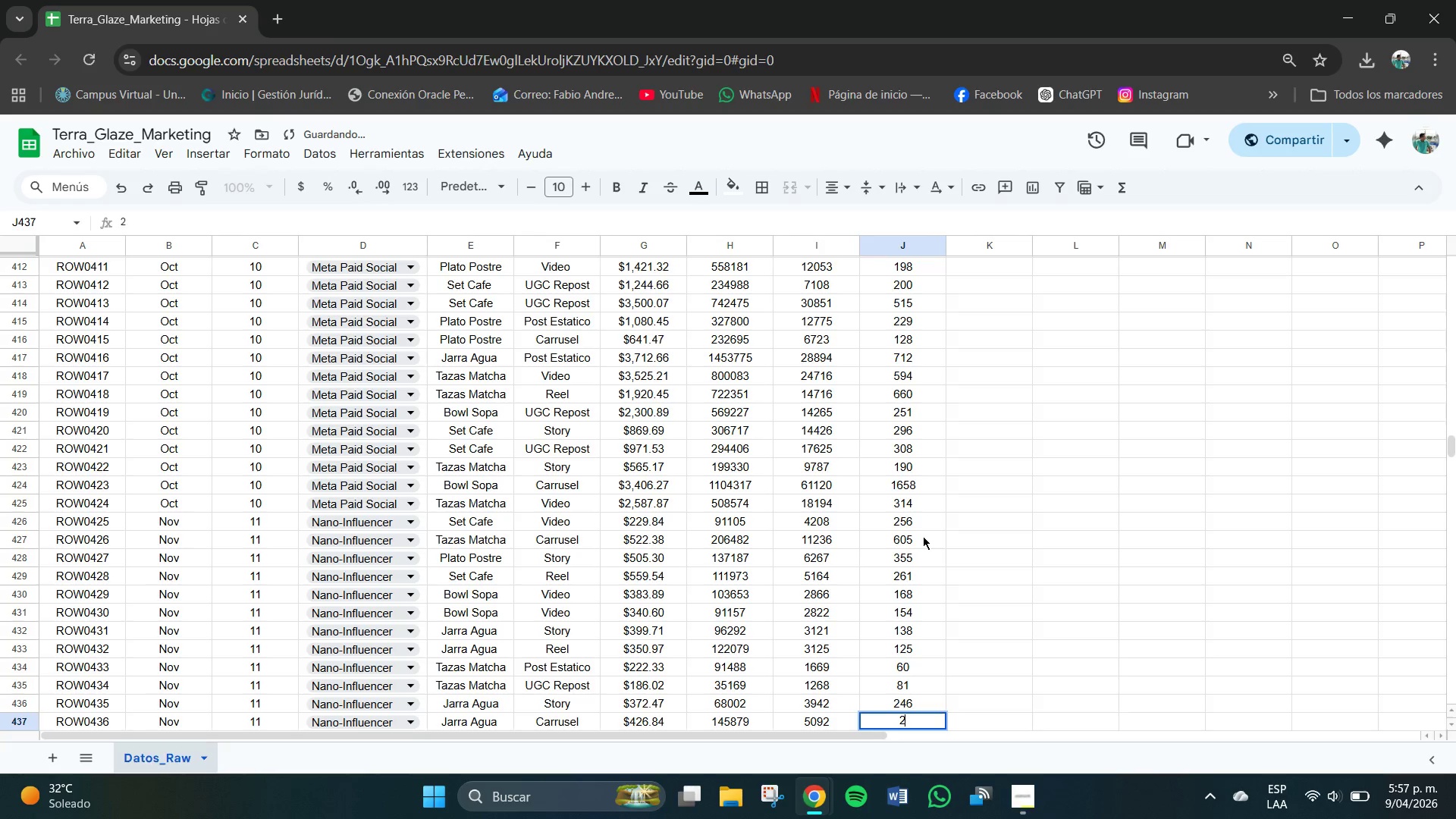 
key(Numpad7)
 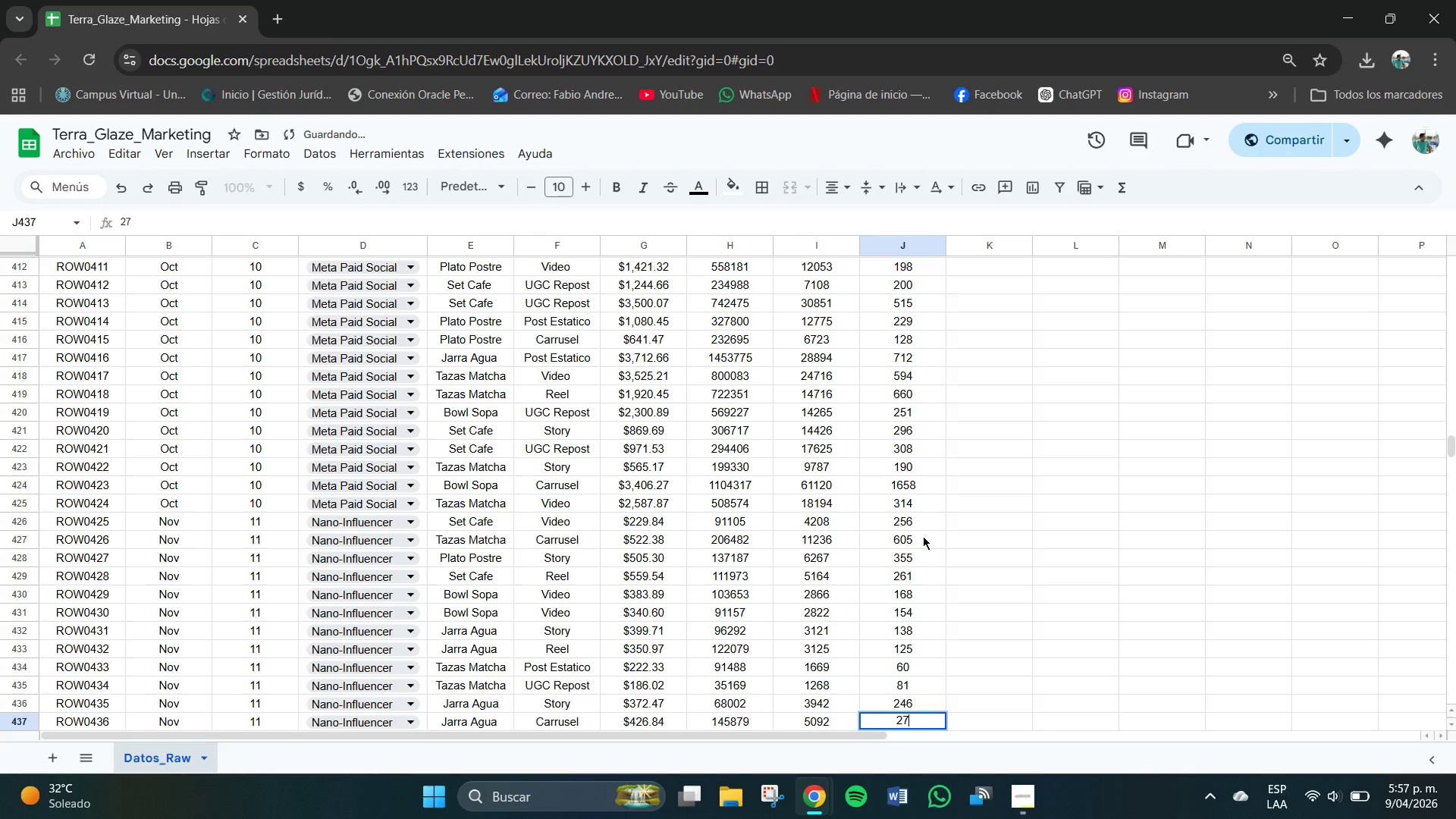 
key(Numpad5)
 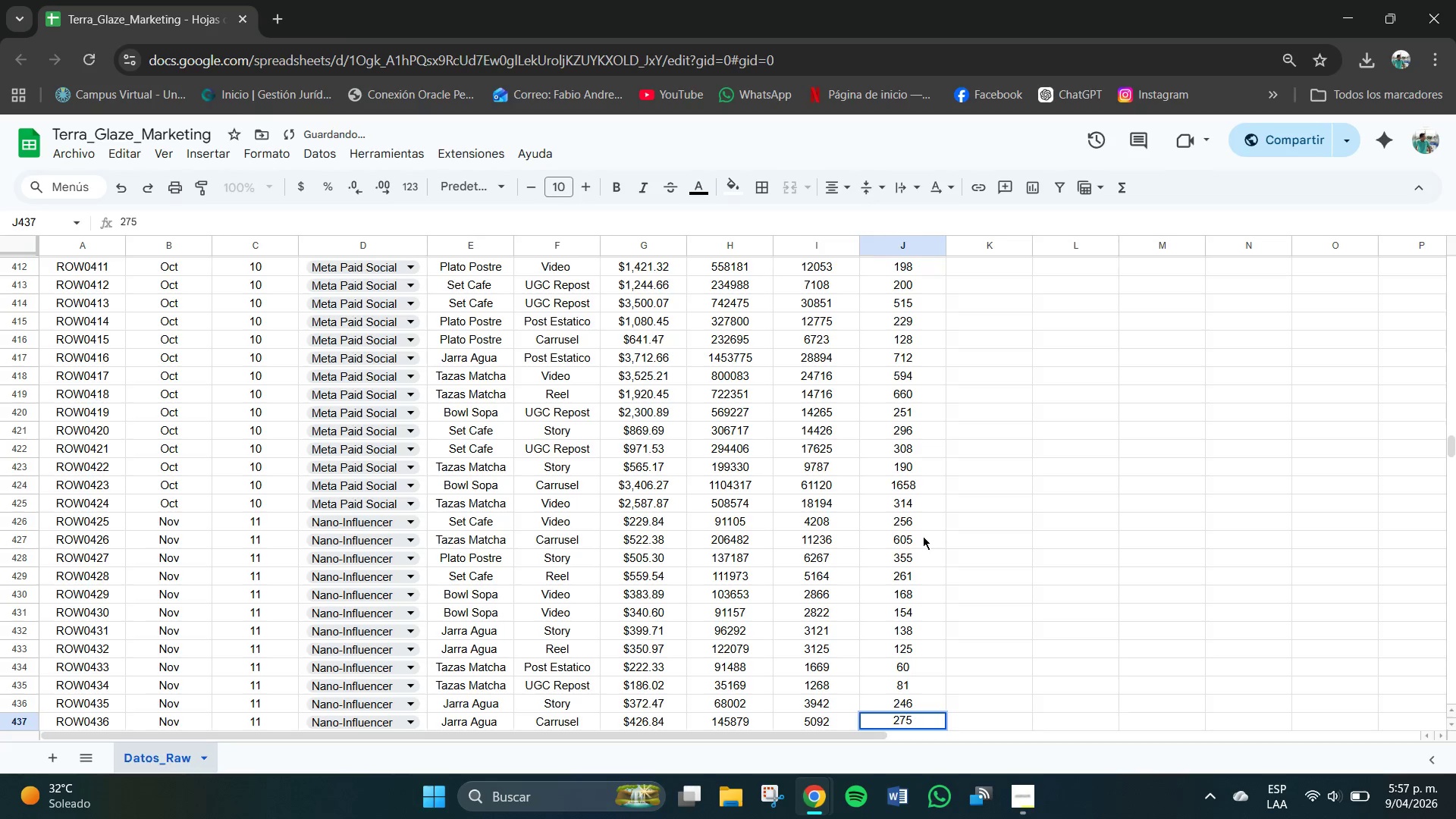 
key(NumpadEnter)
 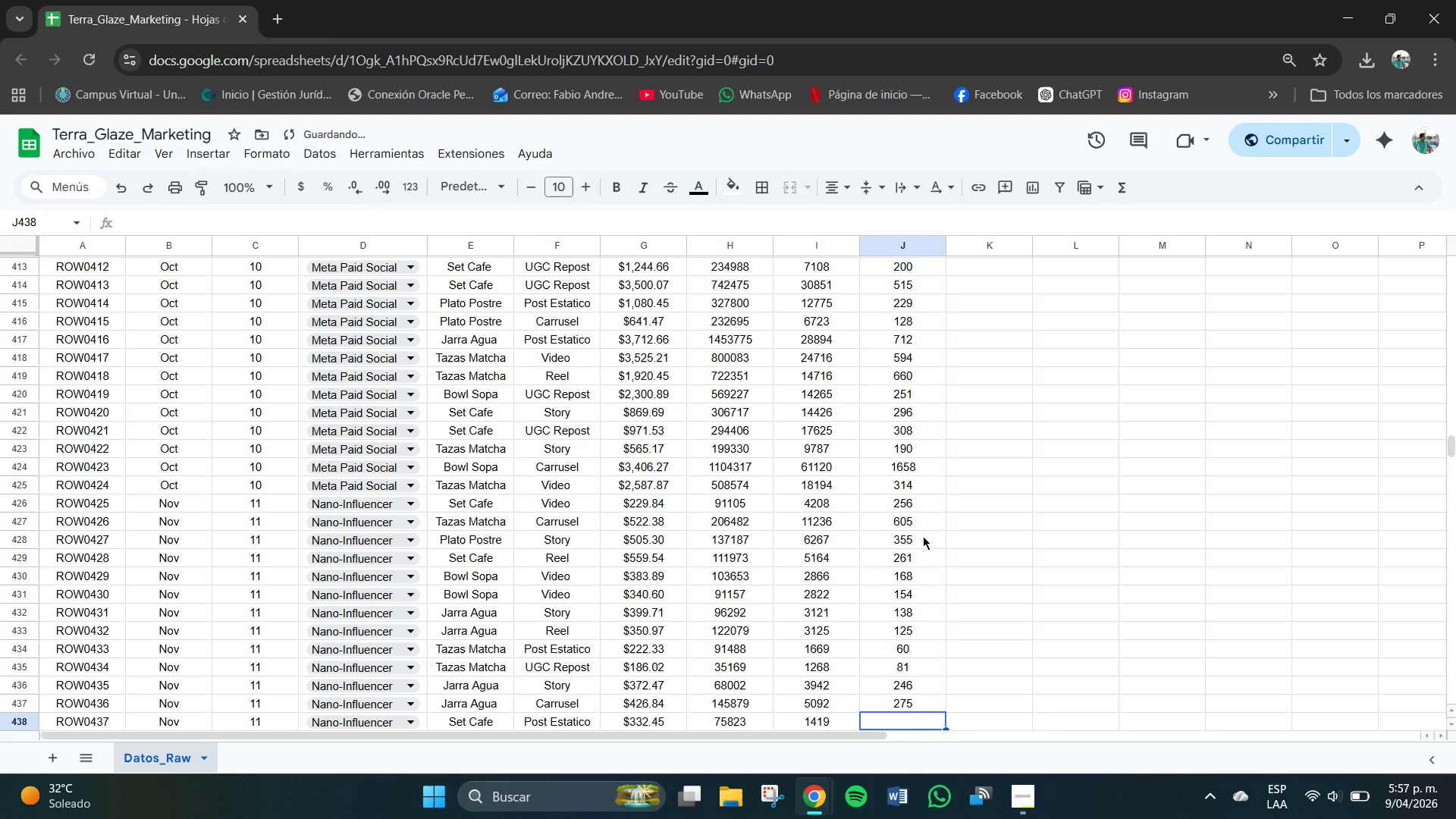 
key(Numpad7)
 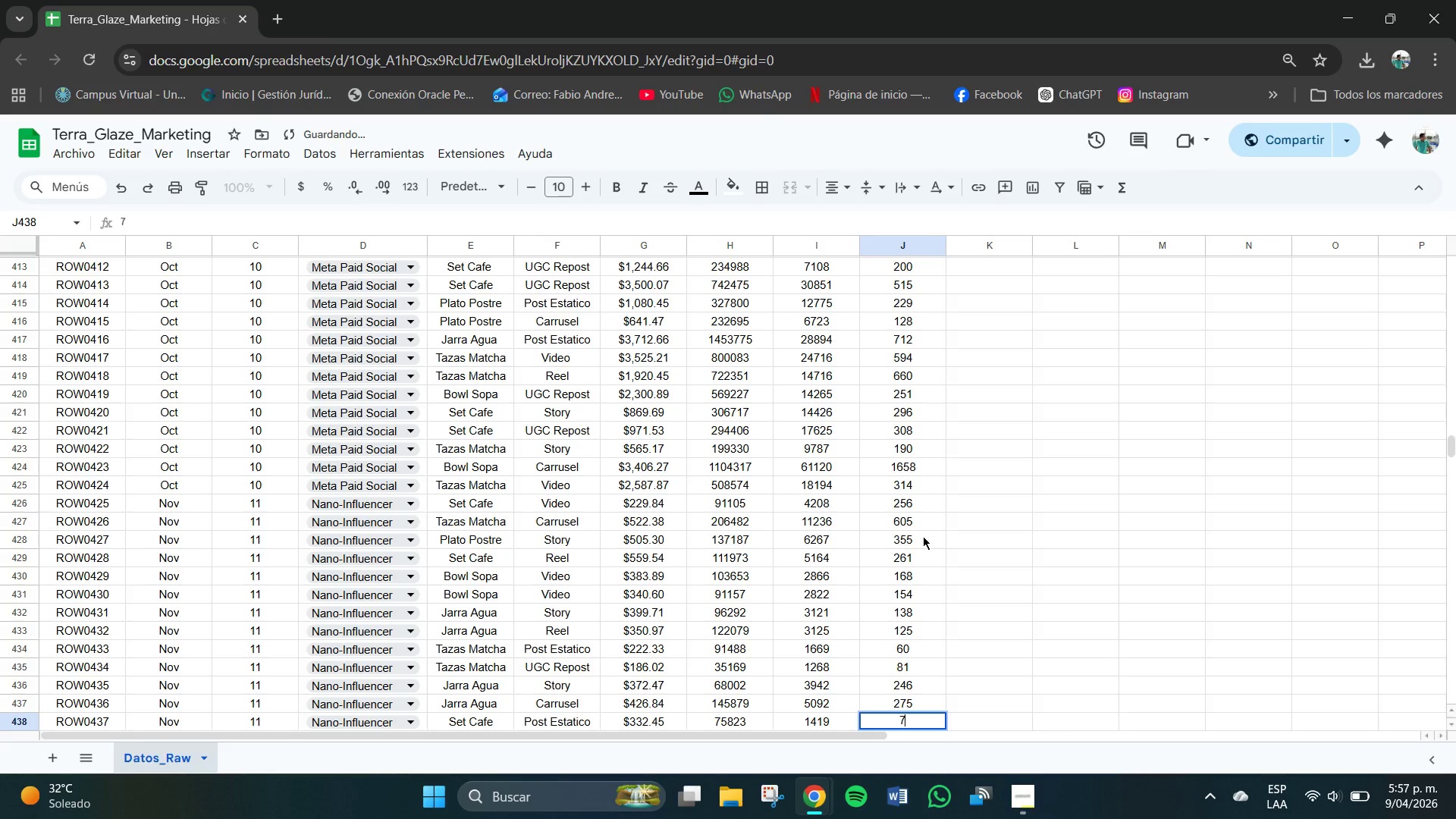 
key(Numpad8)
 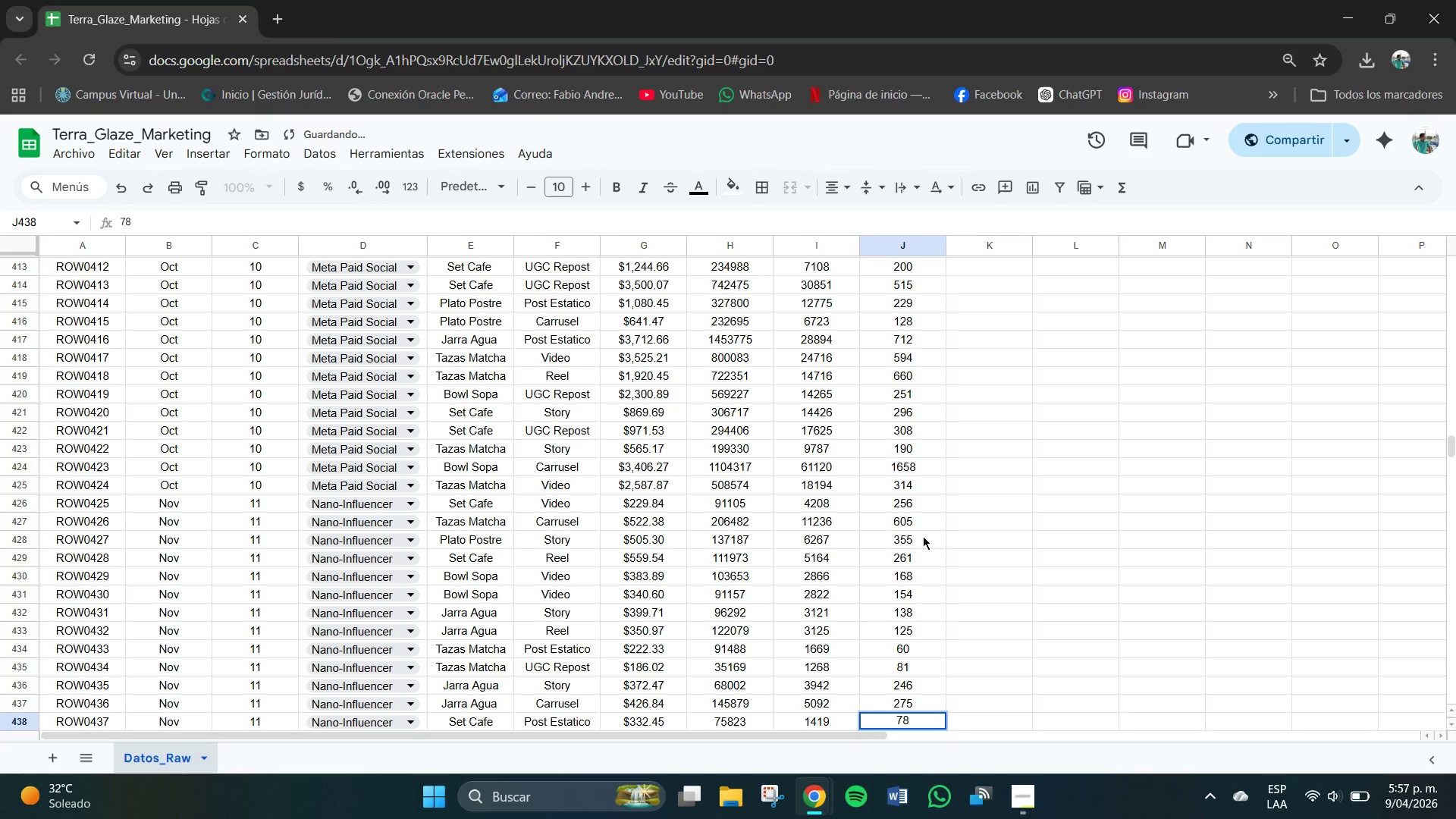 
key(NumpadEnter)
 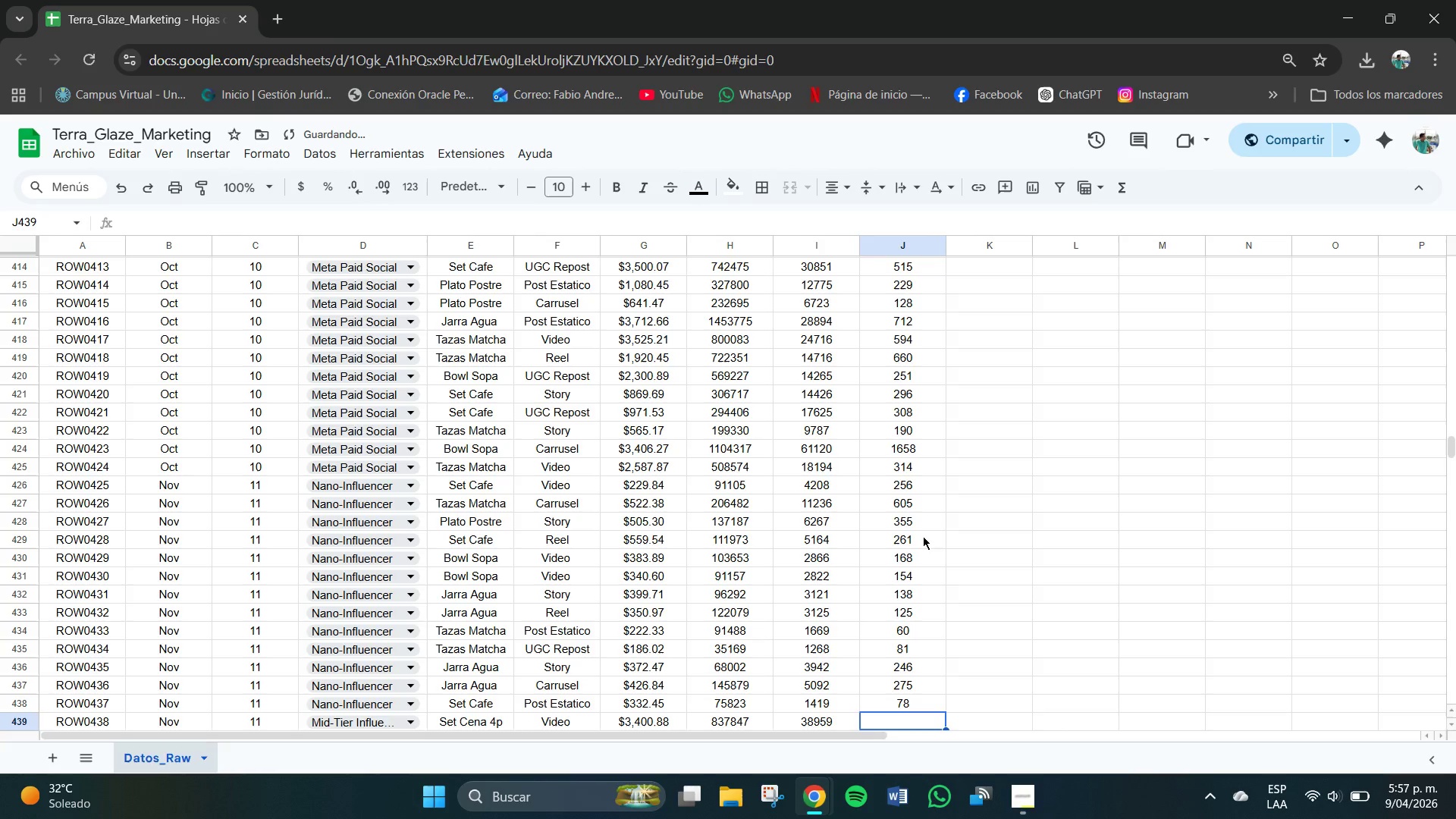 
key(Numpad9)
 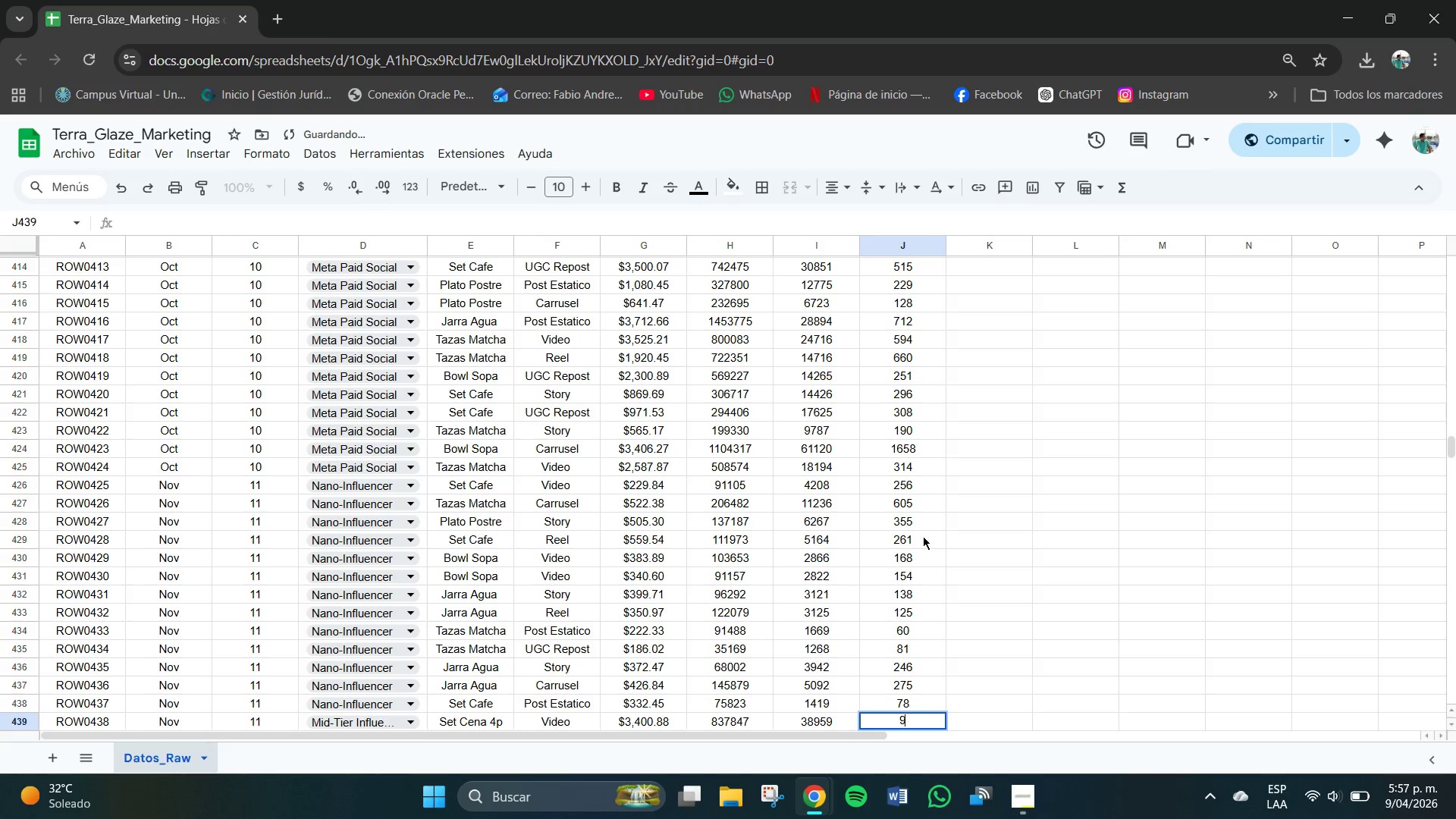 
key(Numpad9)
 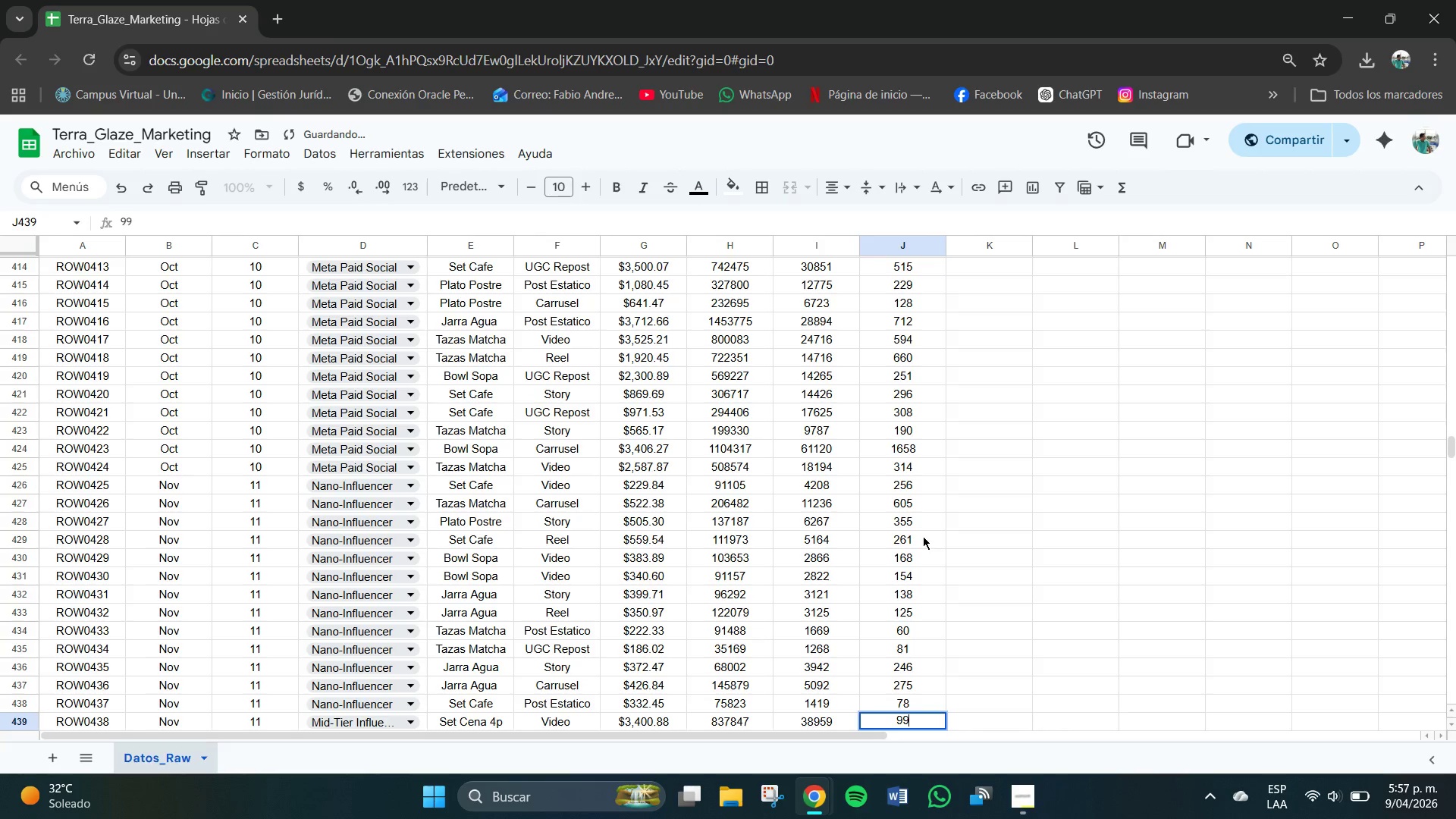 
key(Numpad8)
 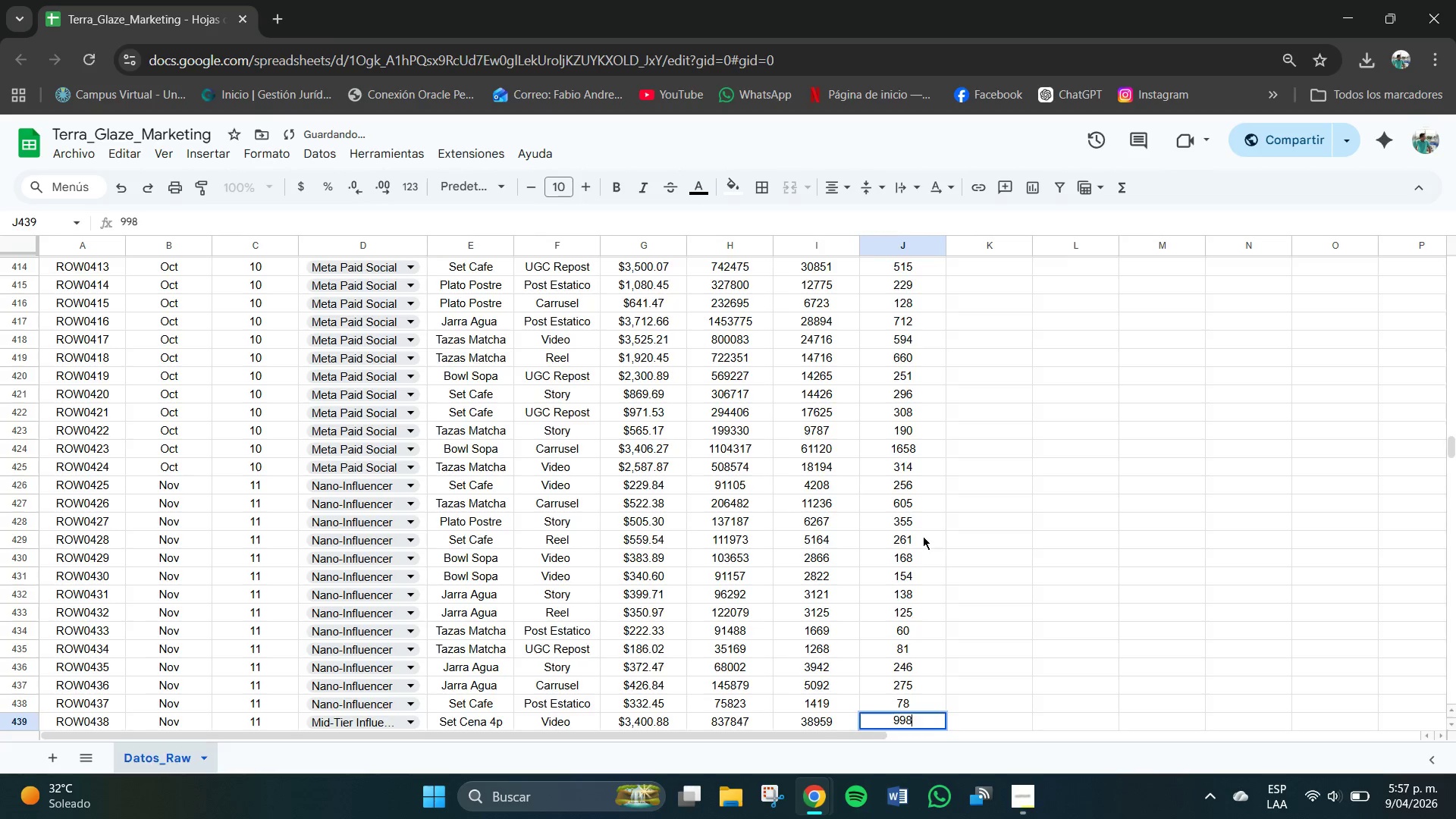 
key(NumpadEnter)
 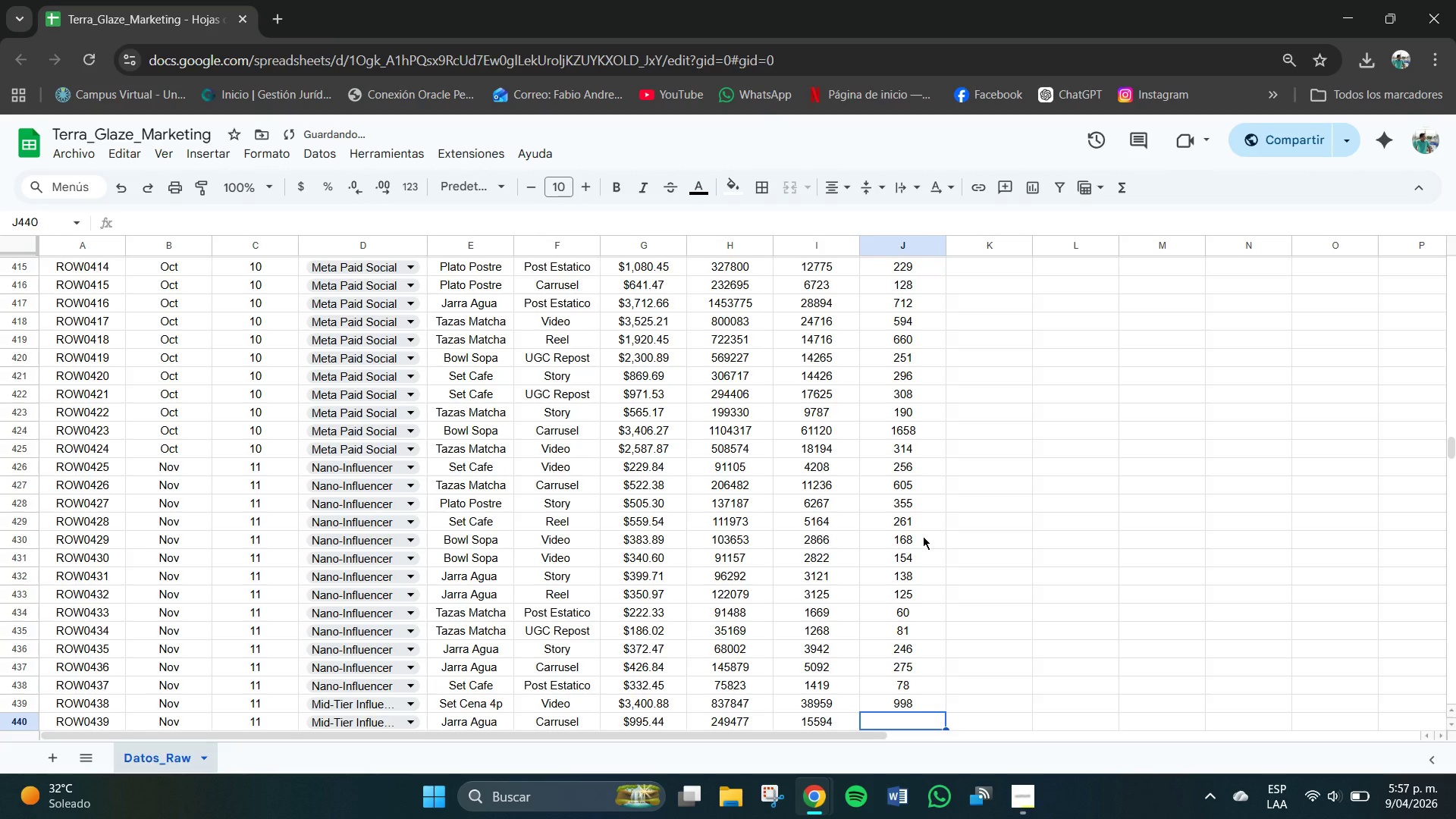 
key(Numpad5)
 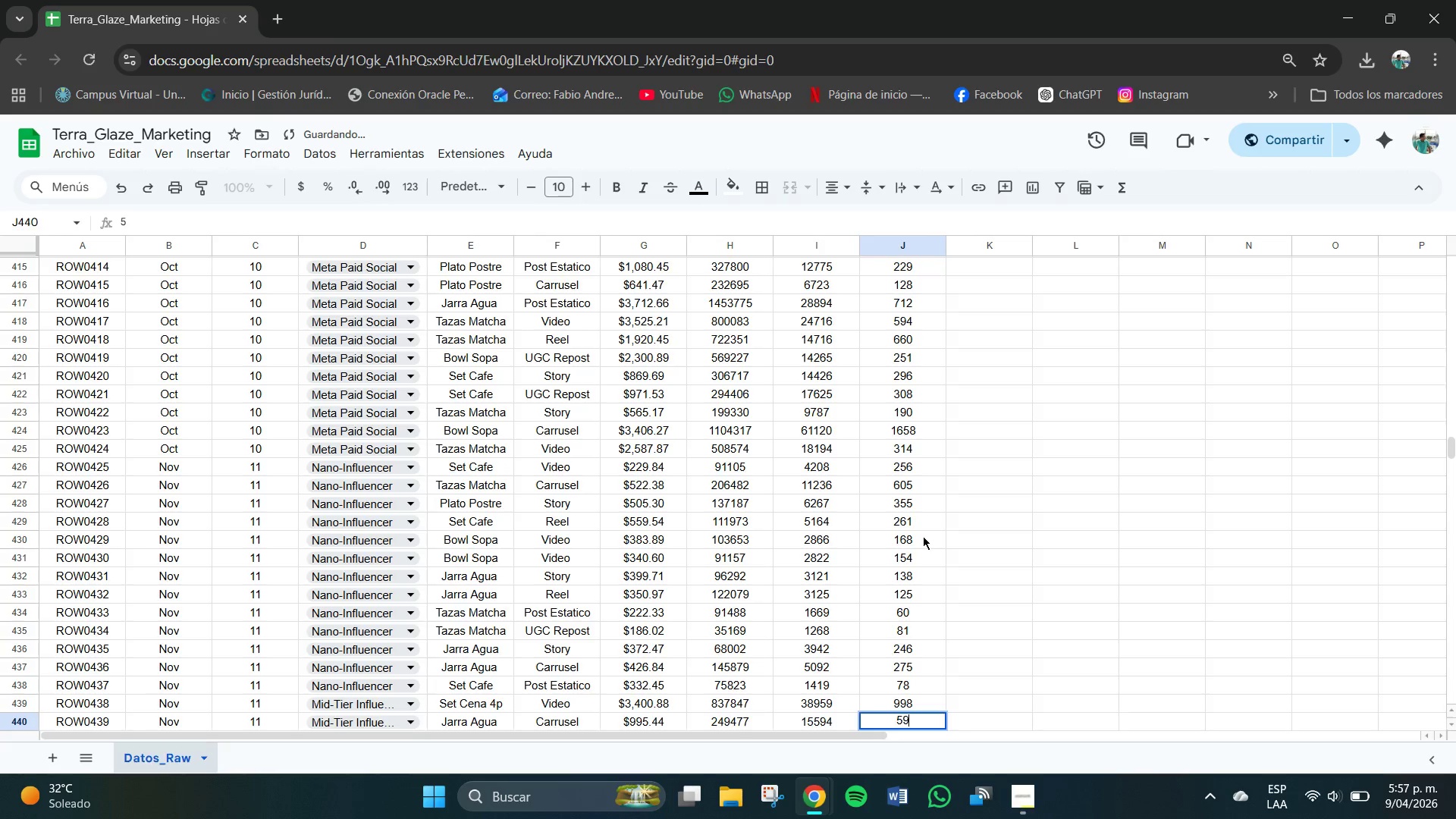 
key(Numpad9)
 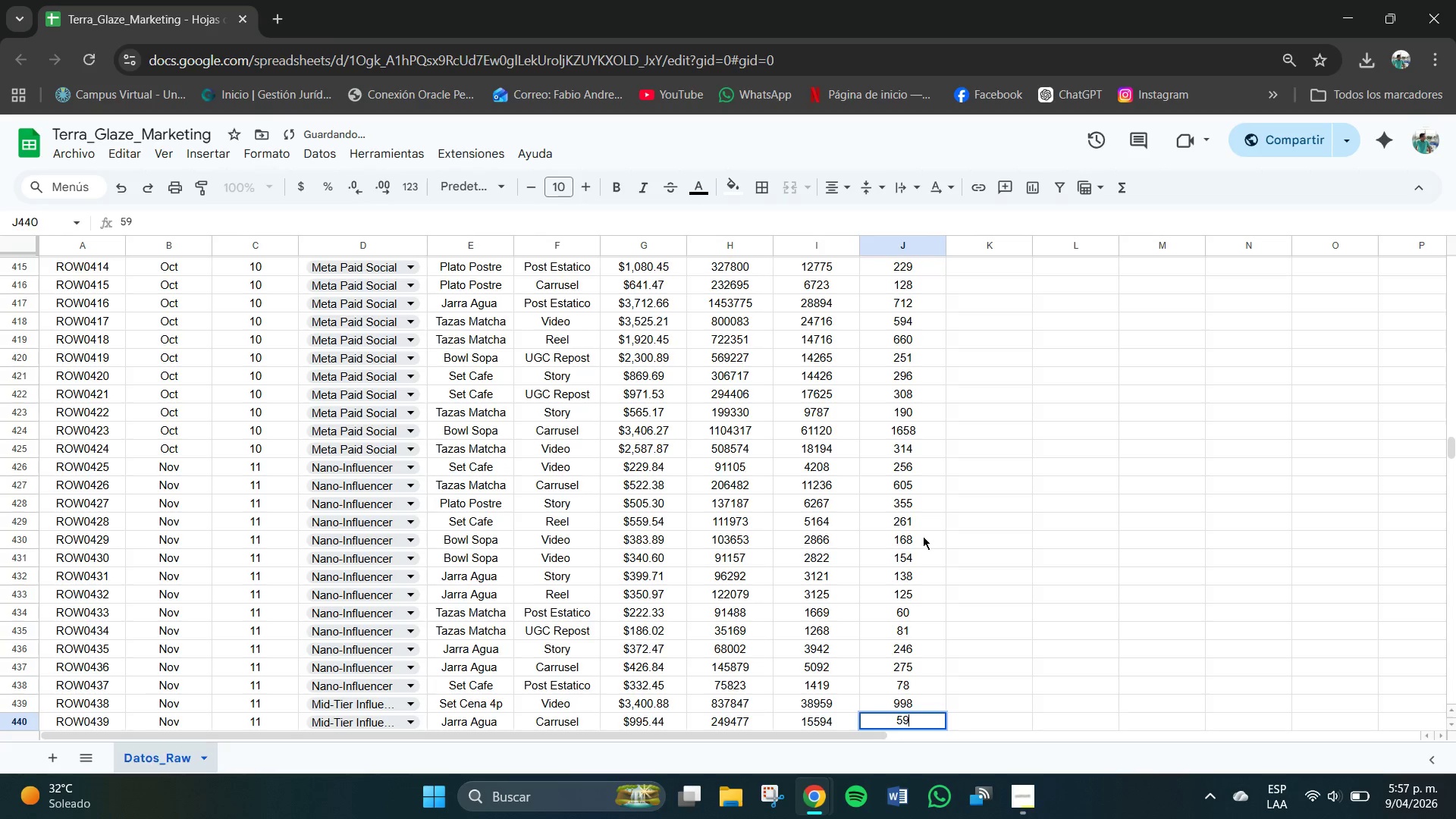 
key(Numpad0)
 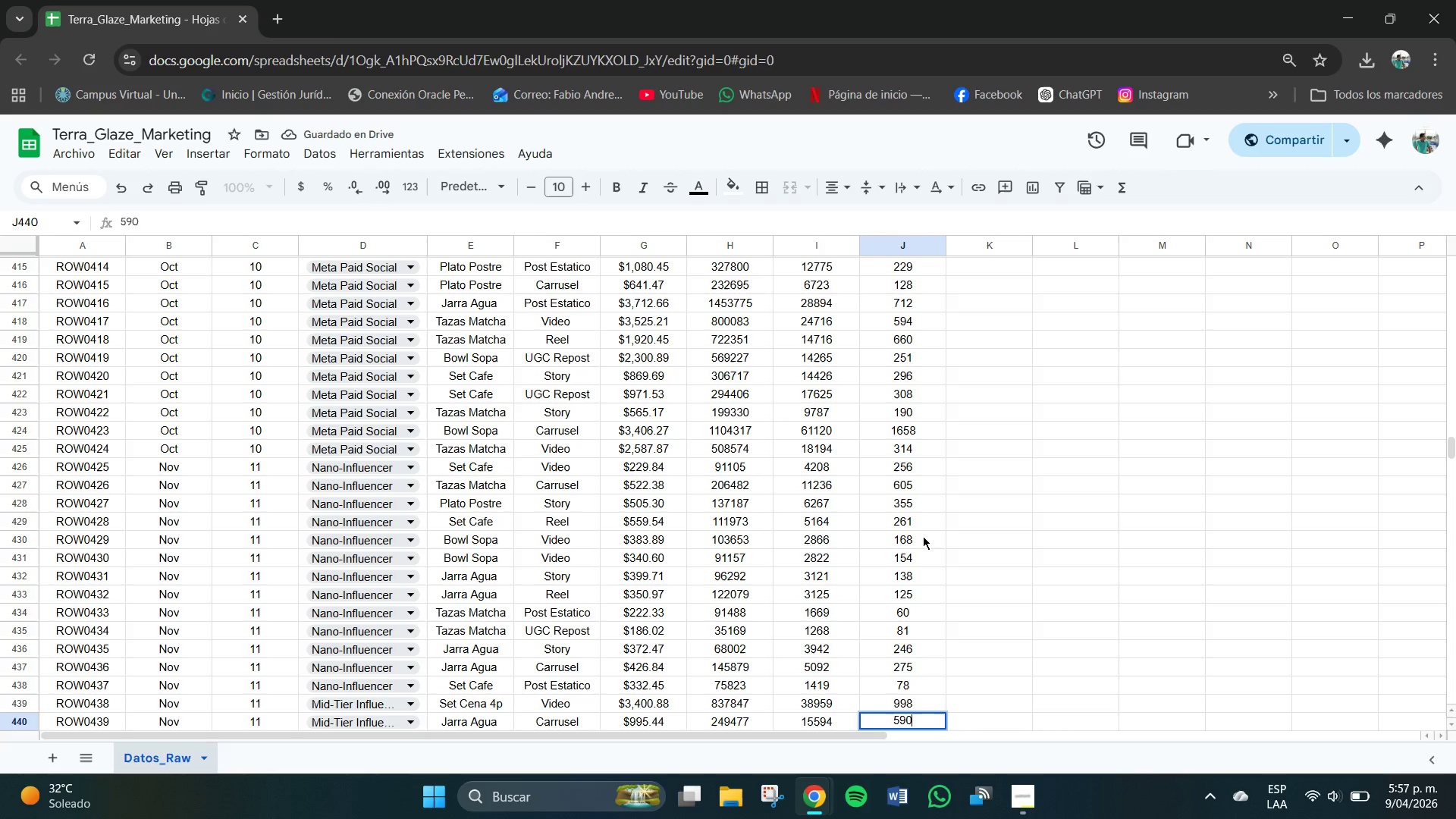 
key(NumpadEnter)
 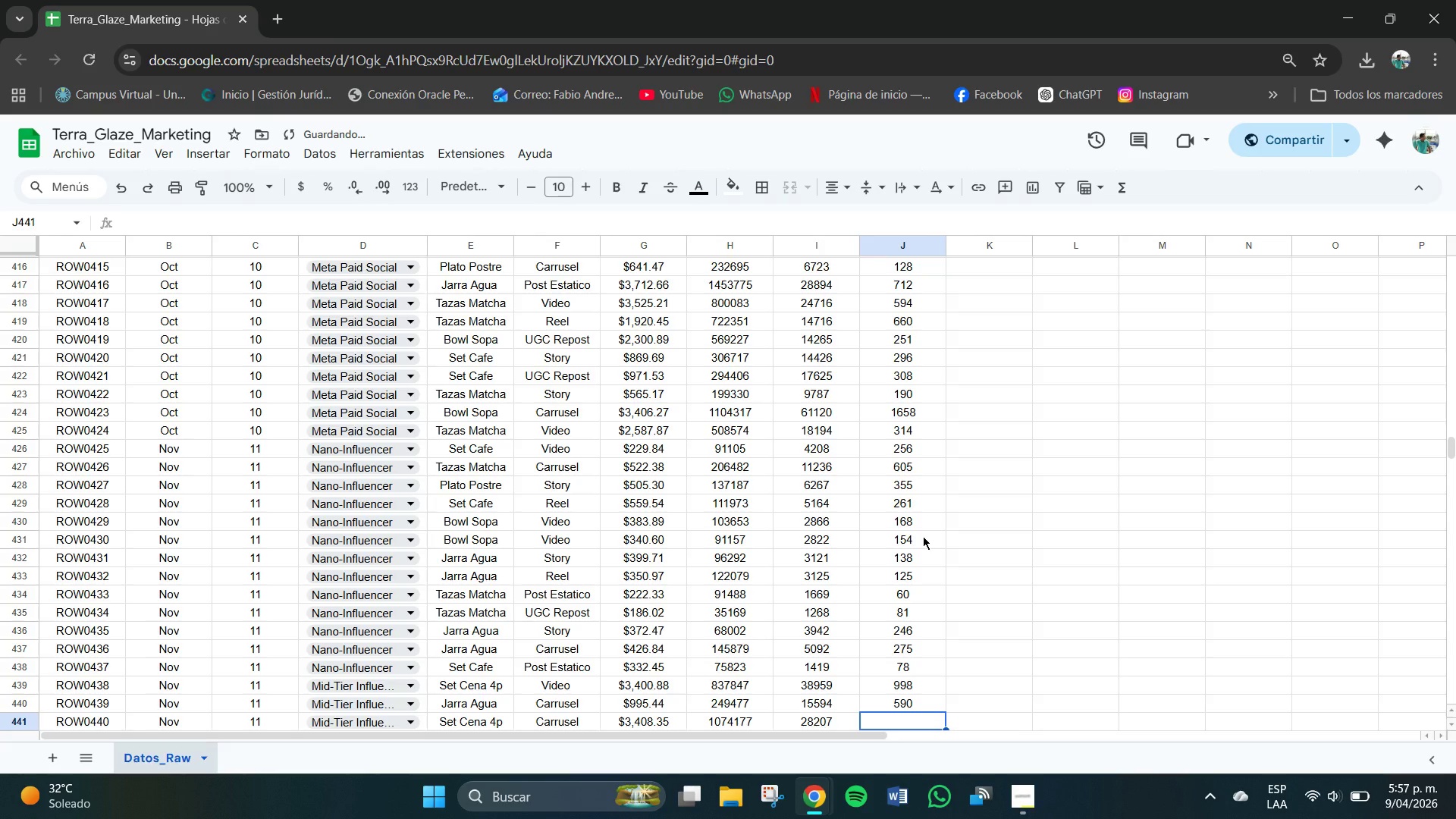 
key(Numpad2)
 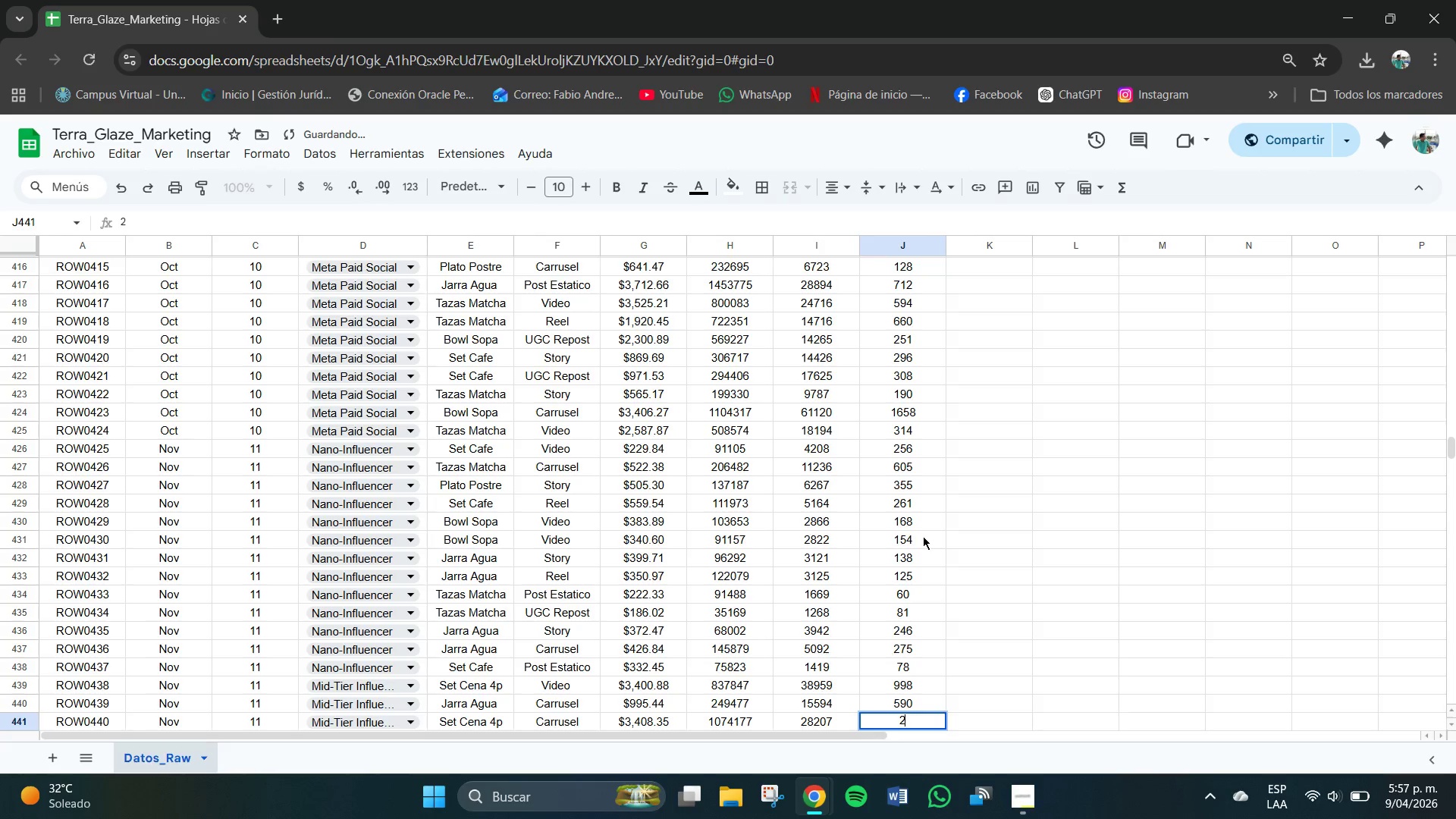 
key(Numpad1)
 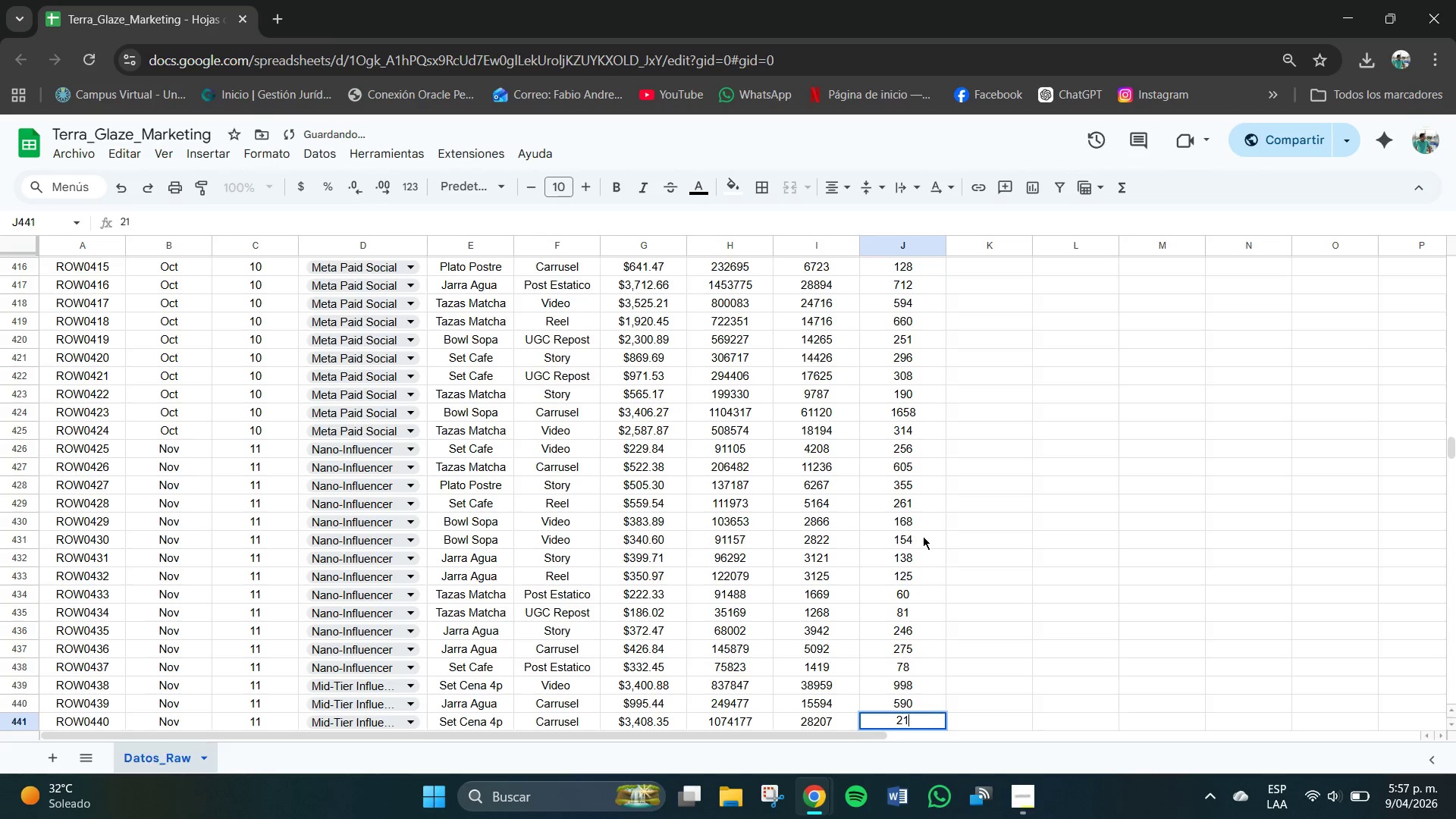 
key(Numpad5)
 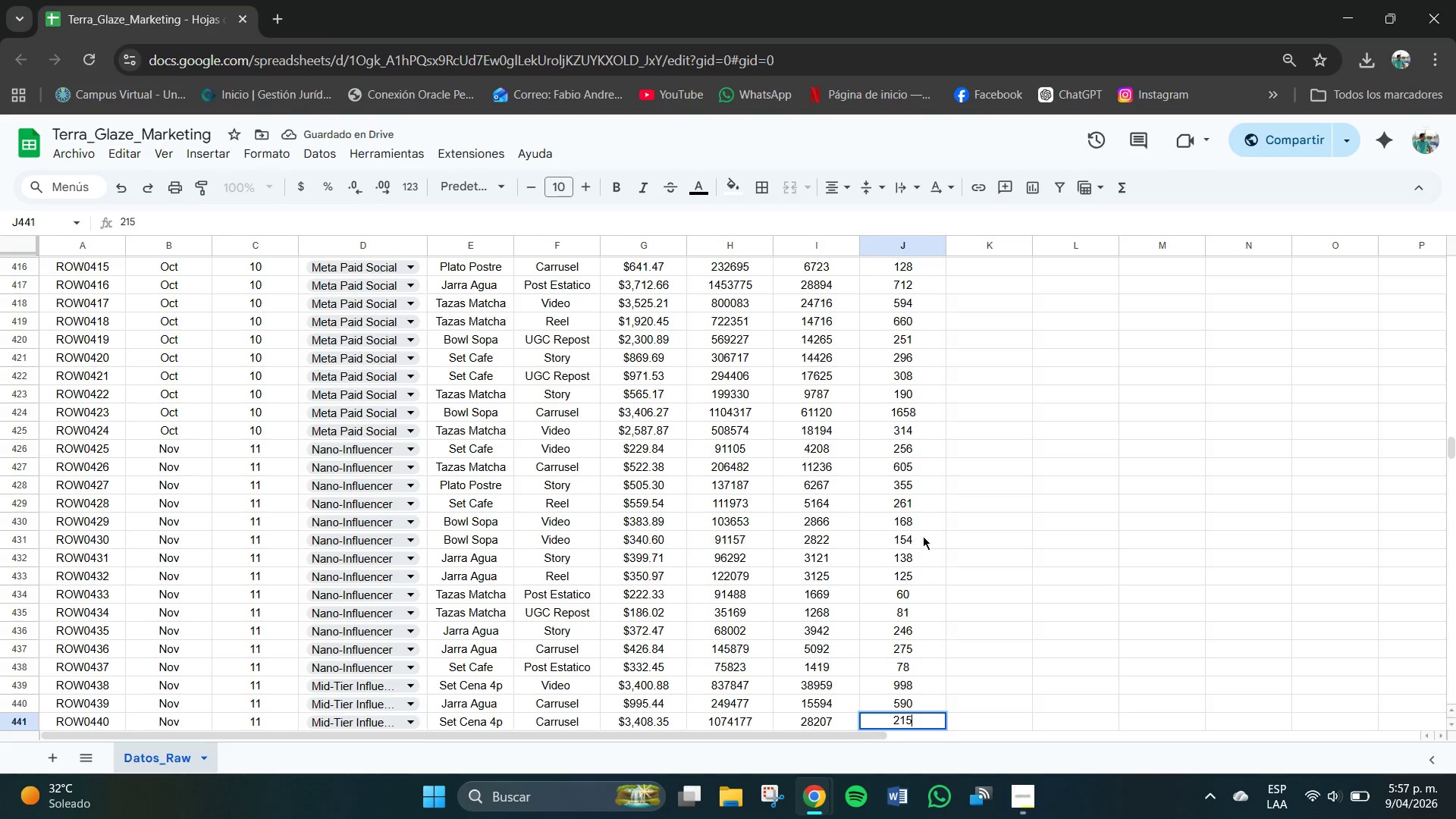 
key(Numpad1)
 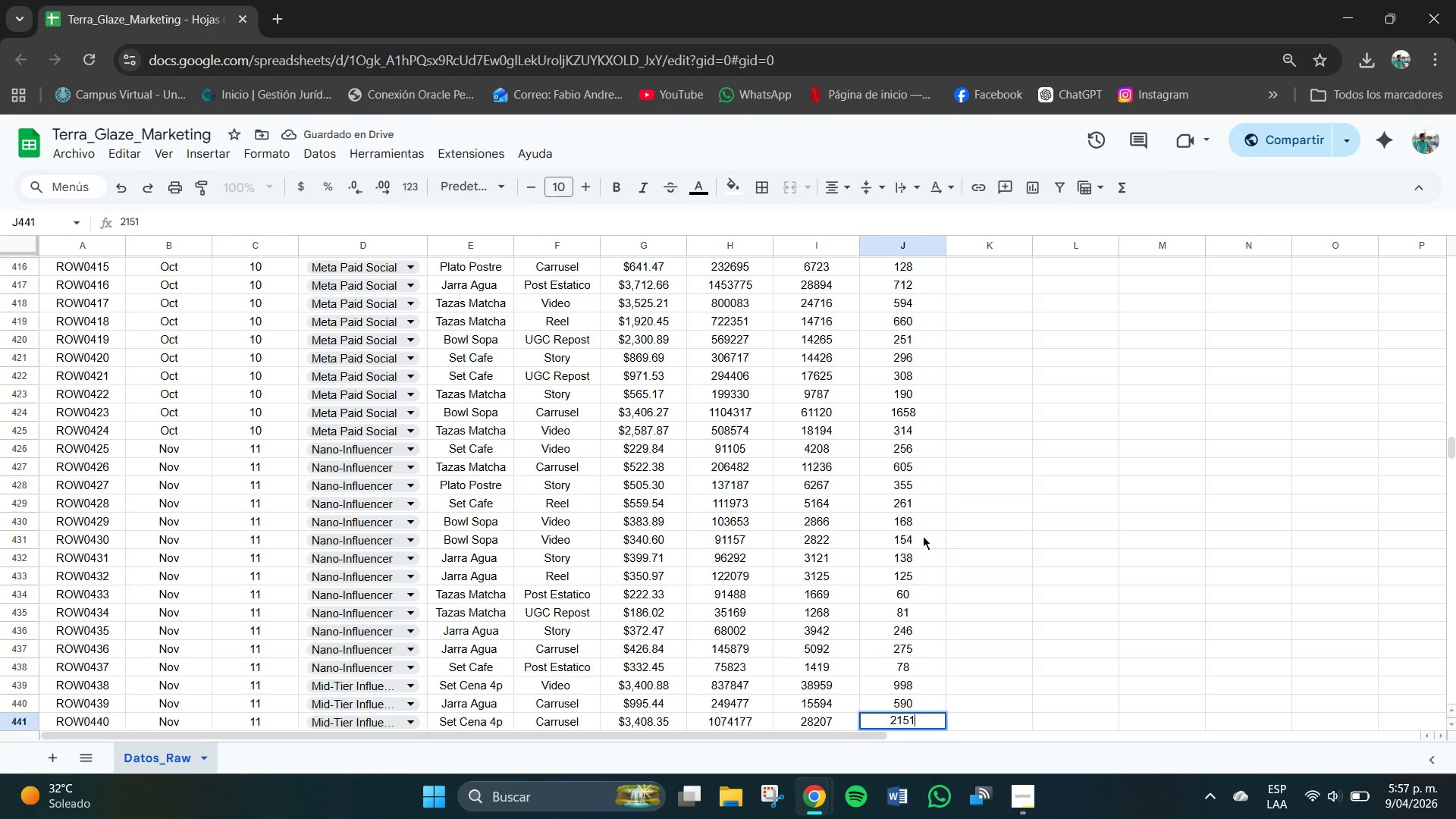 
key(NumpadEnter)
 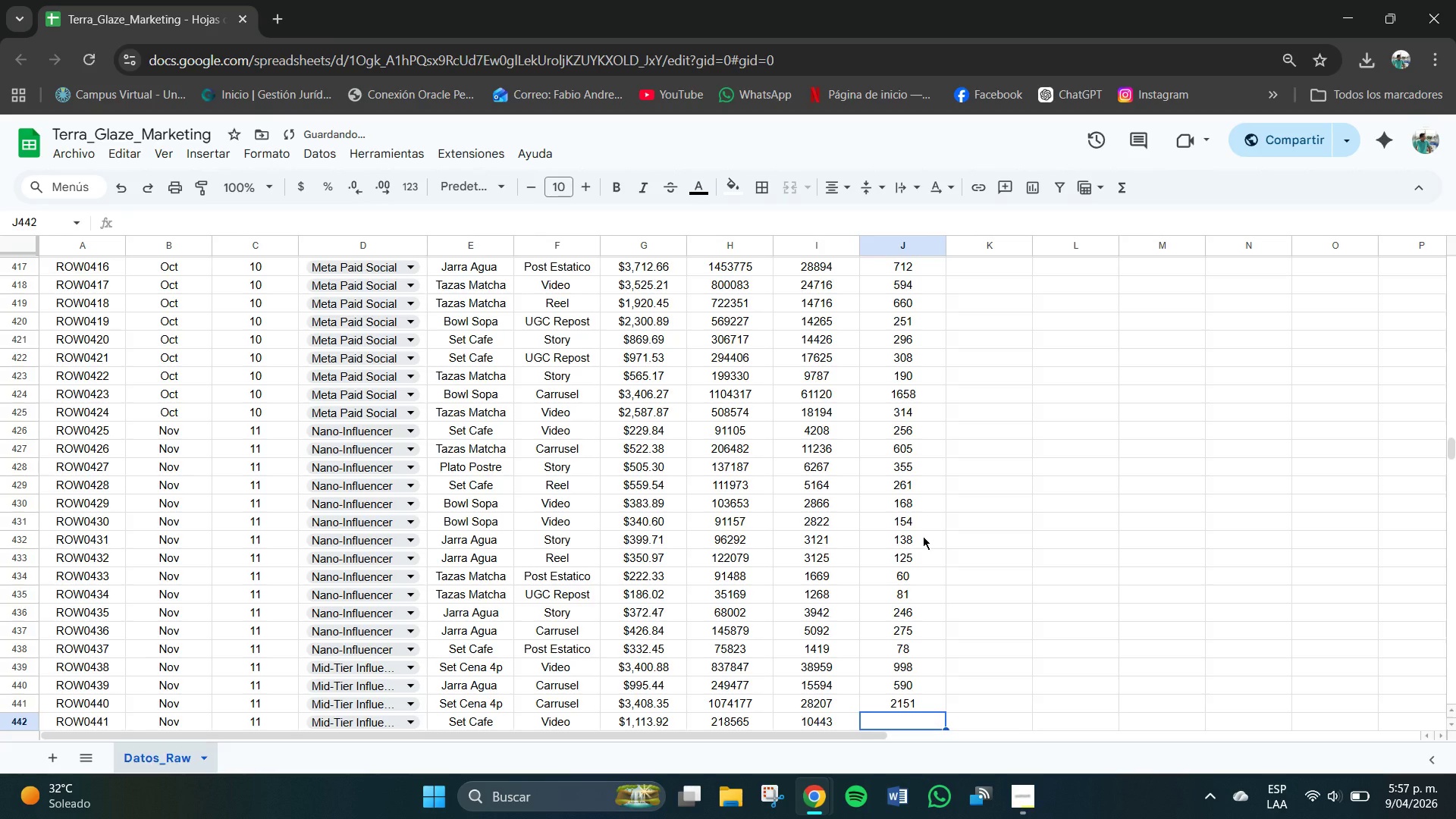 
key(Numpad4)
 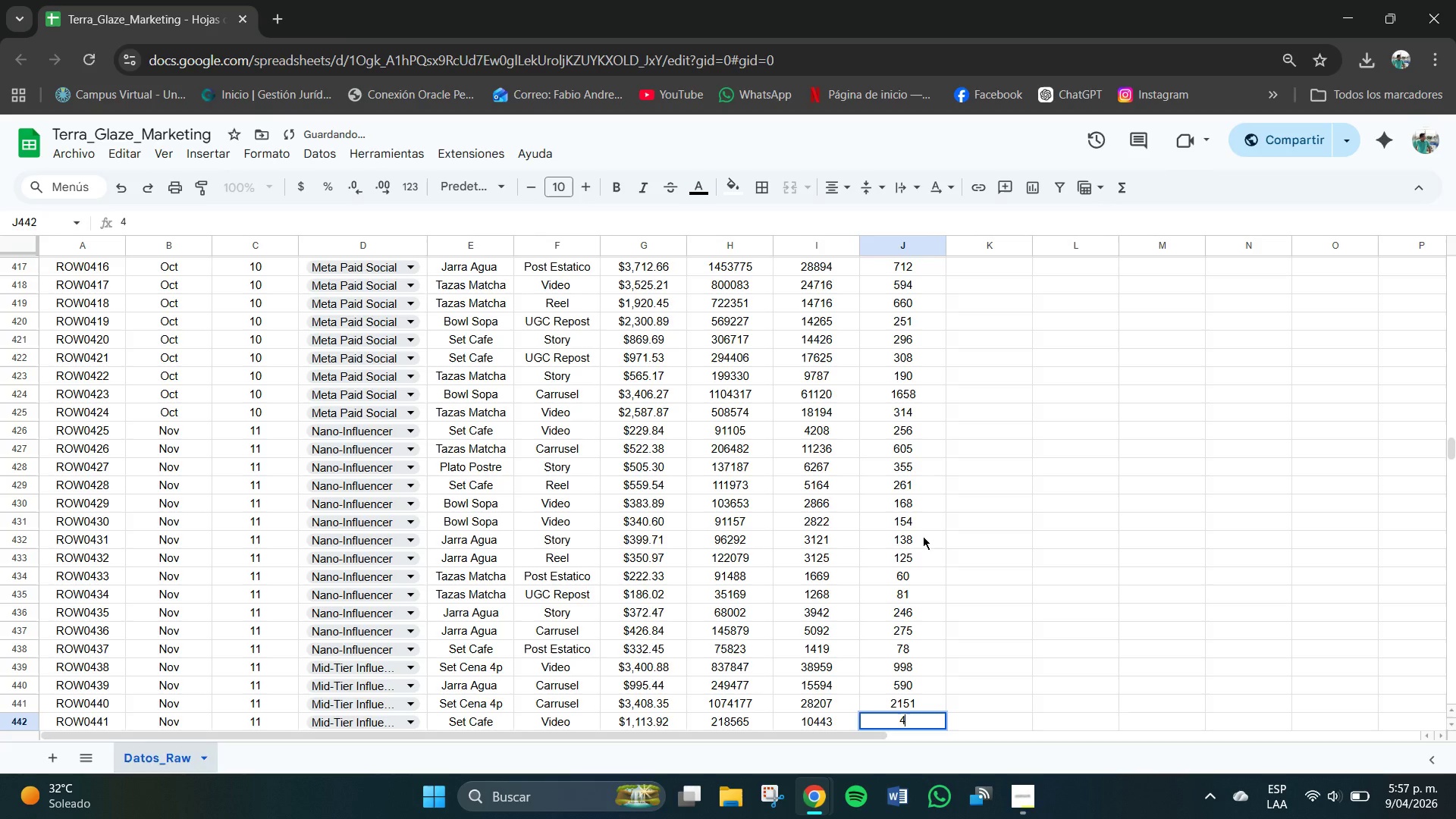 
key(Numpad3)
 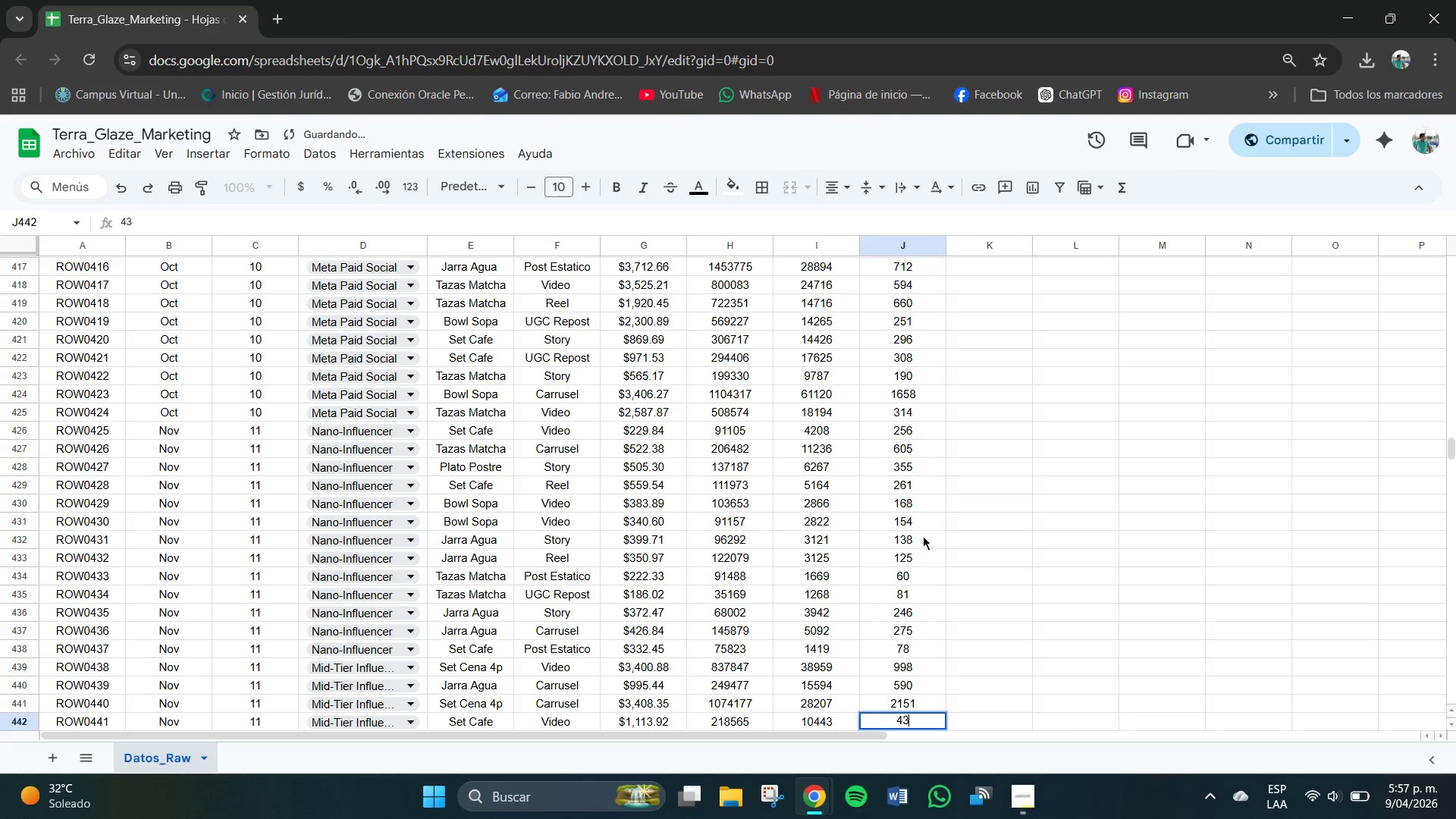 
key(Numpad5)
 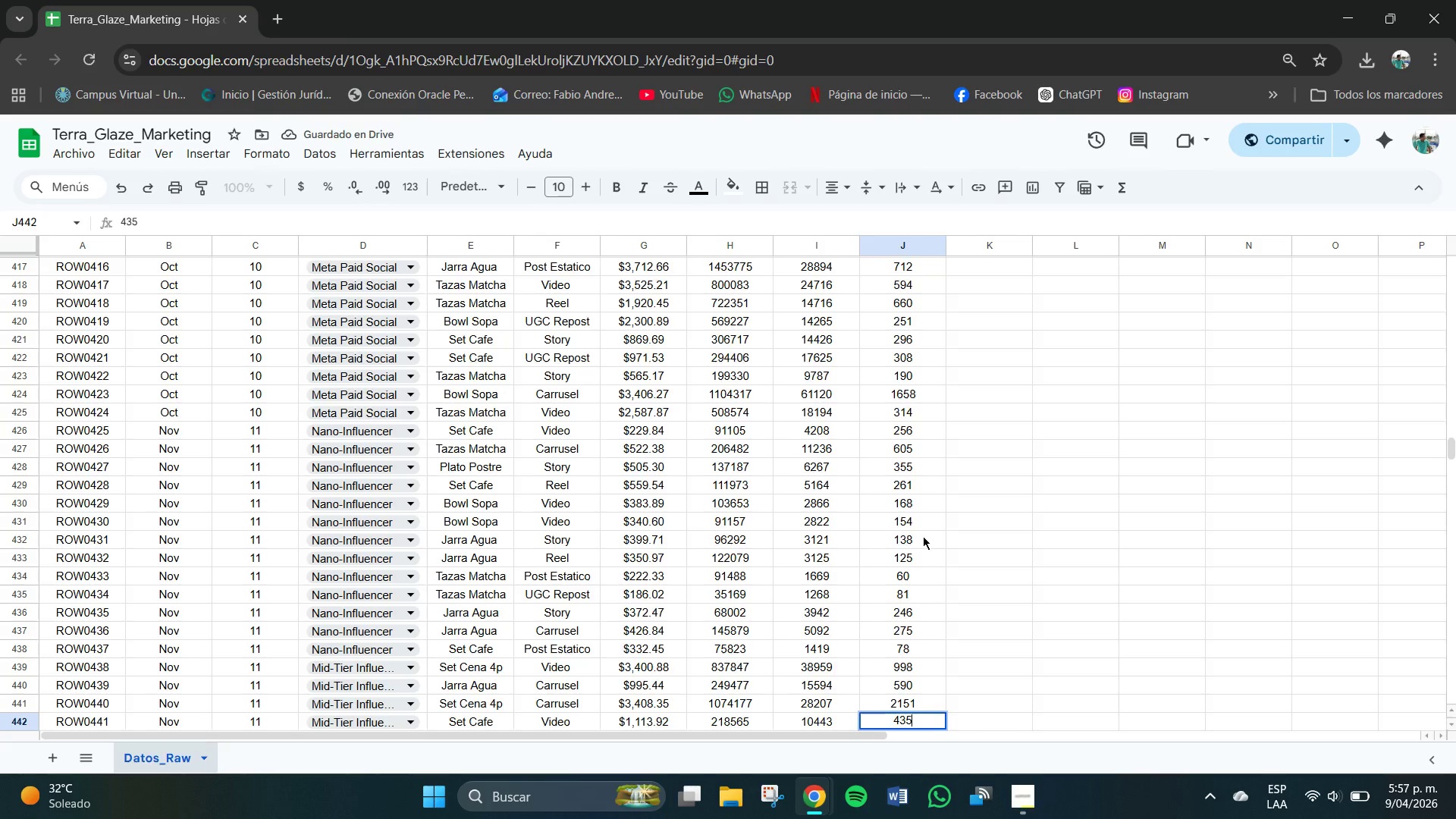 
key(NumpadEnter)
 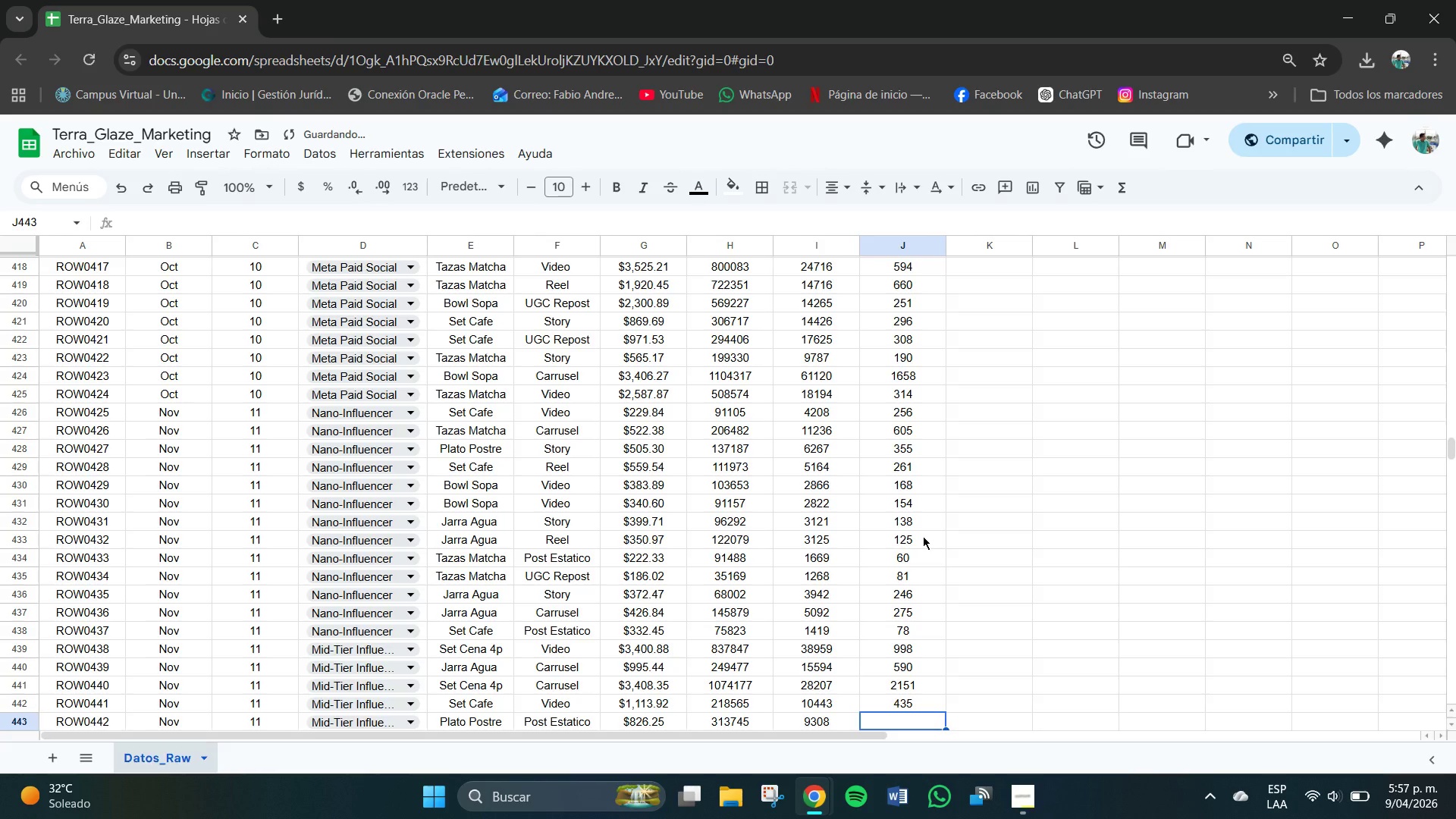 
key(Numpad2)
 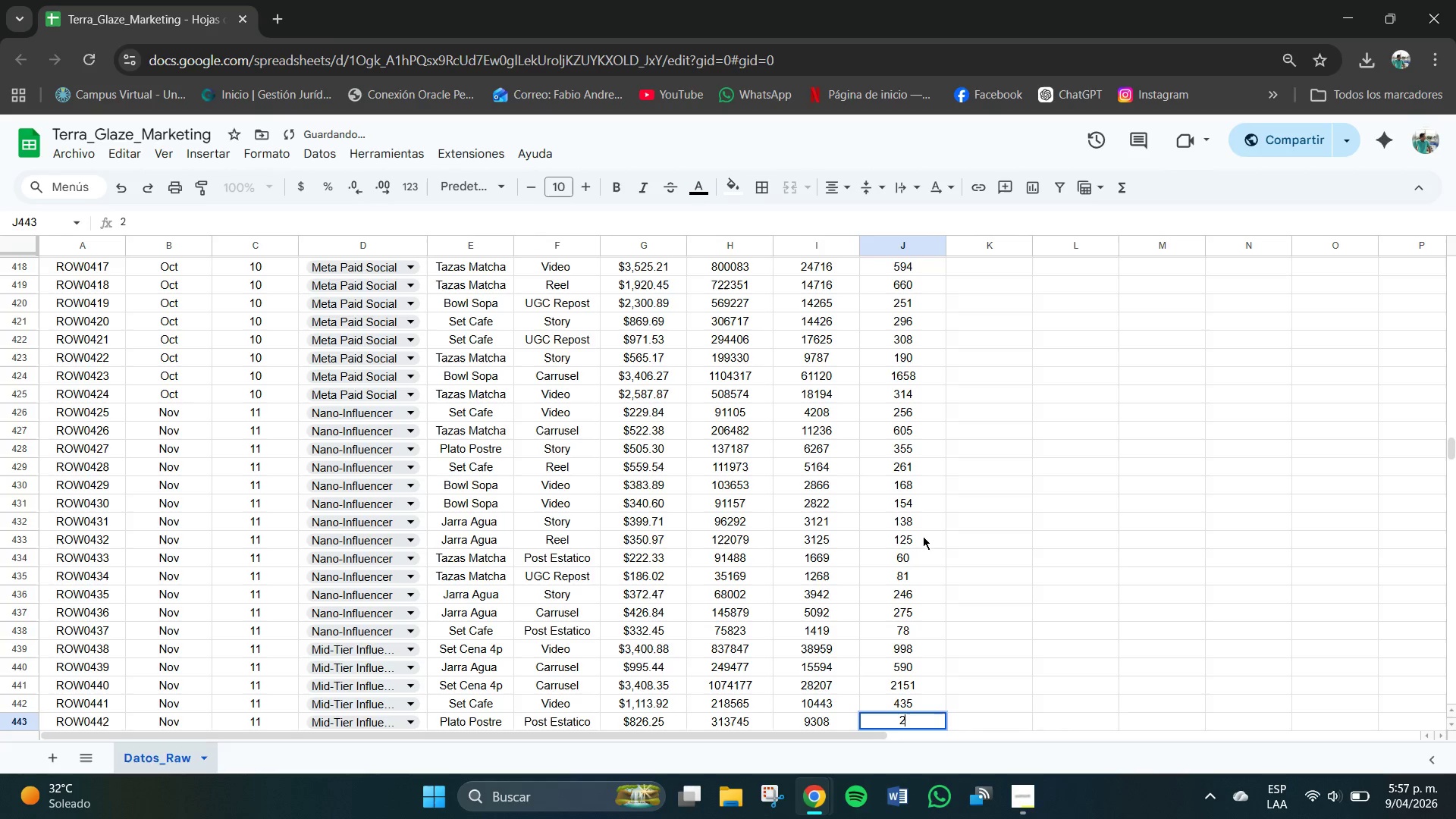 
key(Numpad1)
 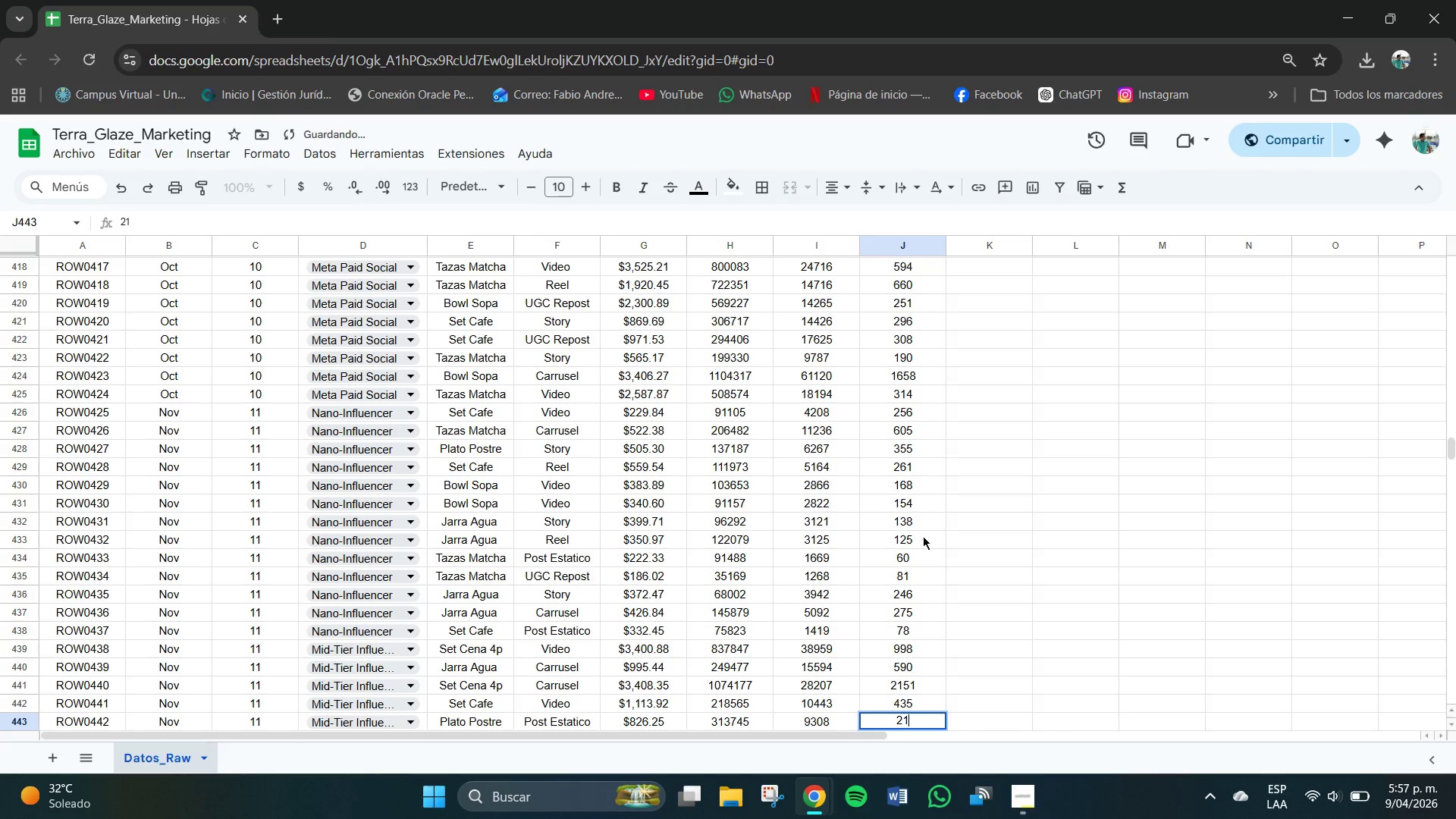 
key(Numpad9)
 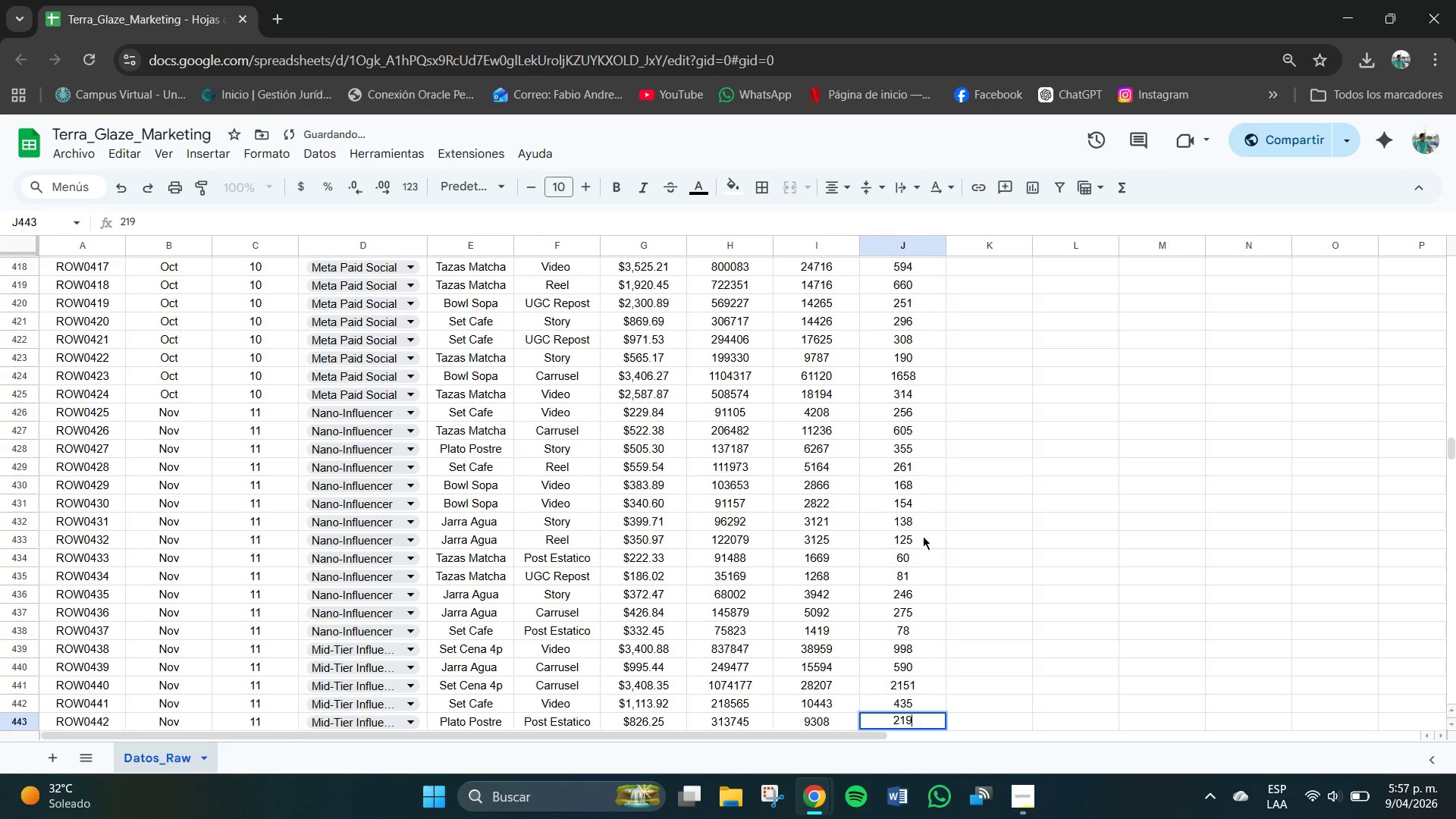 
key(NumpadEnter)
 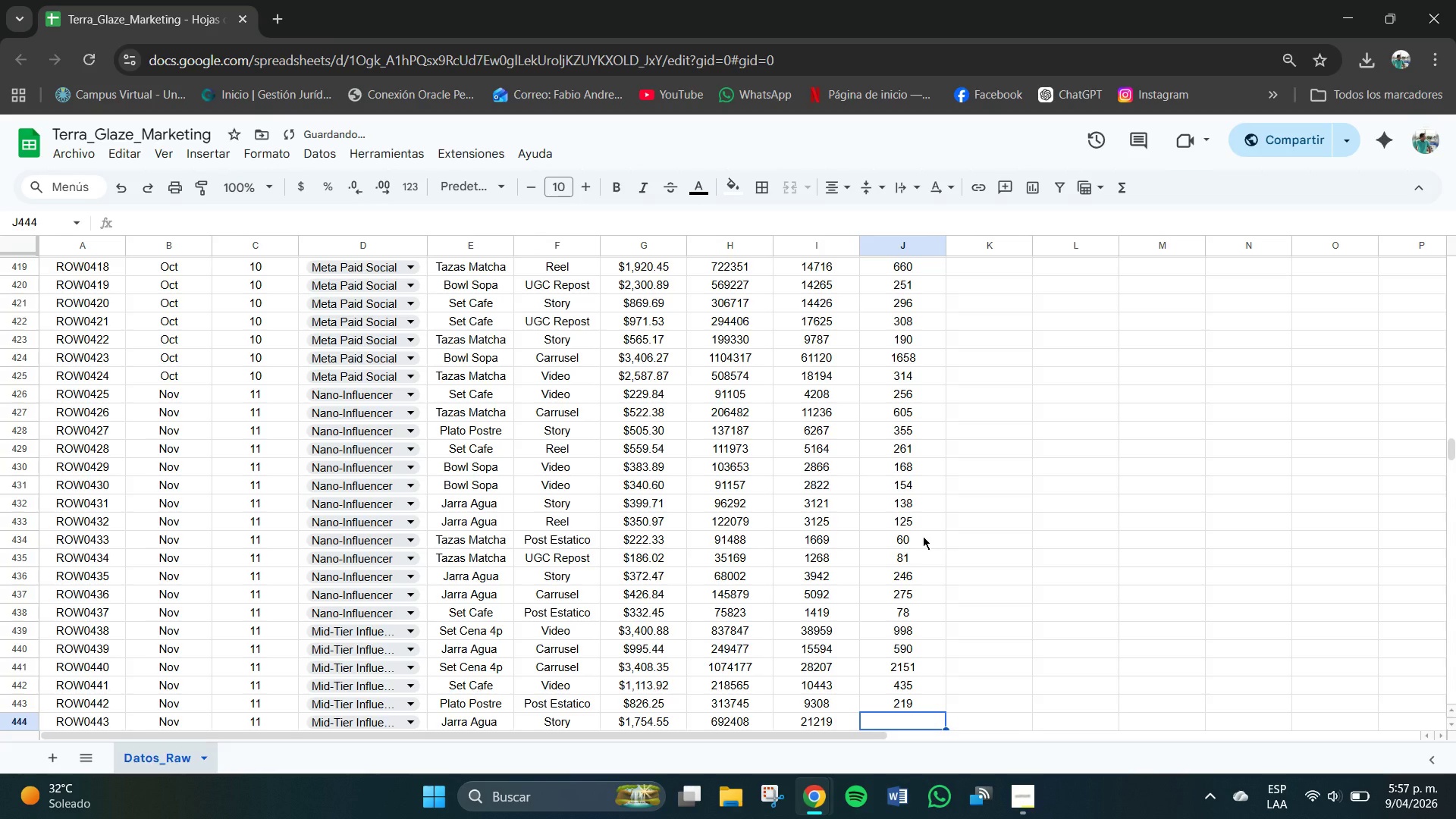 
key(Numpad8)
 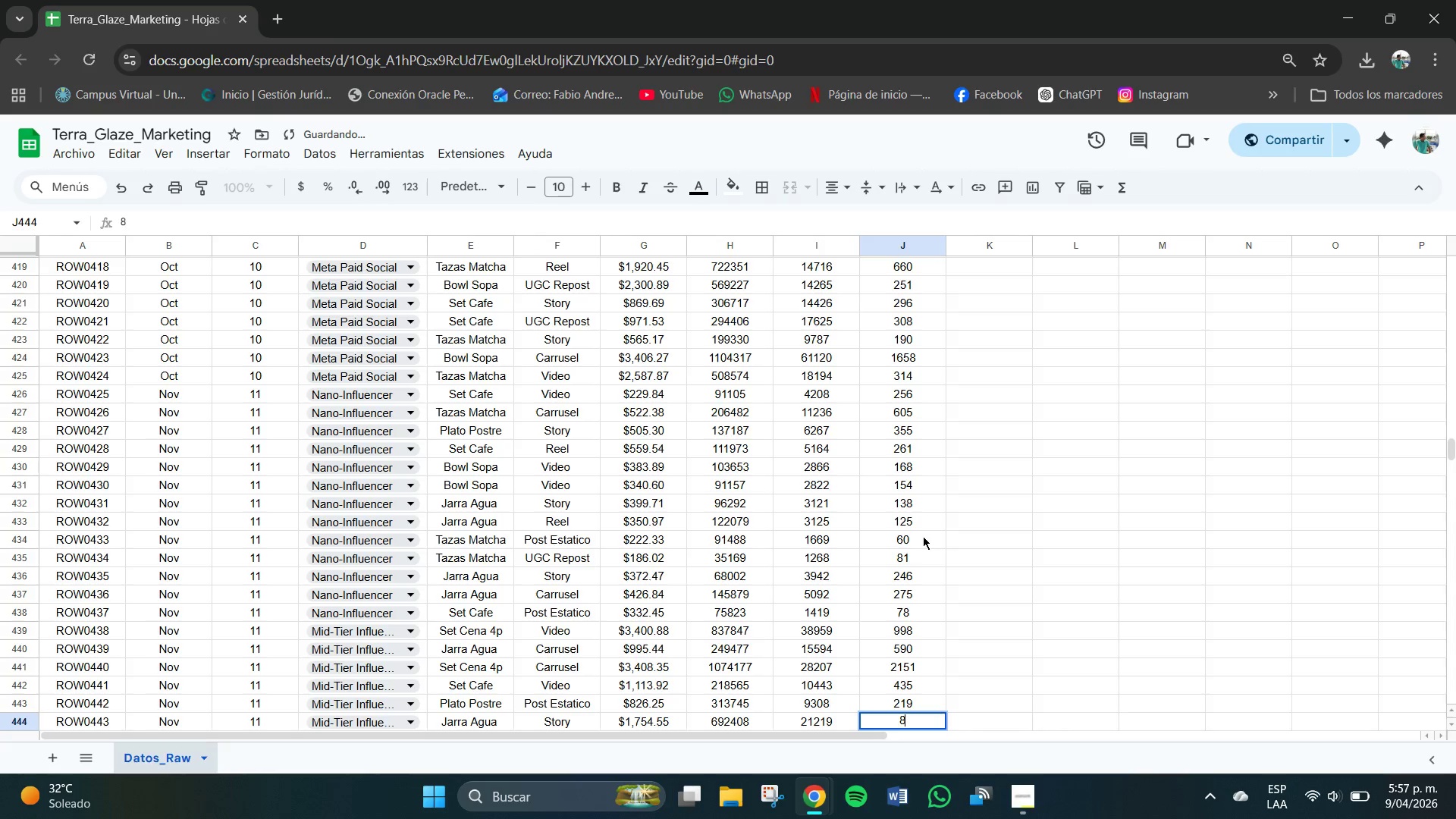 
key(Numpad6)
 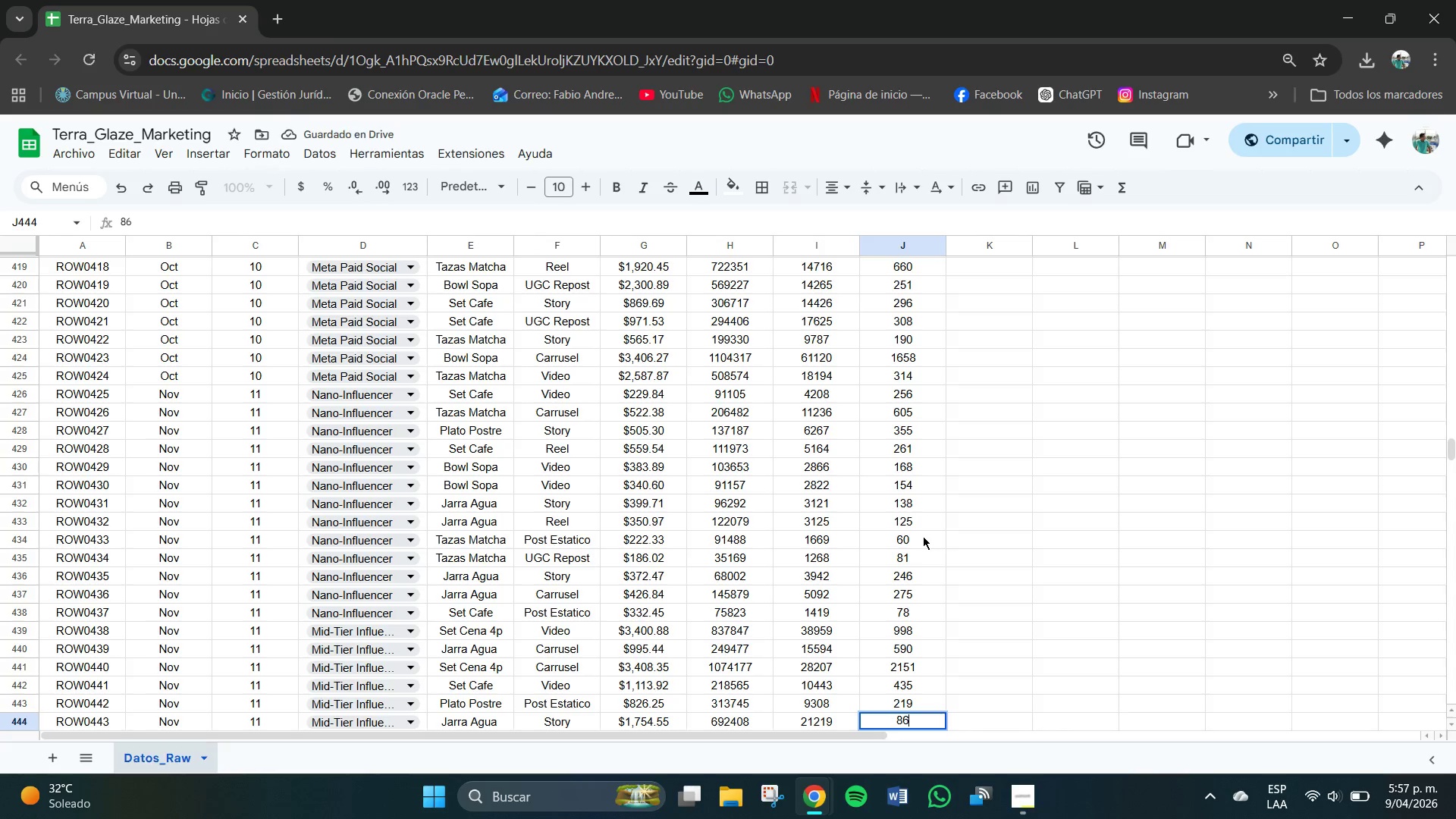 
key(Numpad5)
 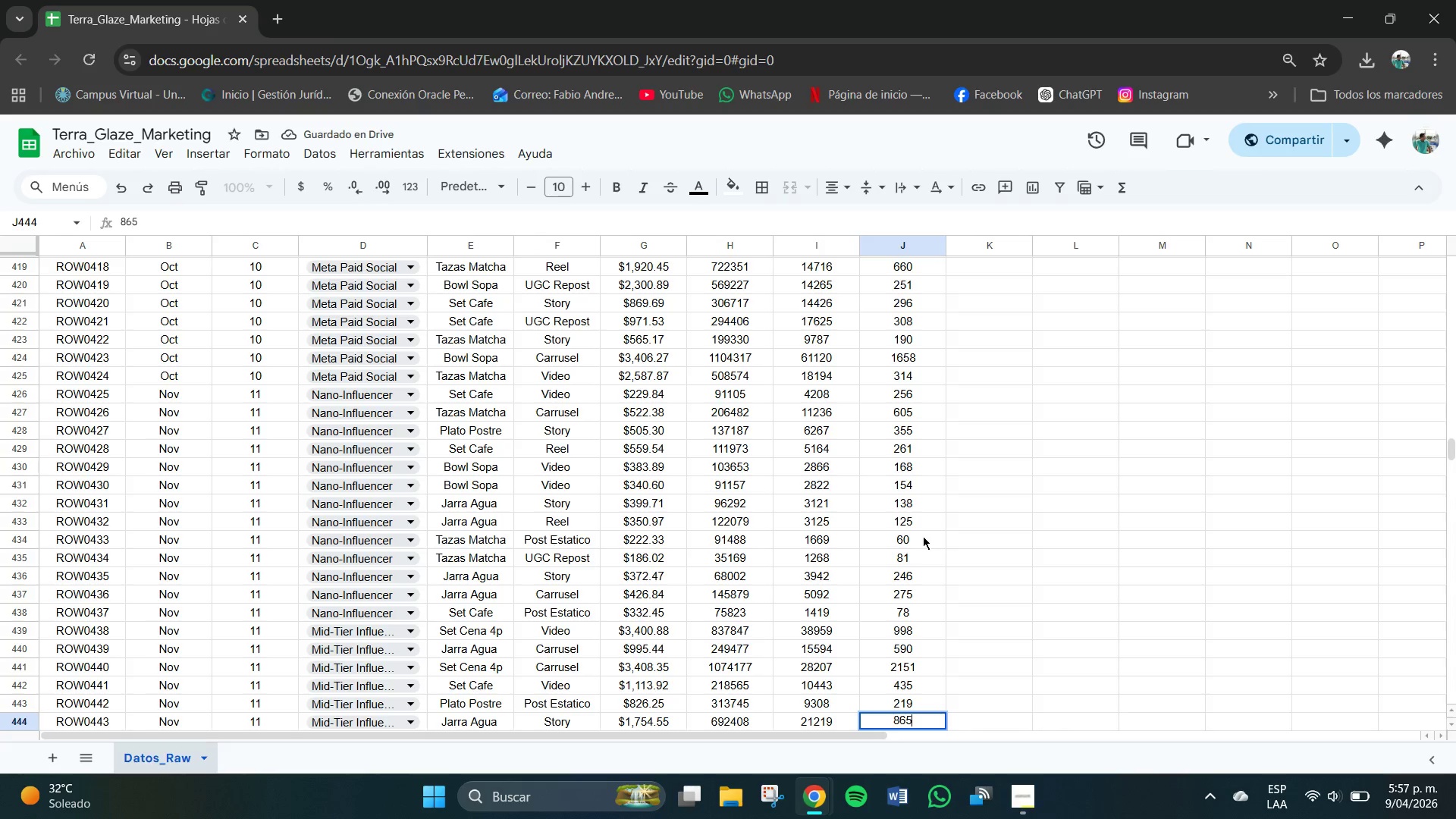 
key(NumpadEnter)
 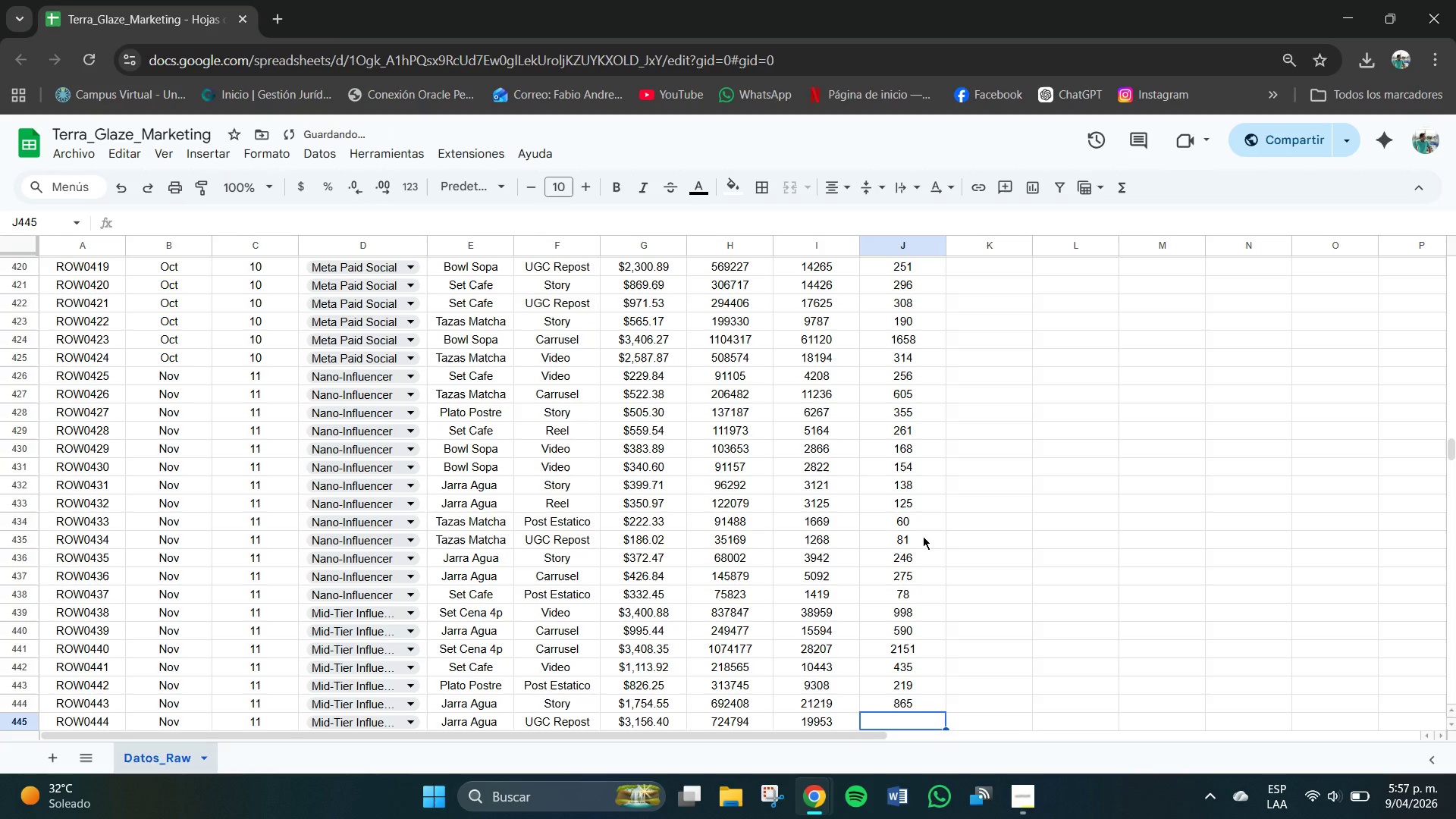 
key(Numpad5)
 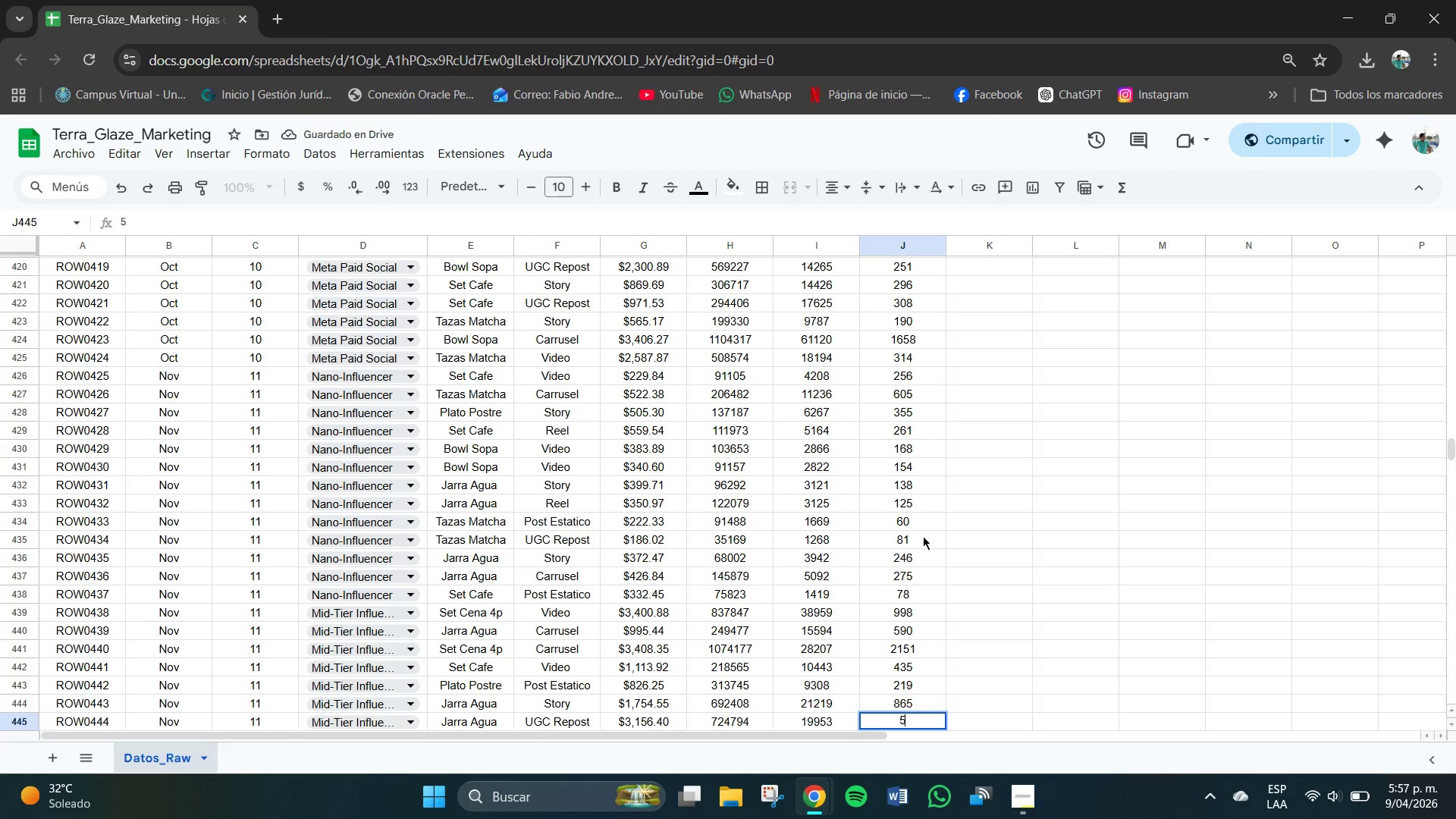 
key(Numpad3)
 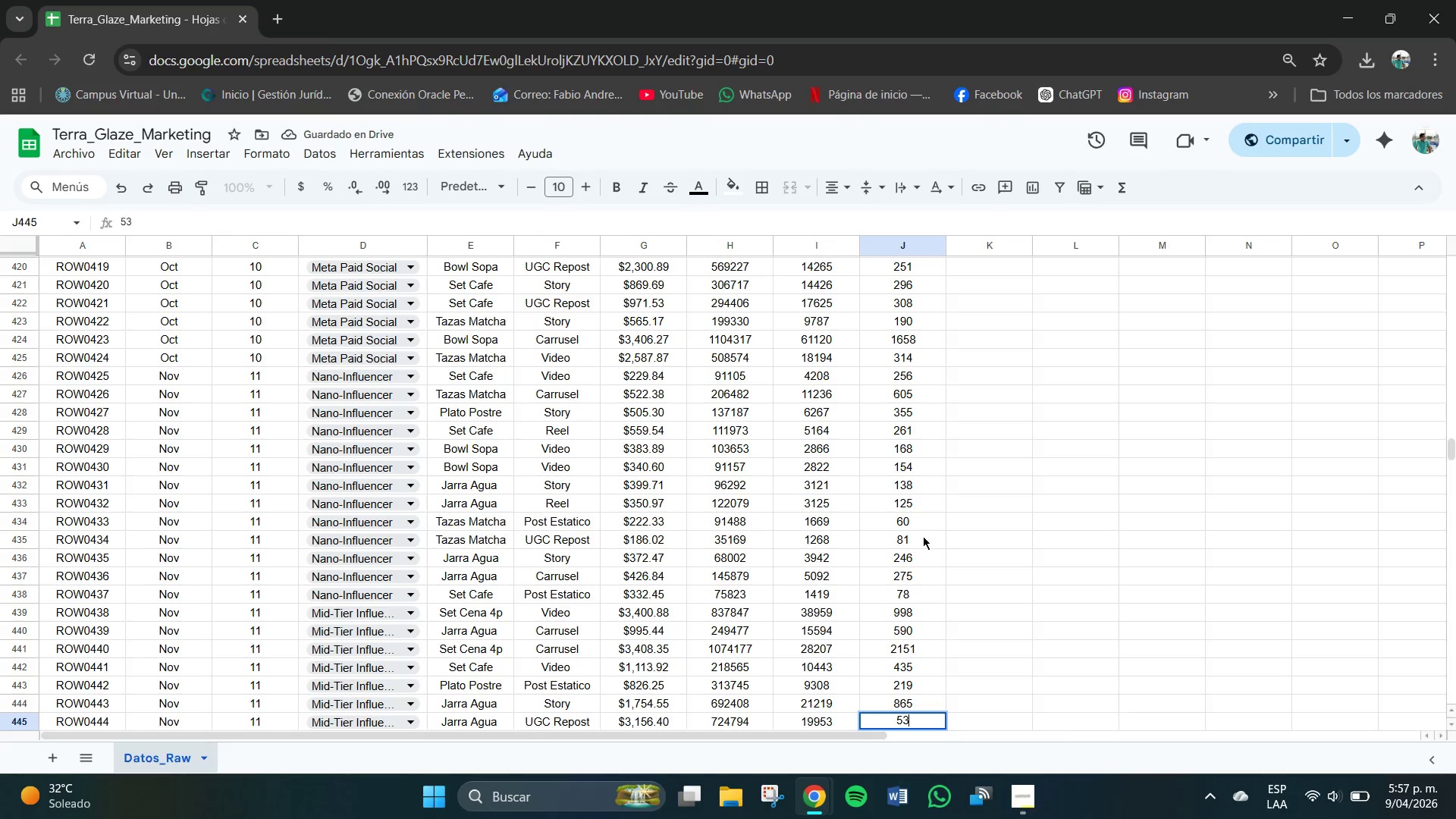 
key(Numpad3)
 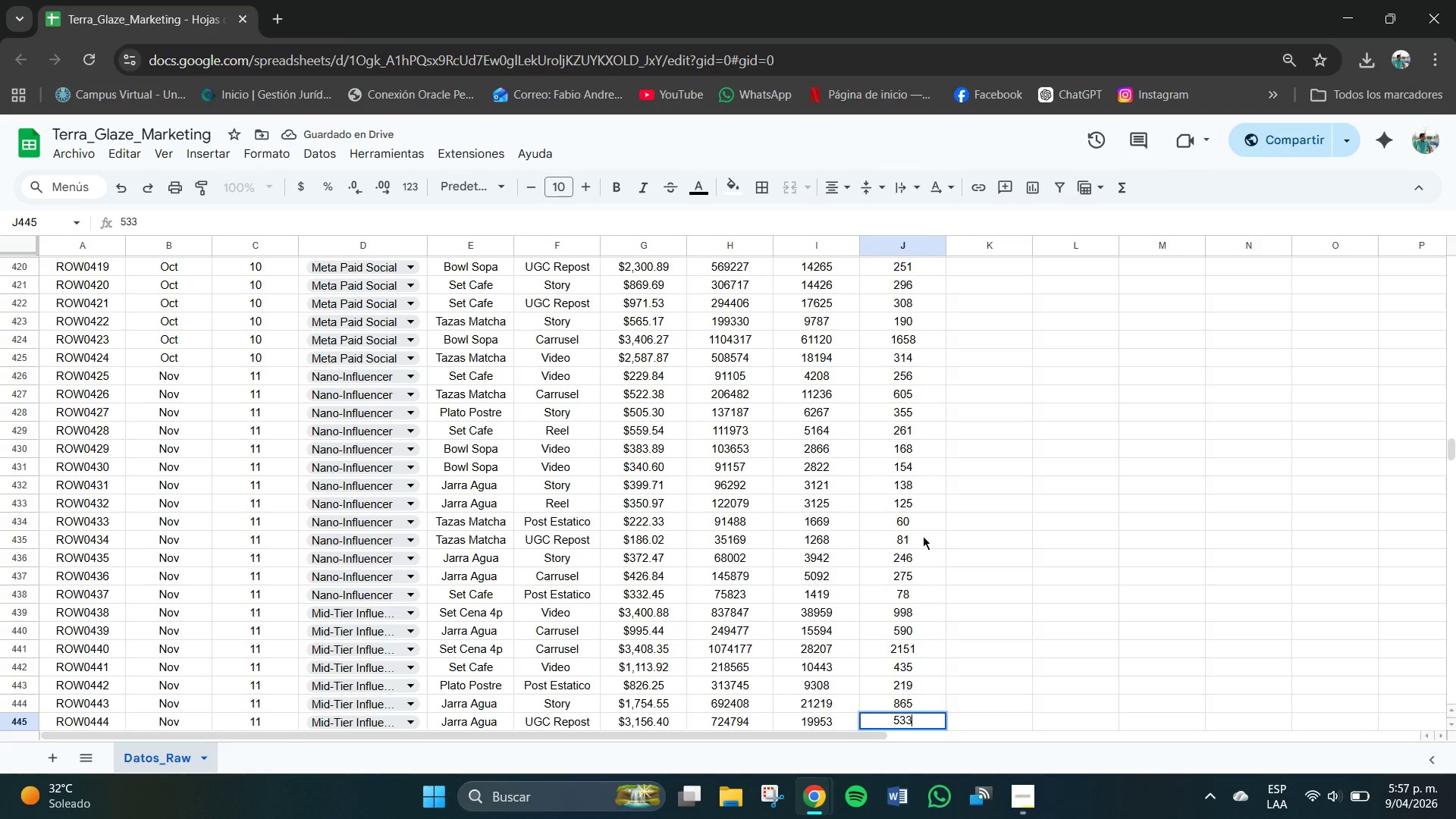 
key(NumpadEnter)
 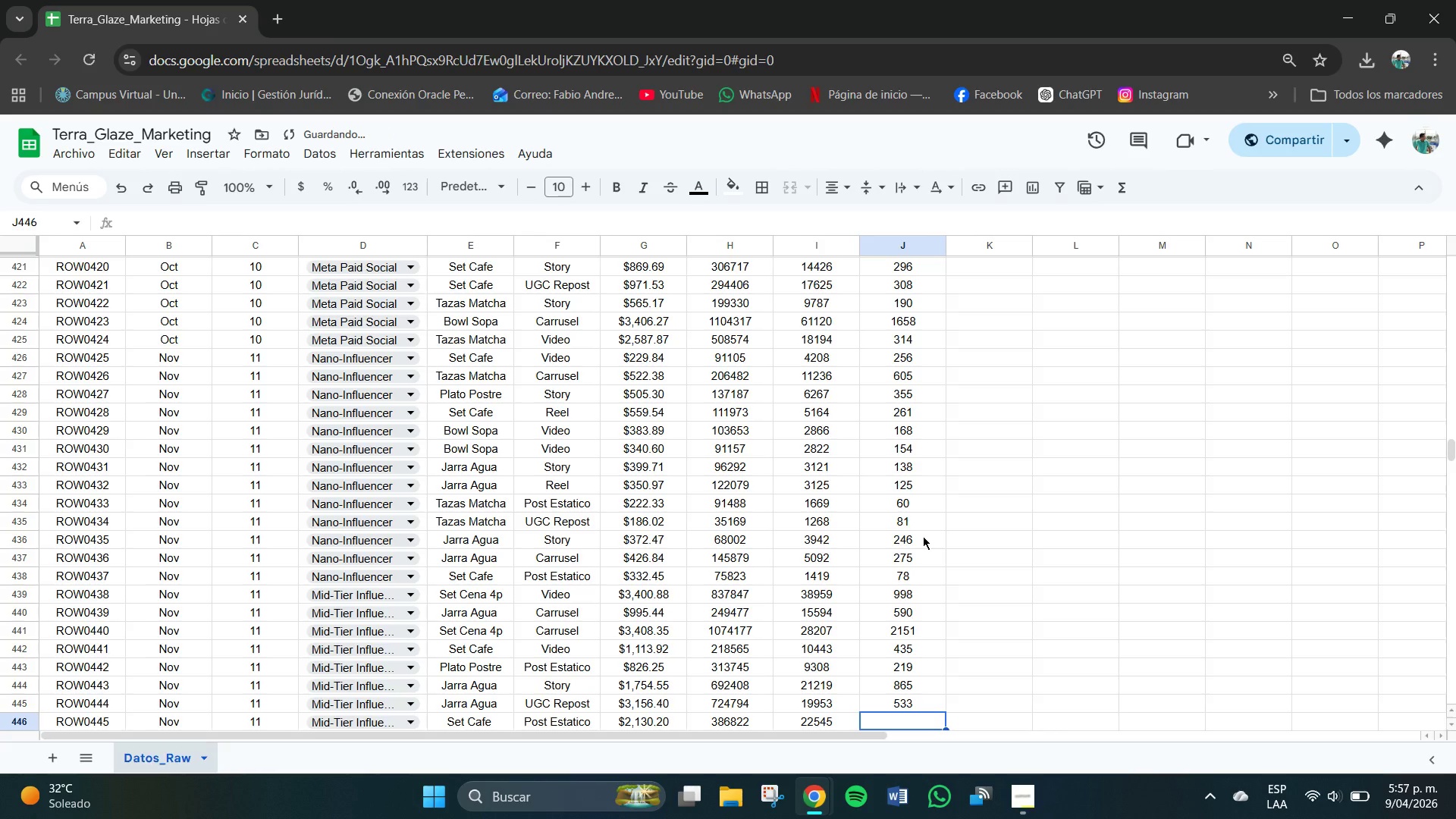 
key(Numpad9)
 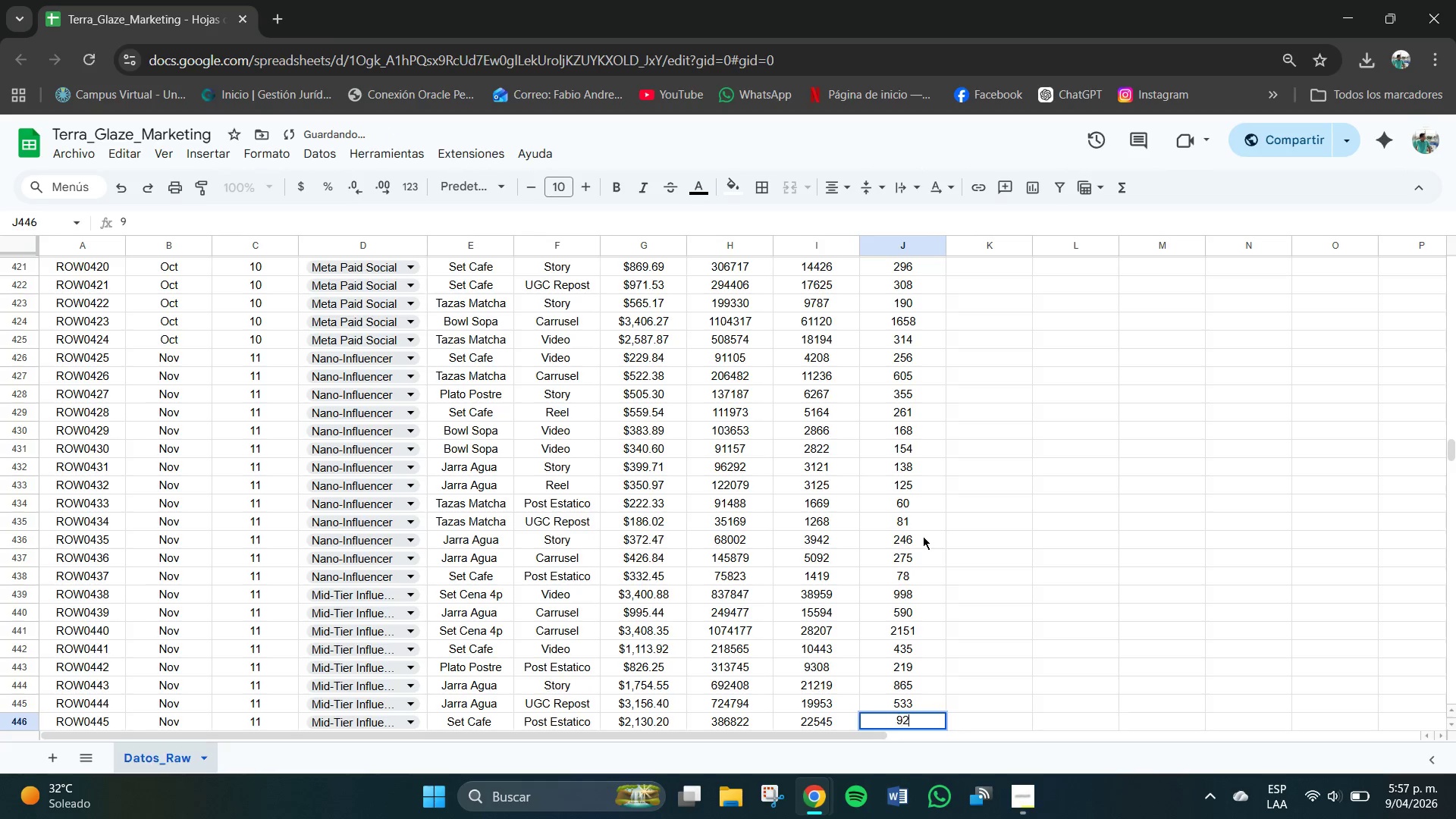 
key(Numpad2)
 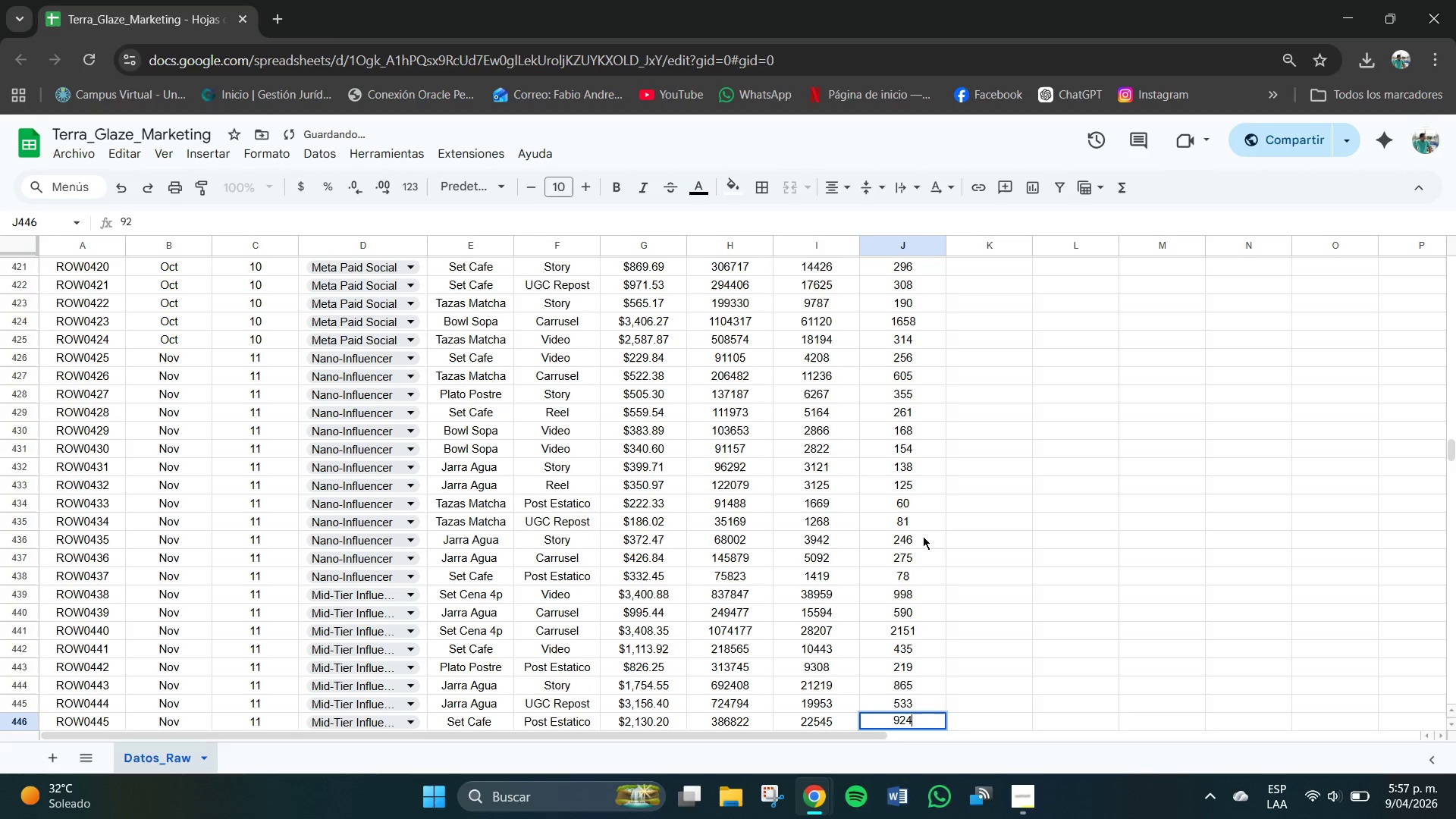 
key(Numpad4)
 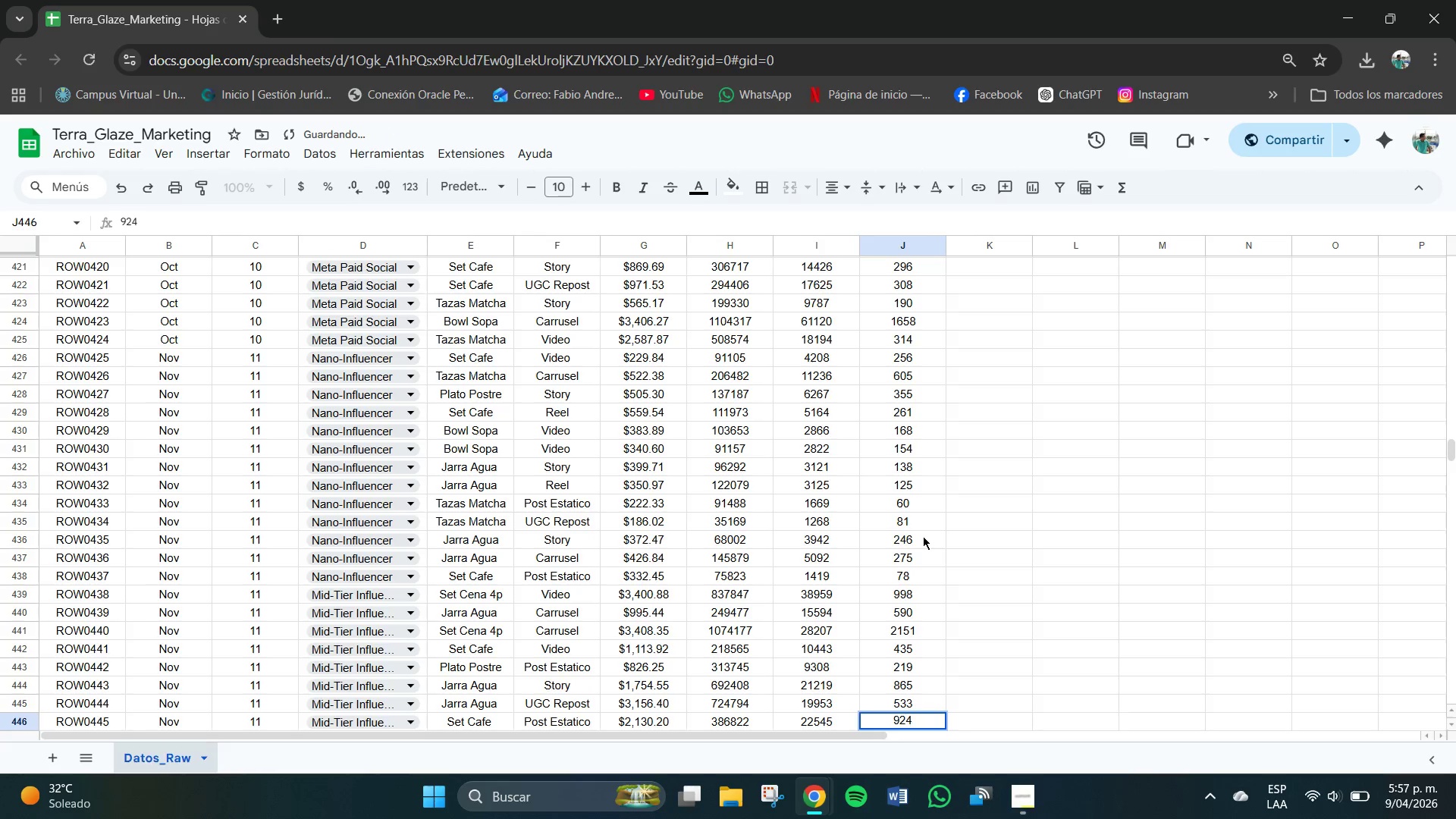 
key(NumpadEnter)
 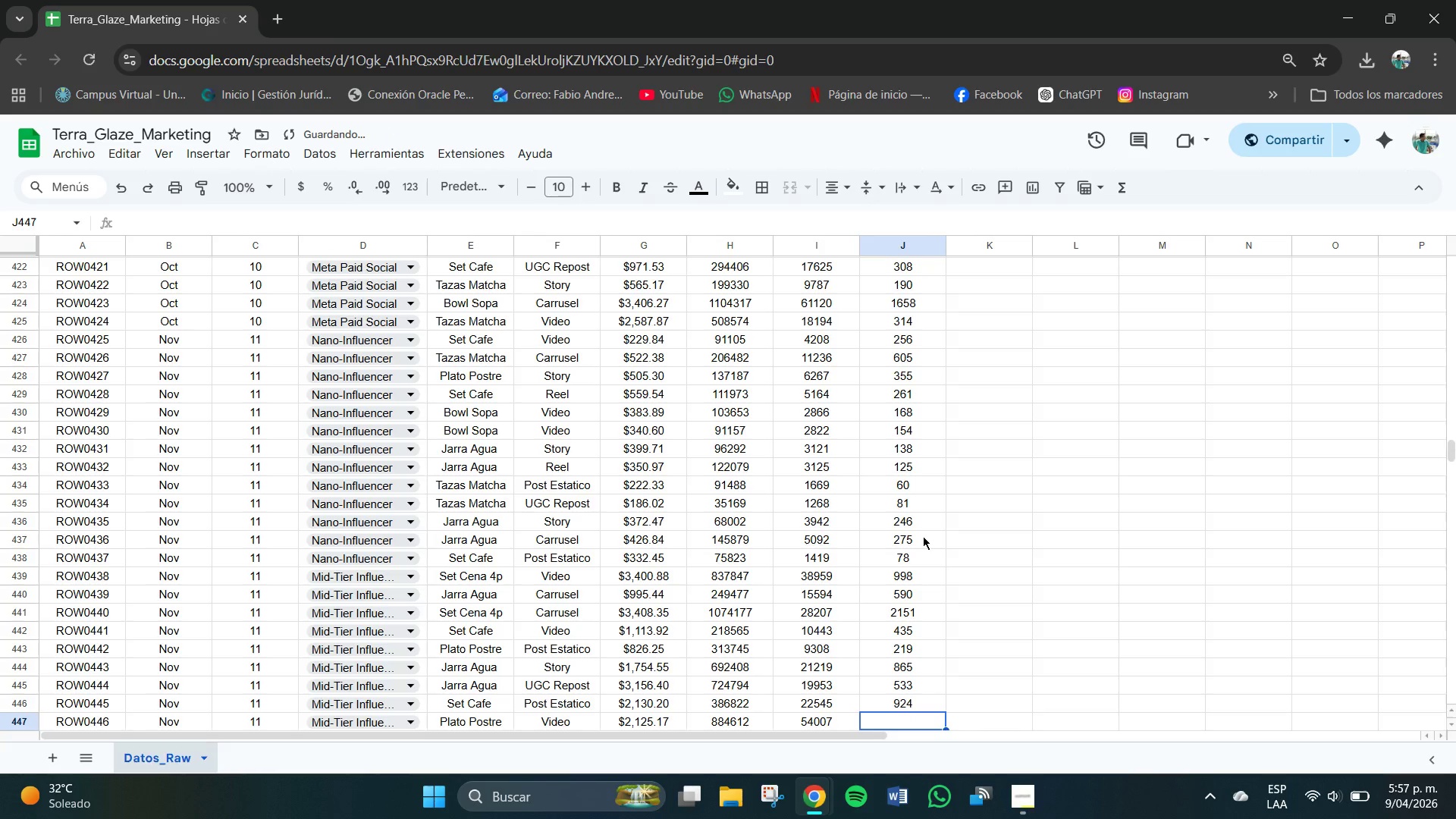 
key(Numpad1)
 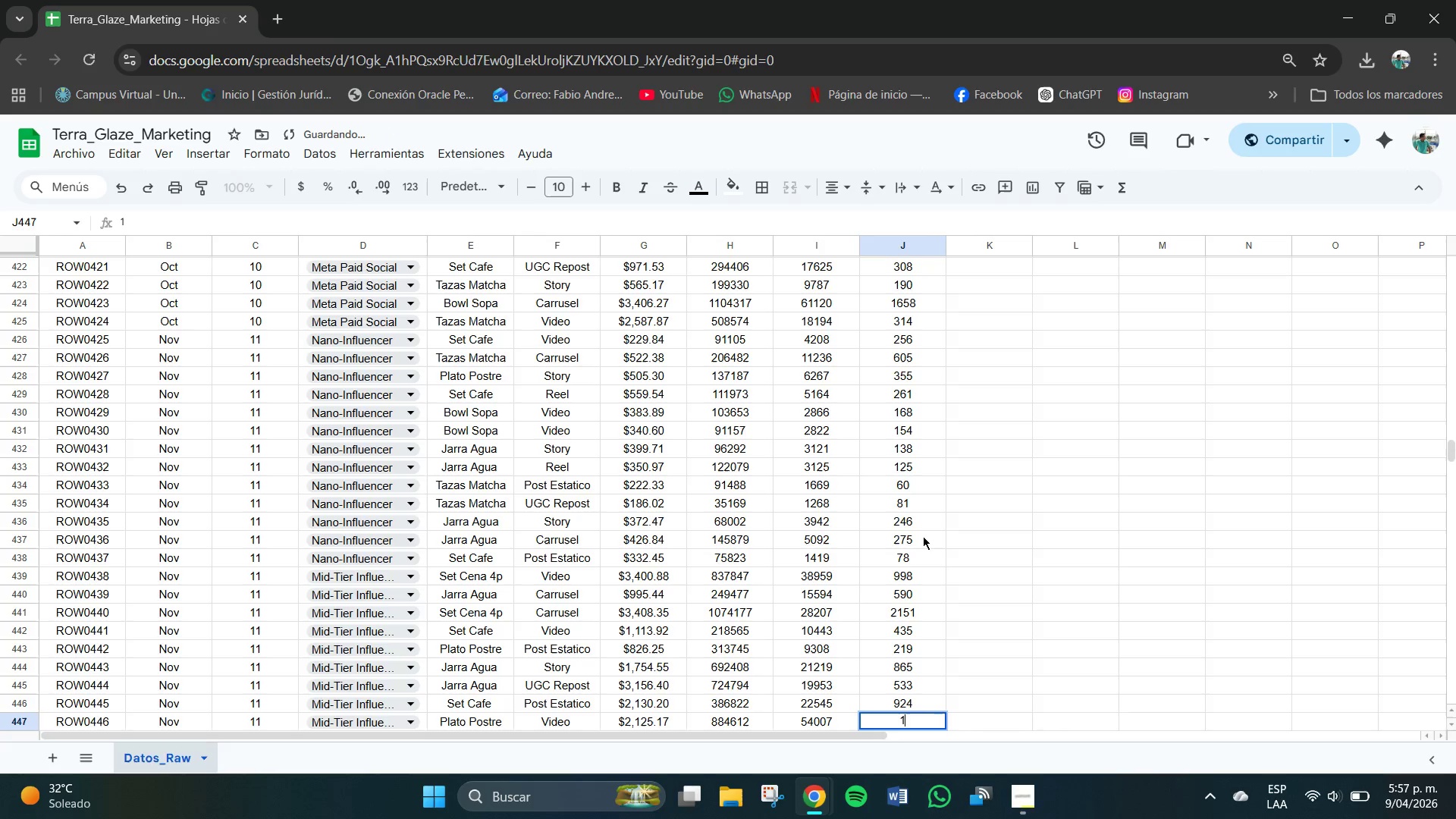 
key(Numpad4)
 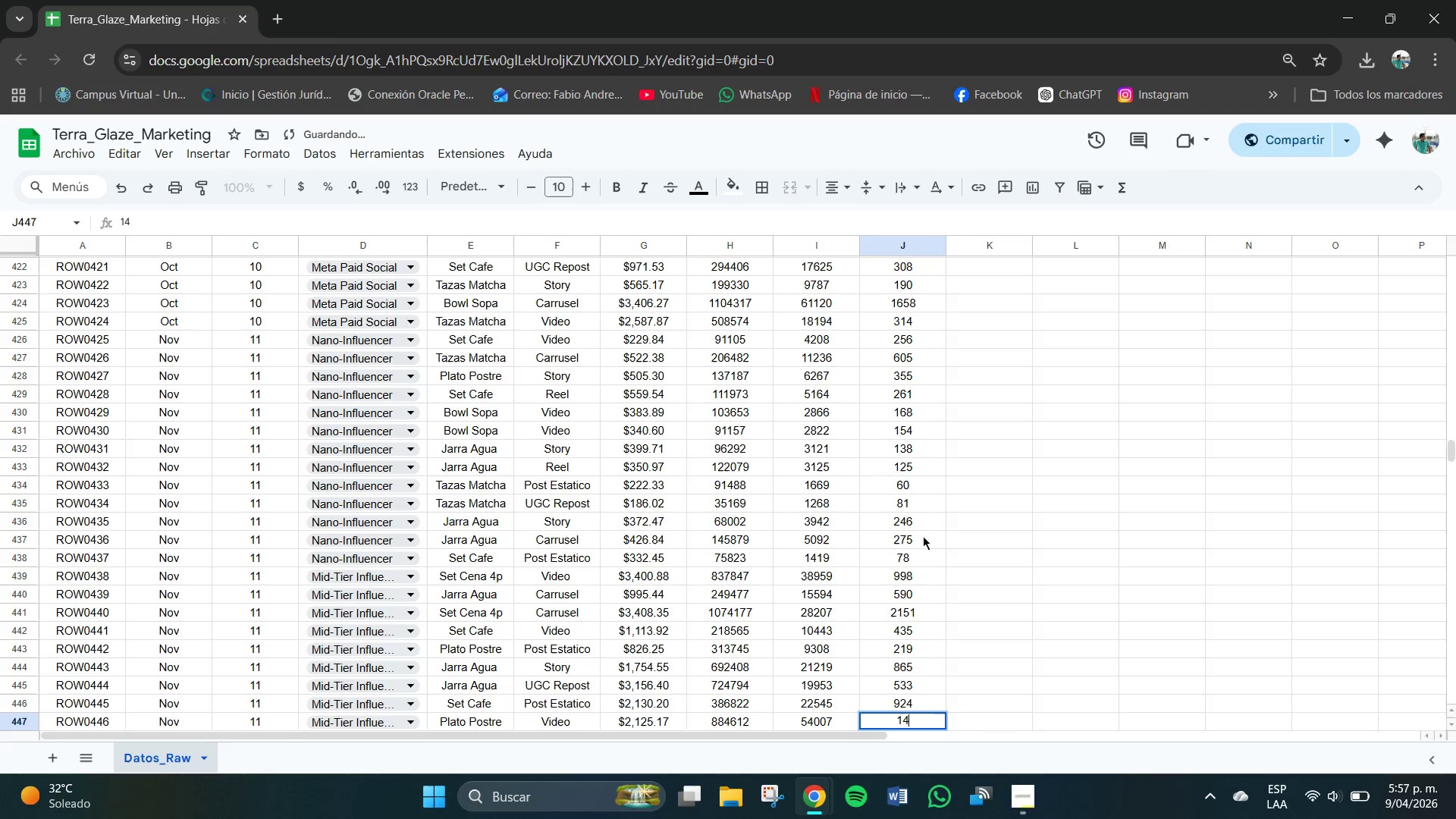 
key(Numpad7)
 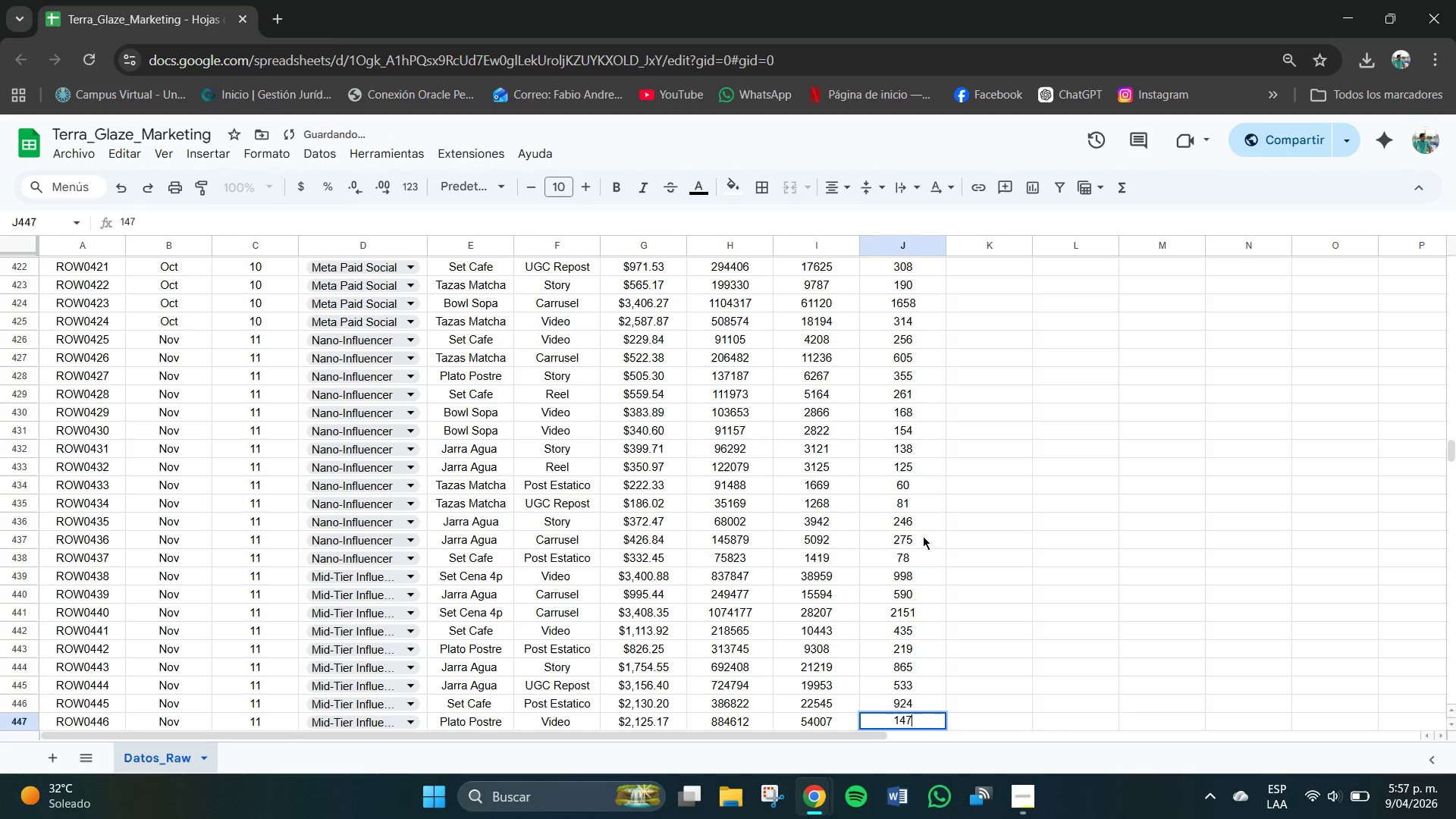 
key(Numpad6)
 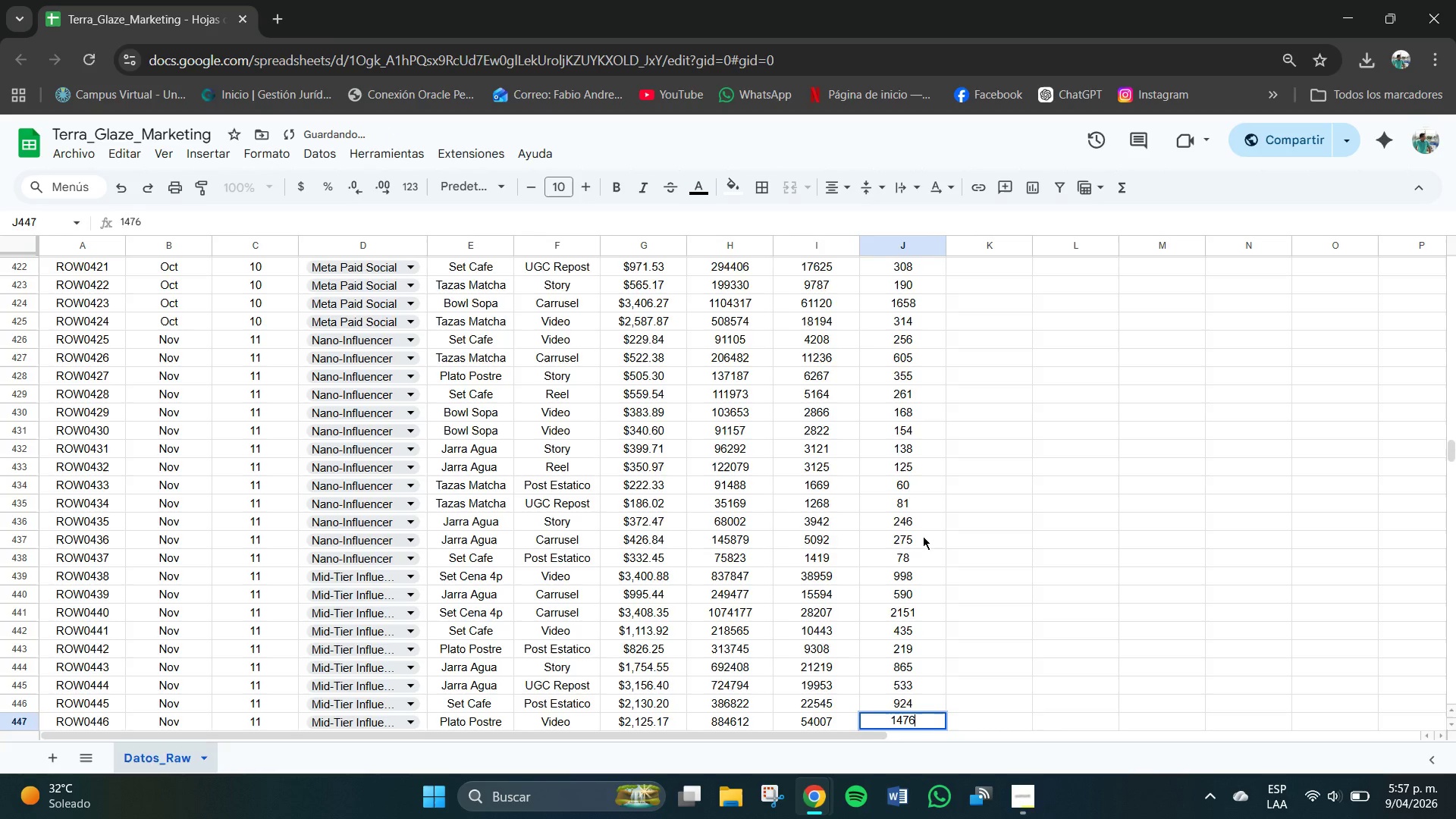 
key(NumpadEnter)
 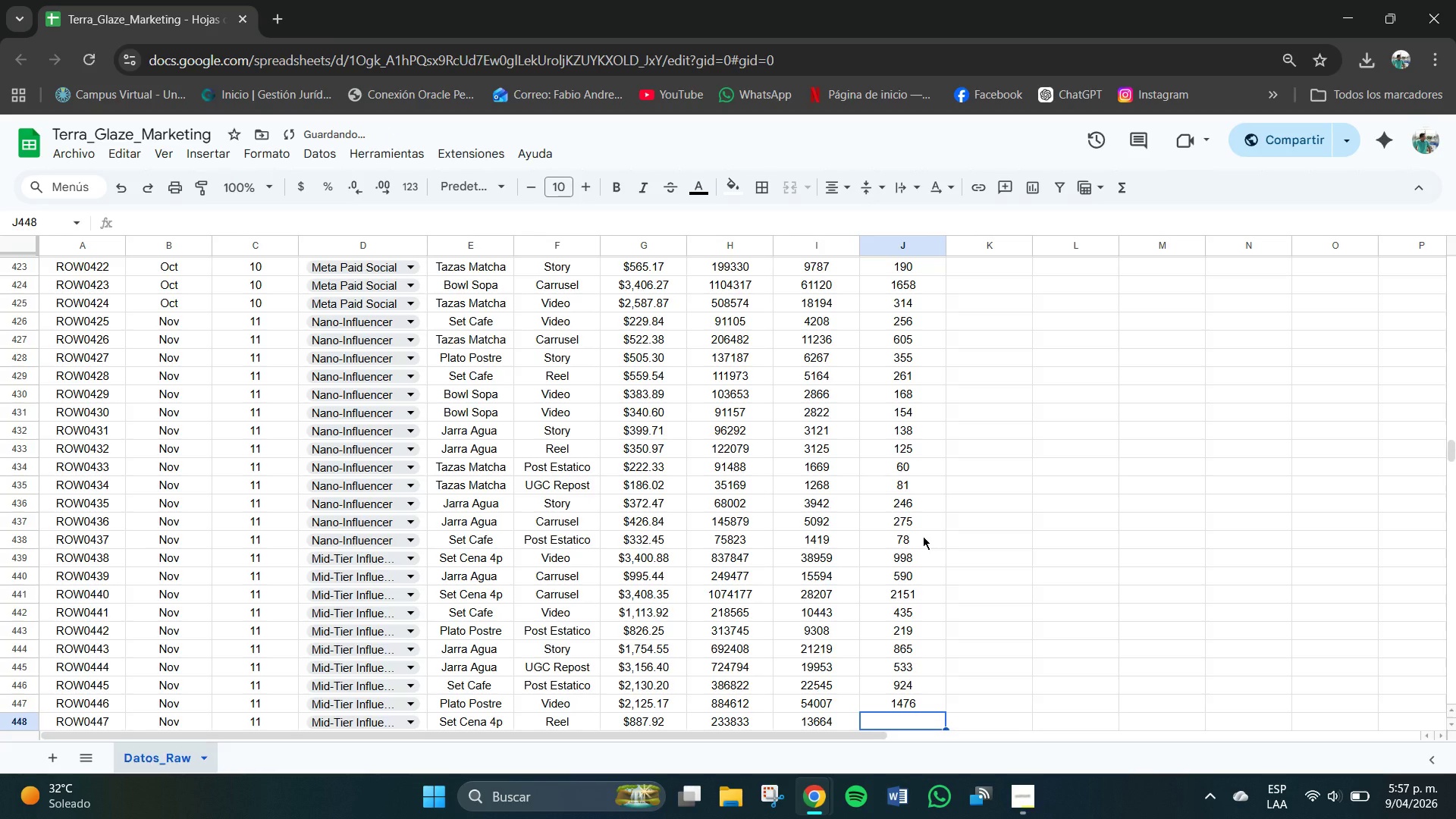 
key(Numpad5)
 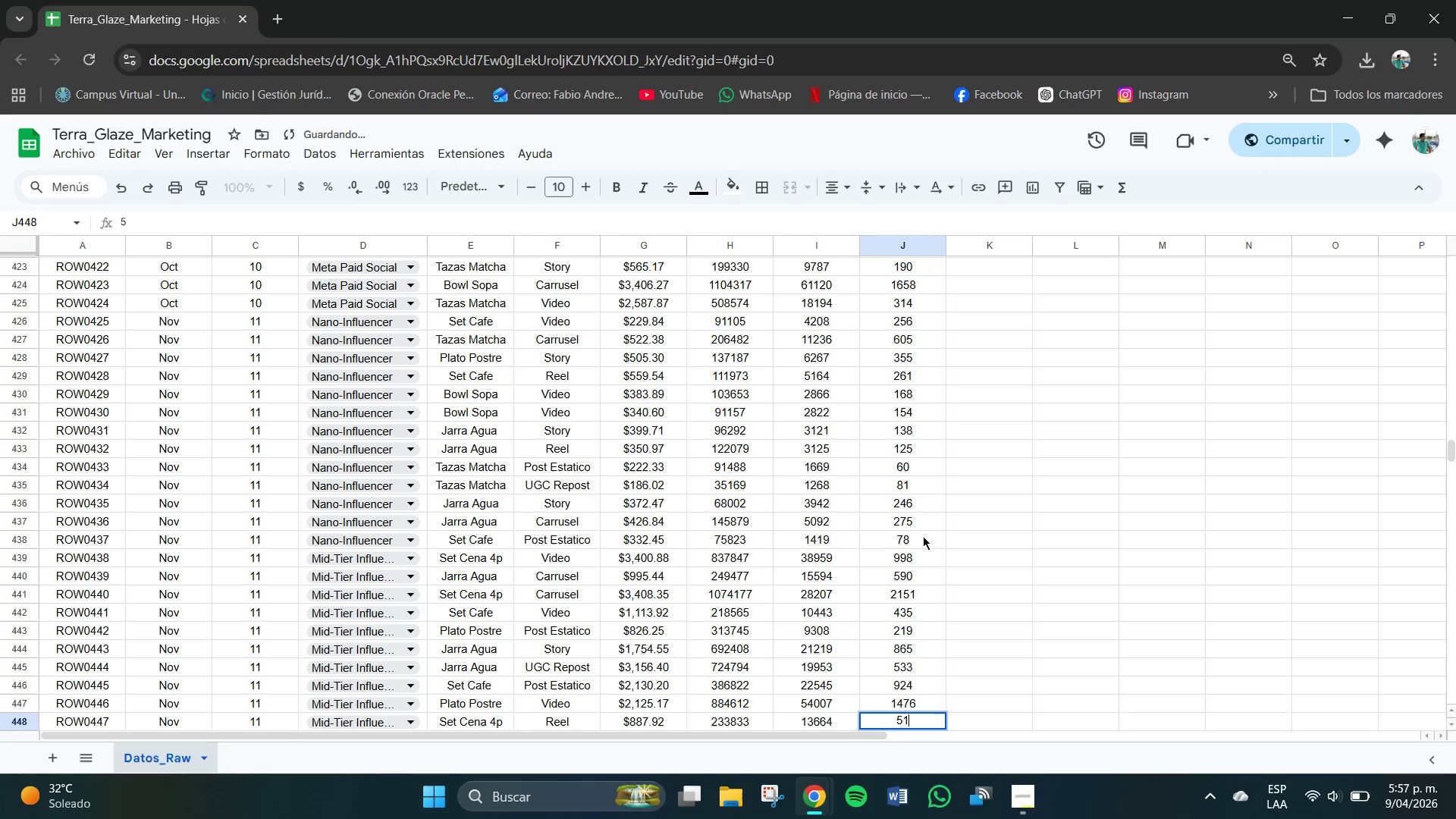 
key(Numpad1)
 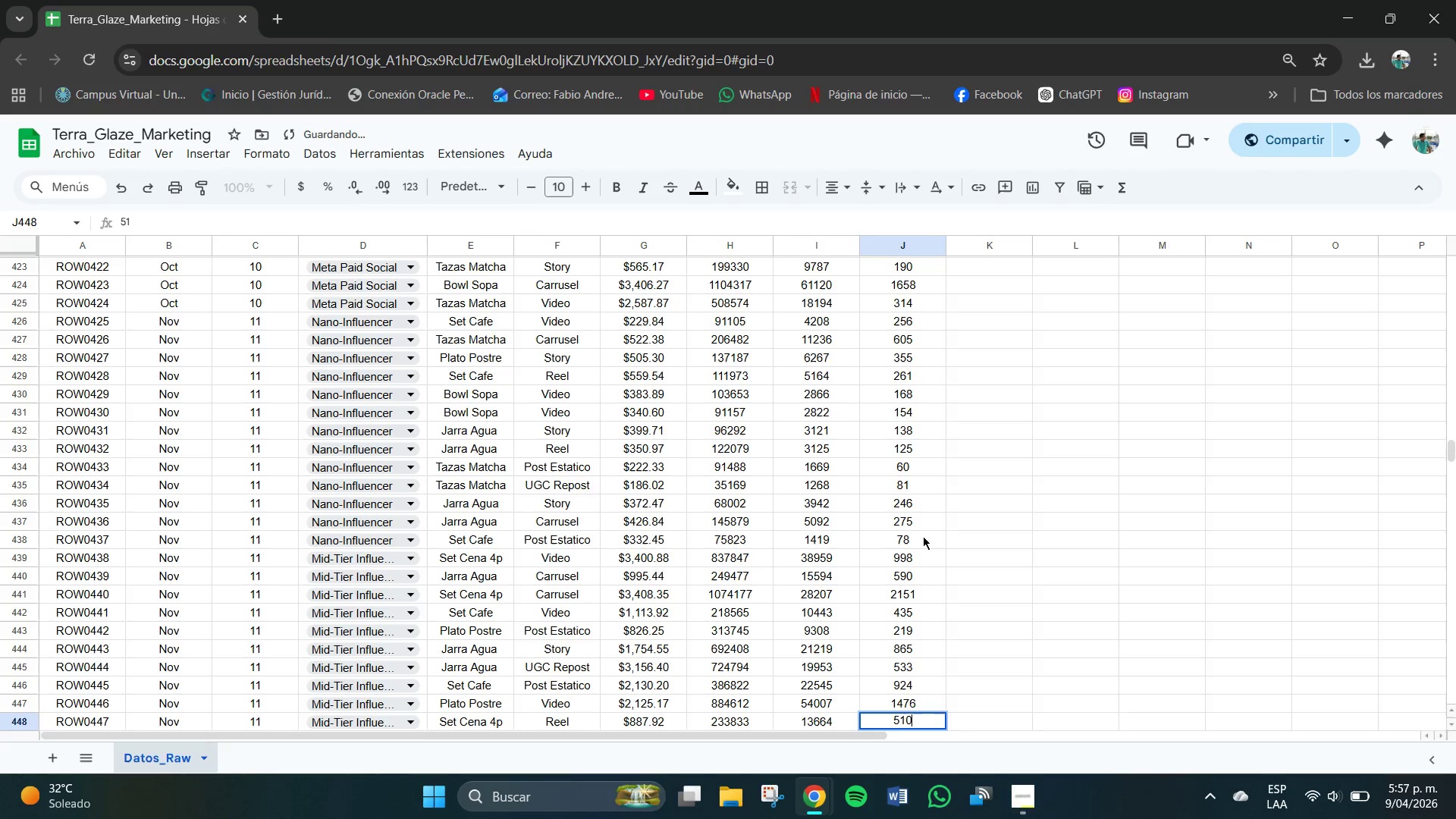 
key(Numpad0)
 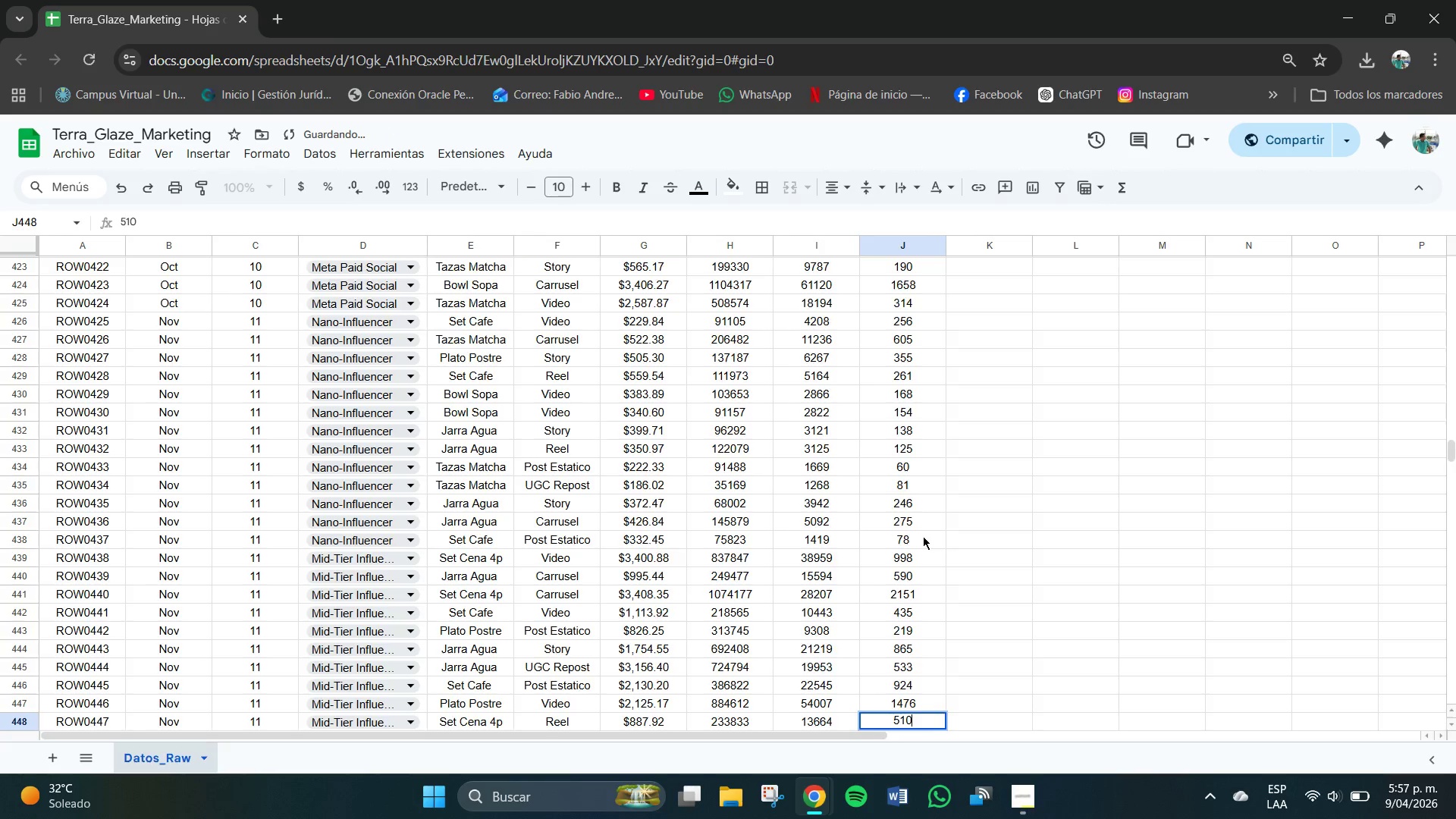 
key(NumpadEnter)
 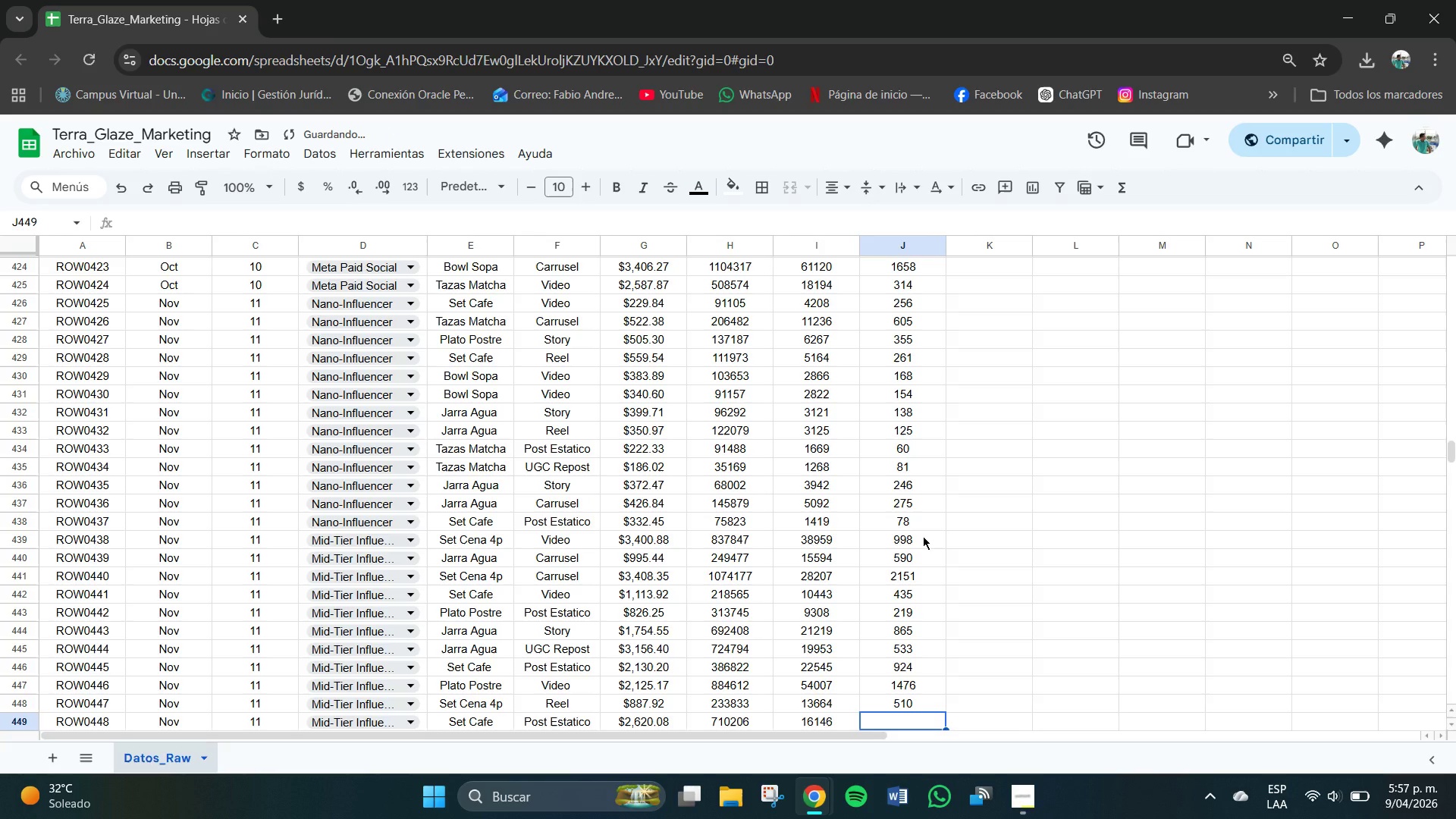 
key(Numpad4)
 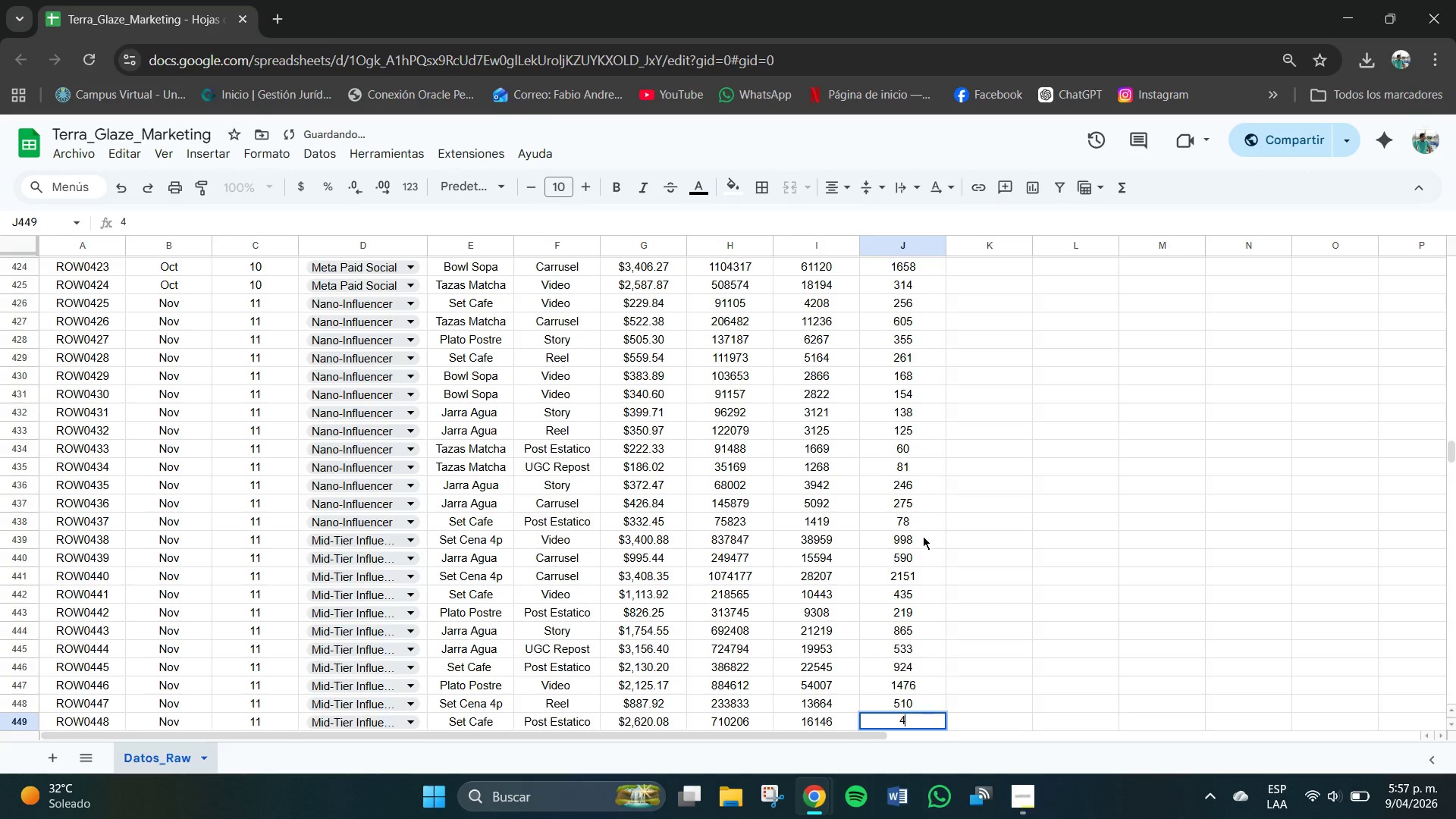 
key(Numpad6)
 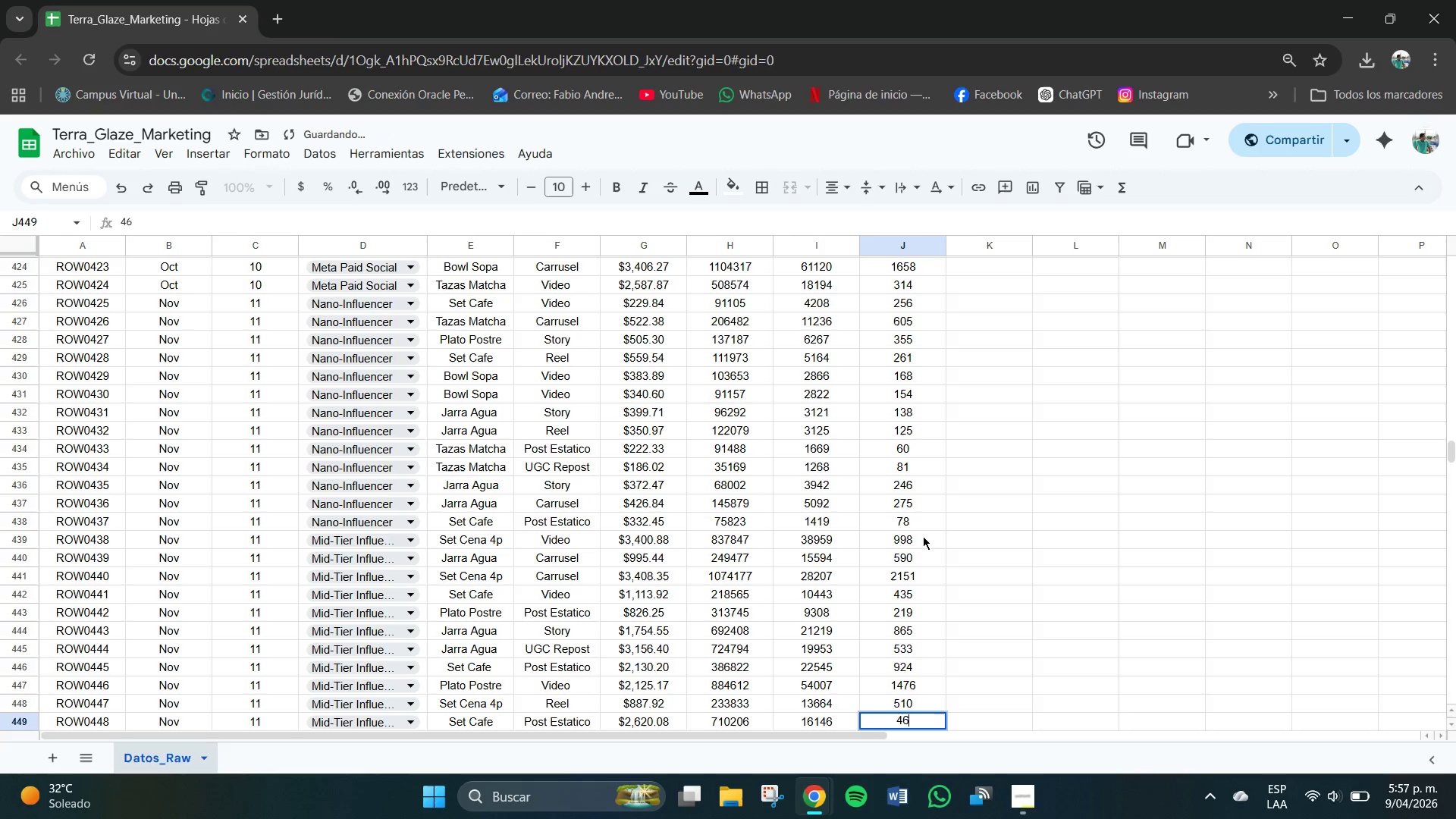 
key(Numpad8)
 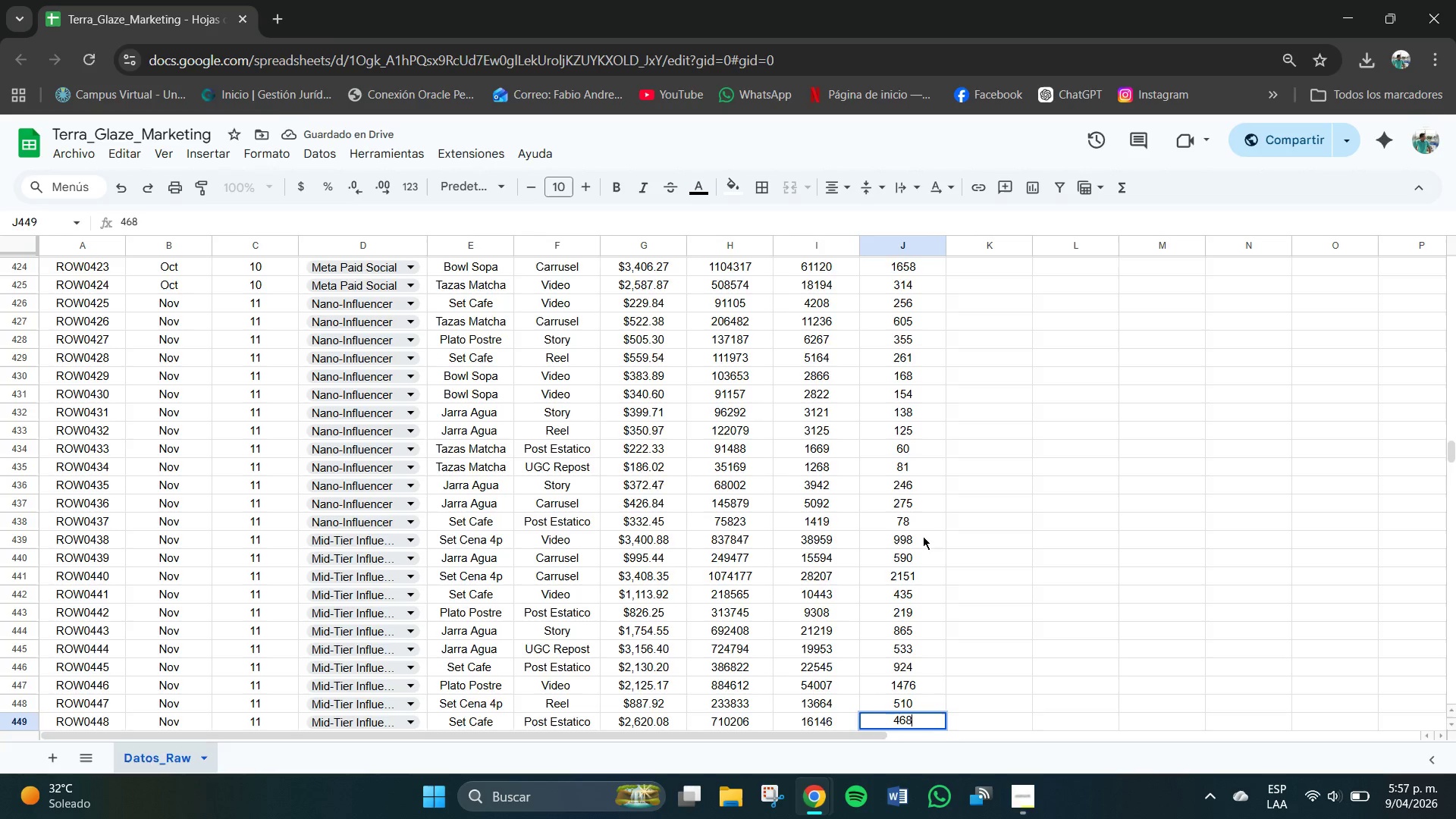 
key(NumpadEnter)
 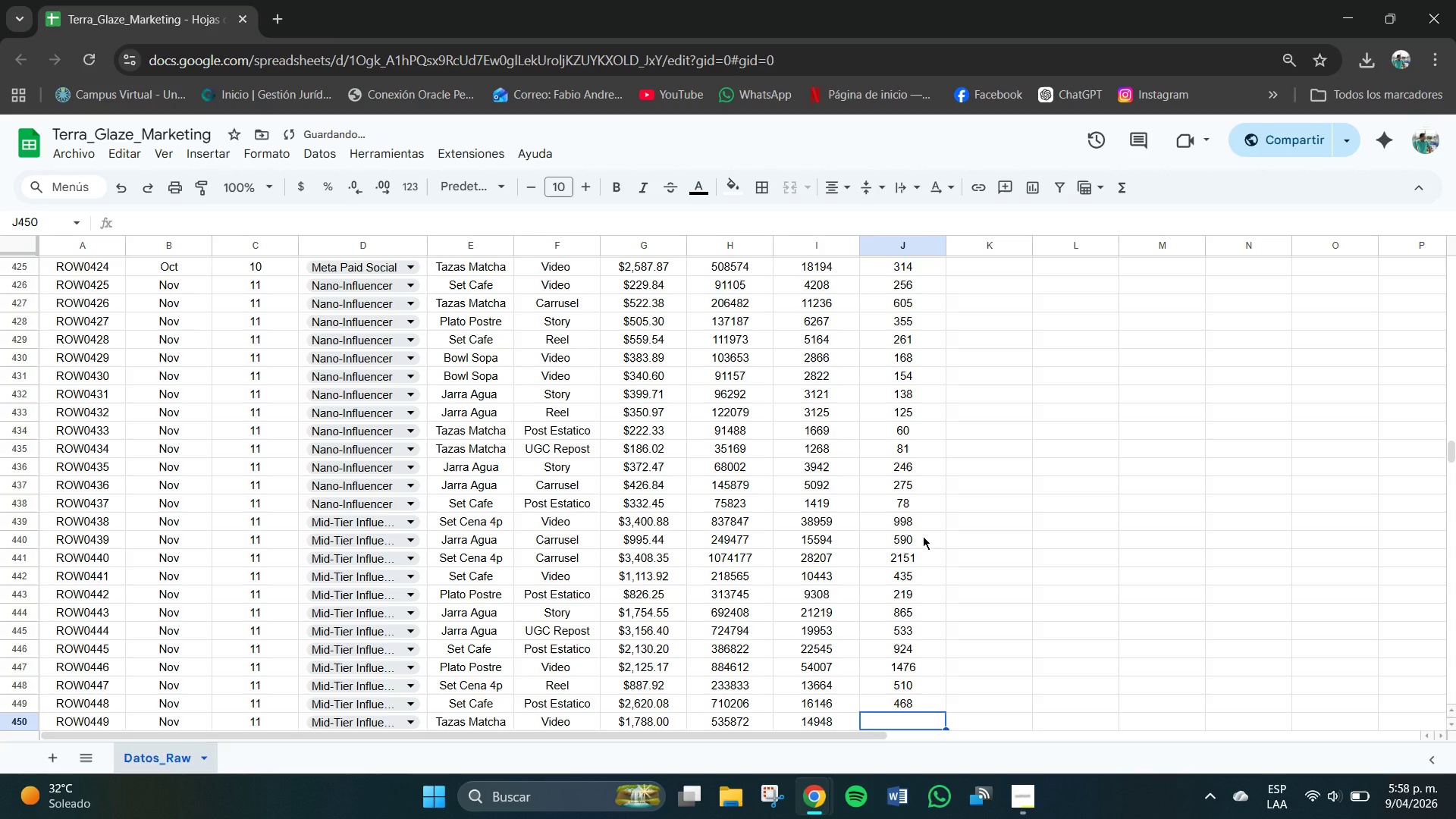 
key(Numpad5)
 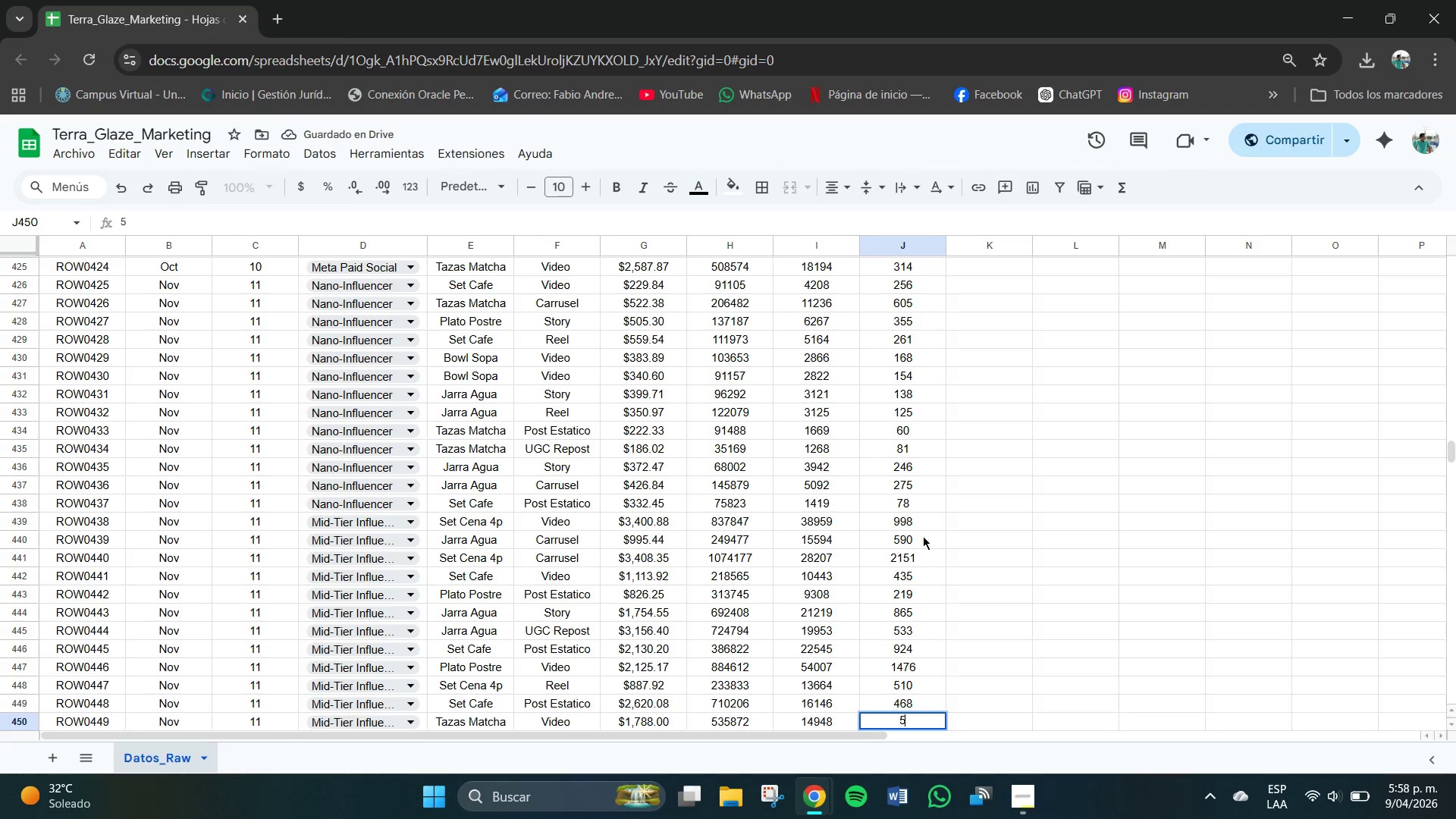 
key(Numpad3)
 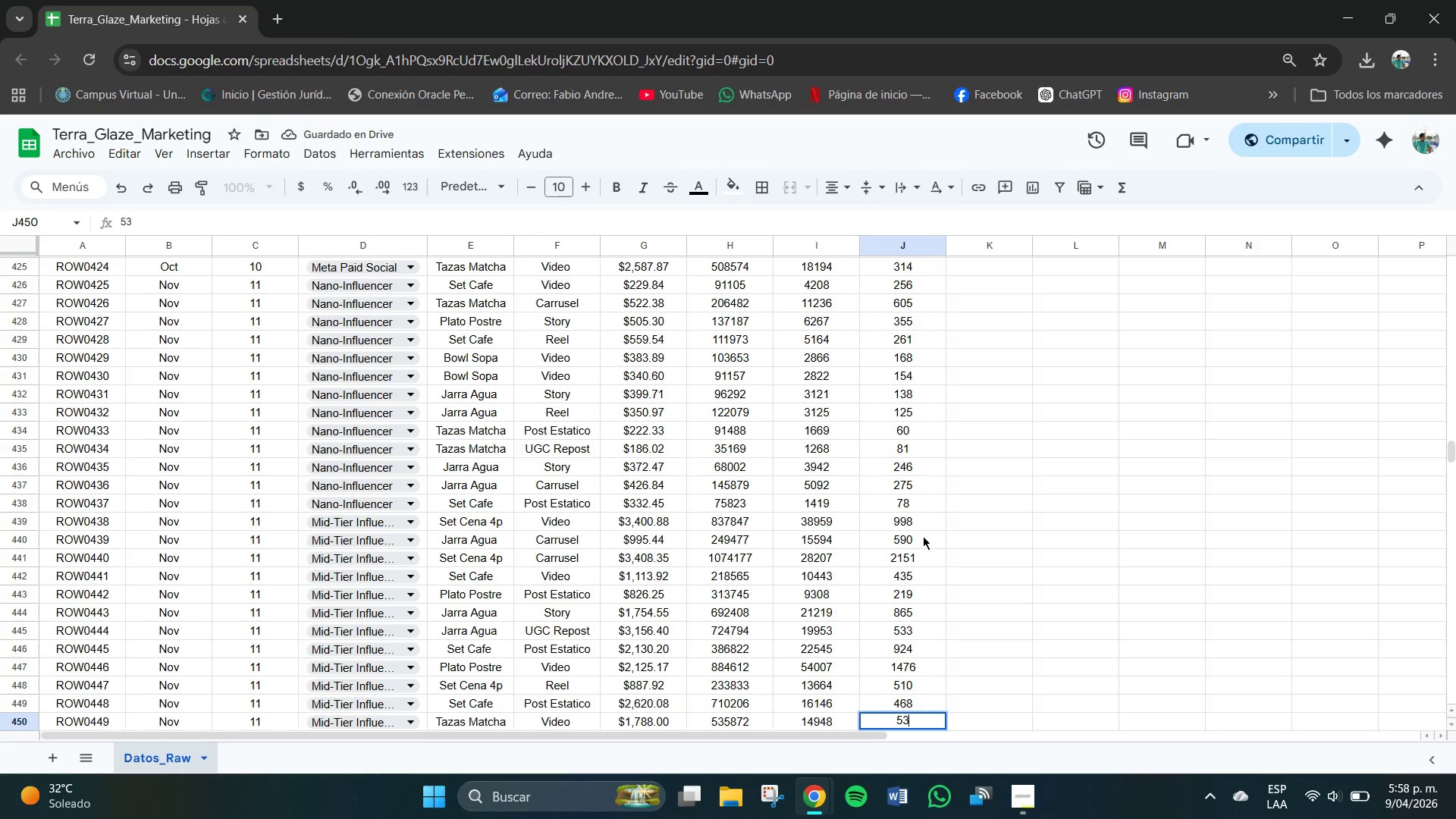 
key(Numpad5)
 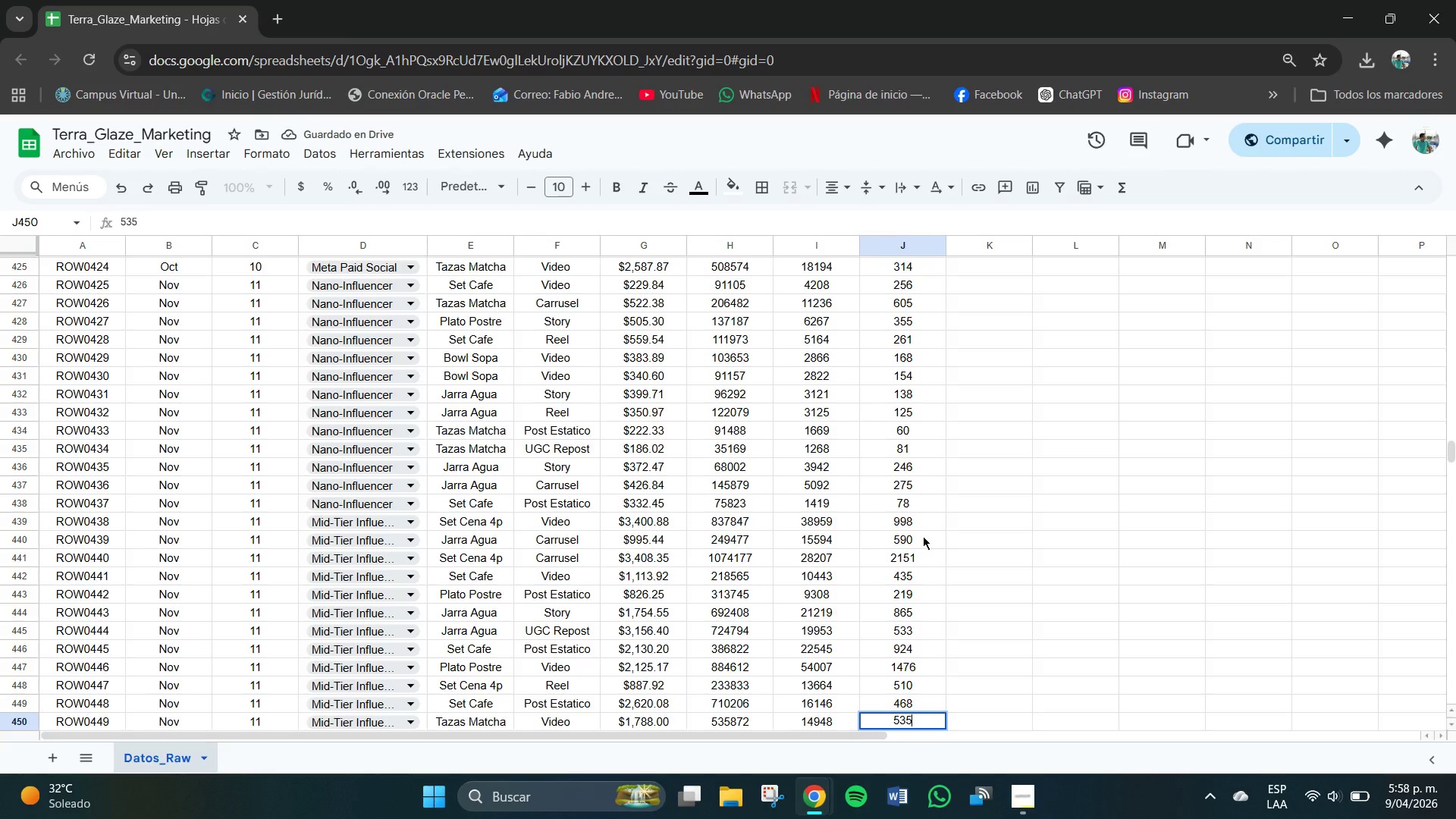 
key(NumpadEnter)
 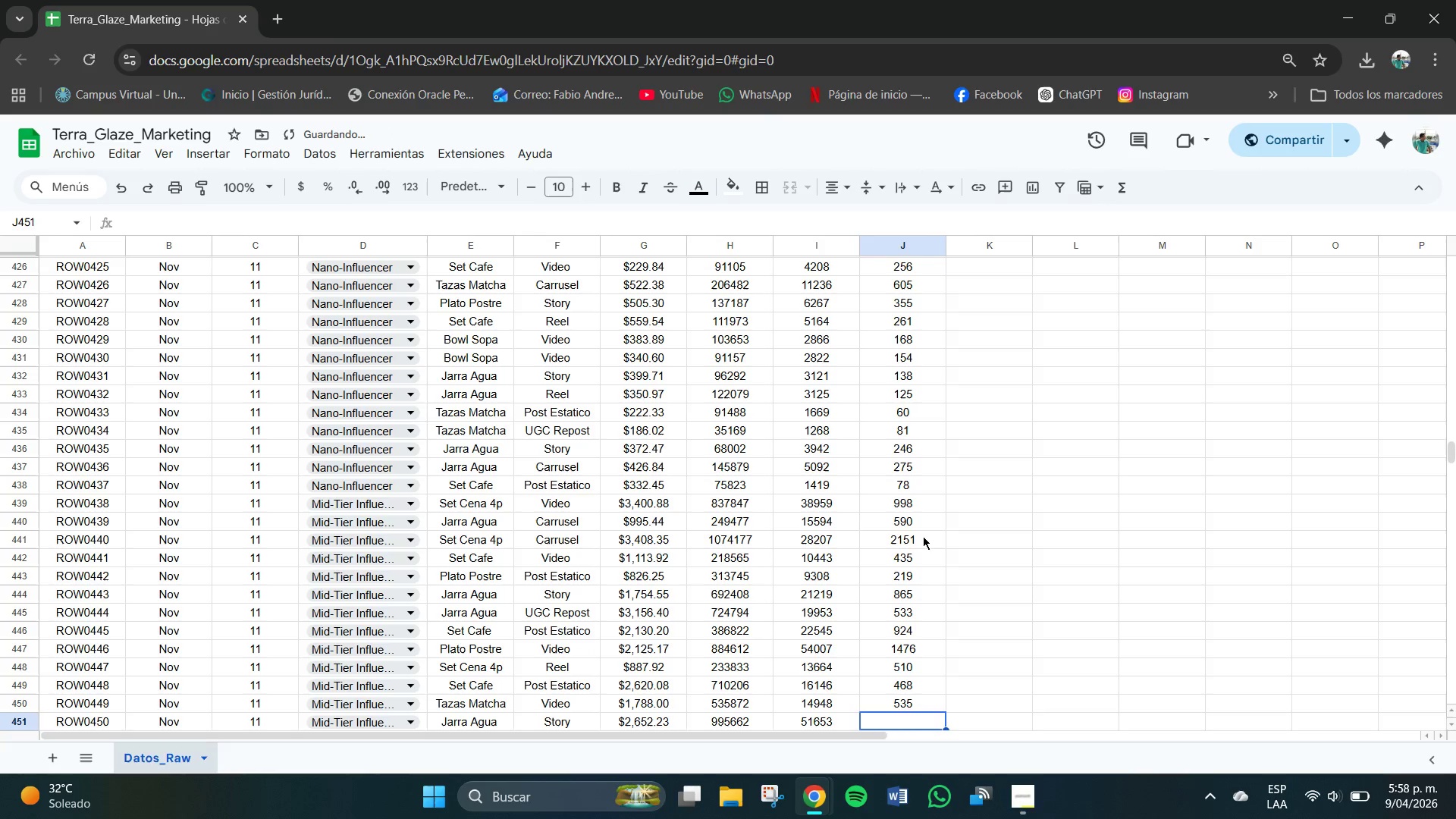 
key(Numpad1)
 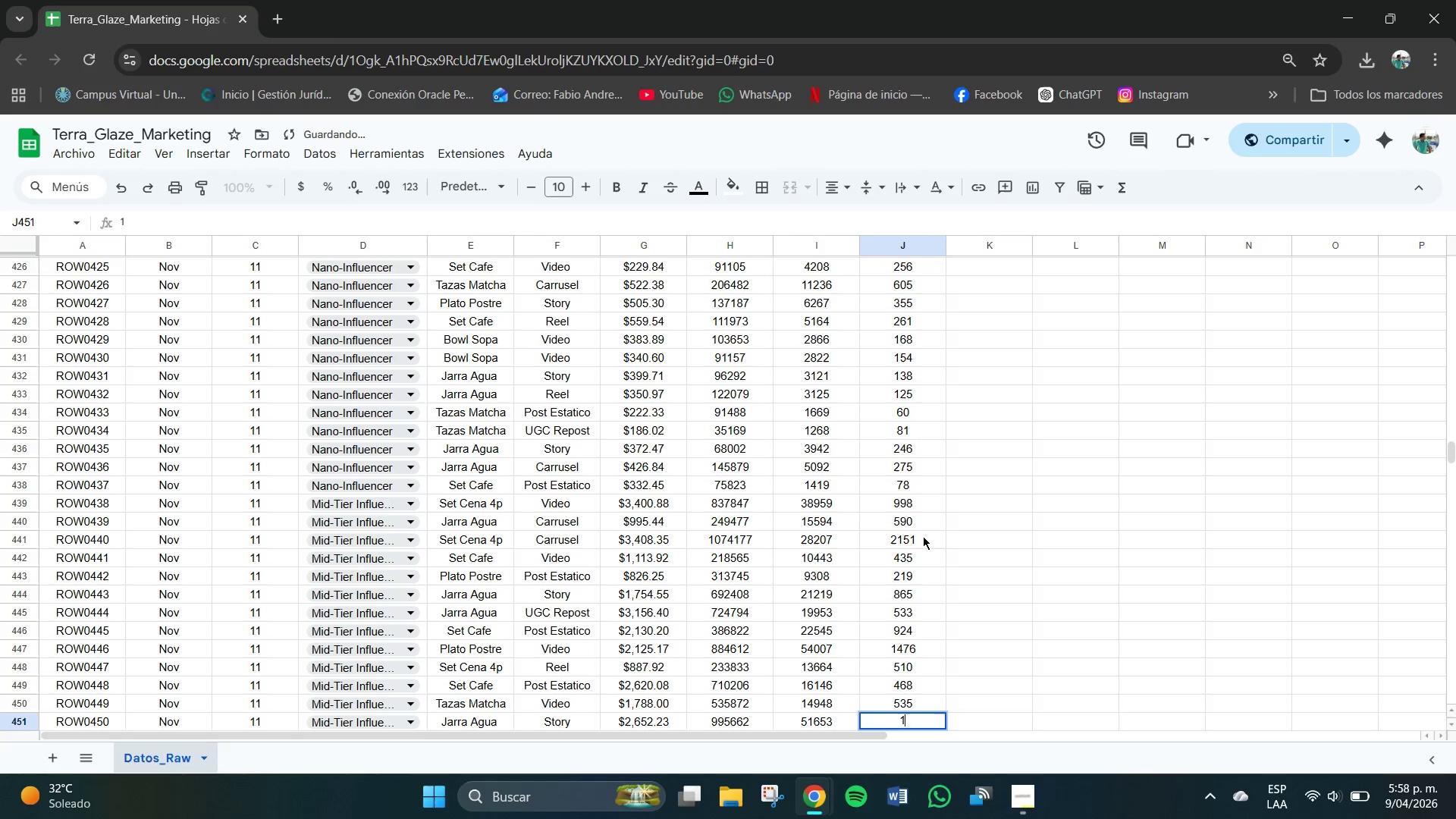 
key(Numpad9)
 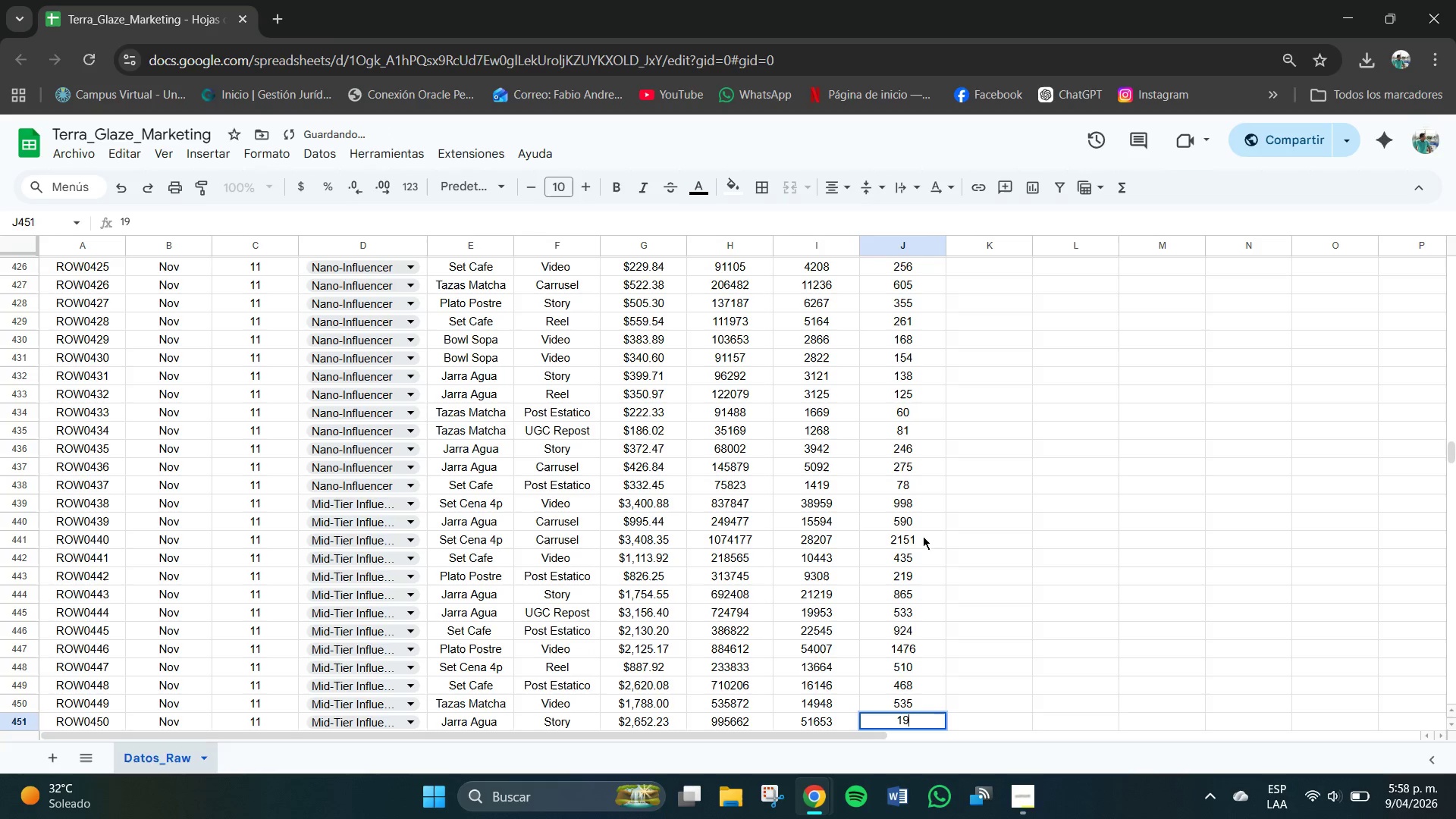 
key(Numpad5)
 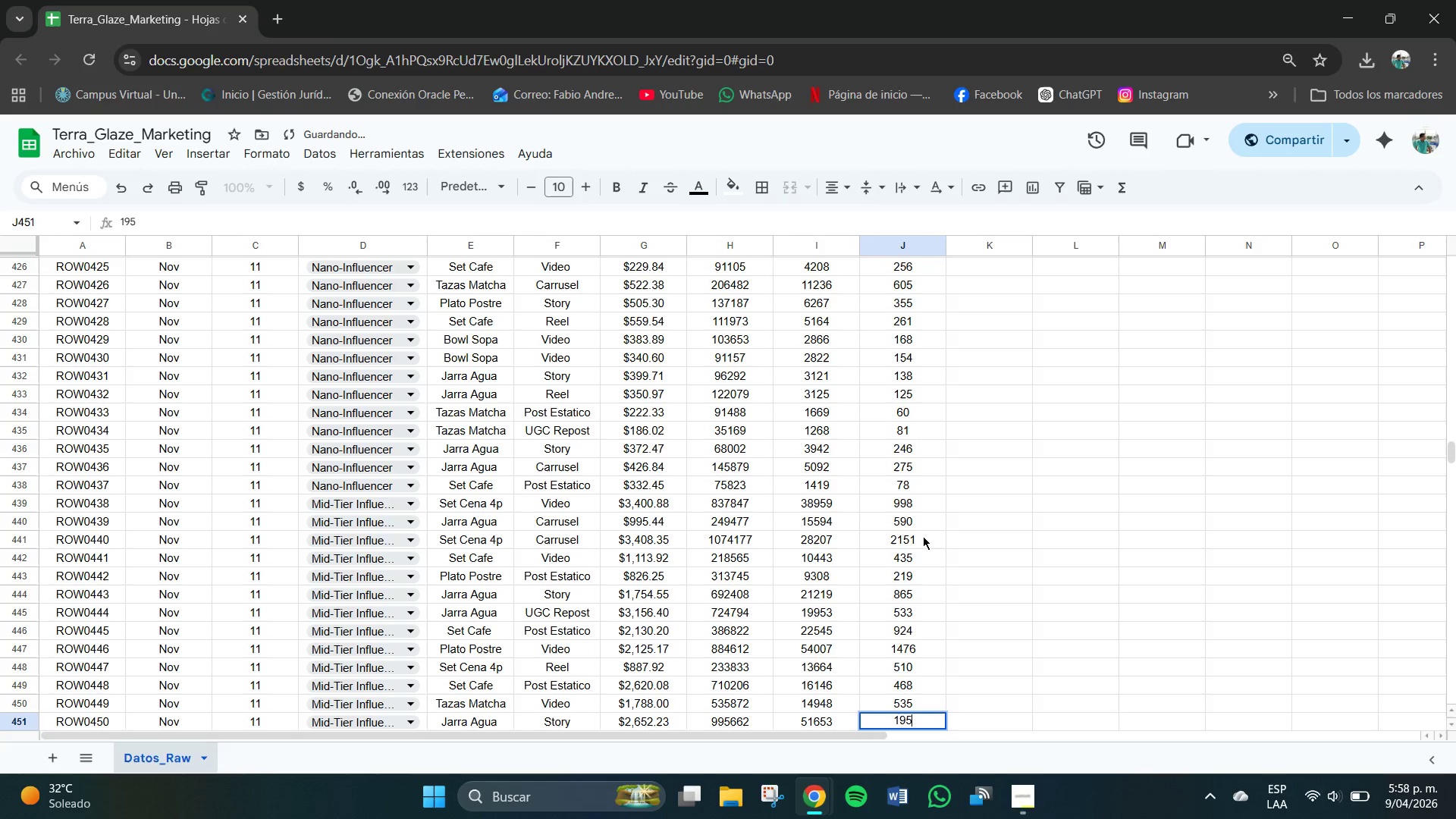 
key(Numpad7)
 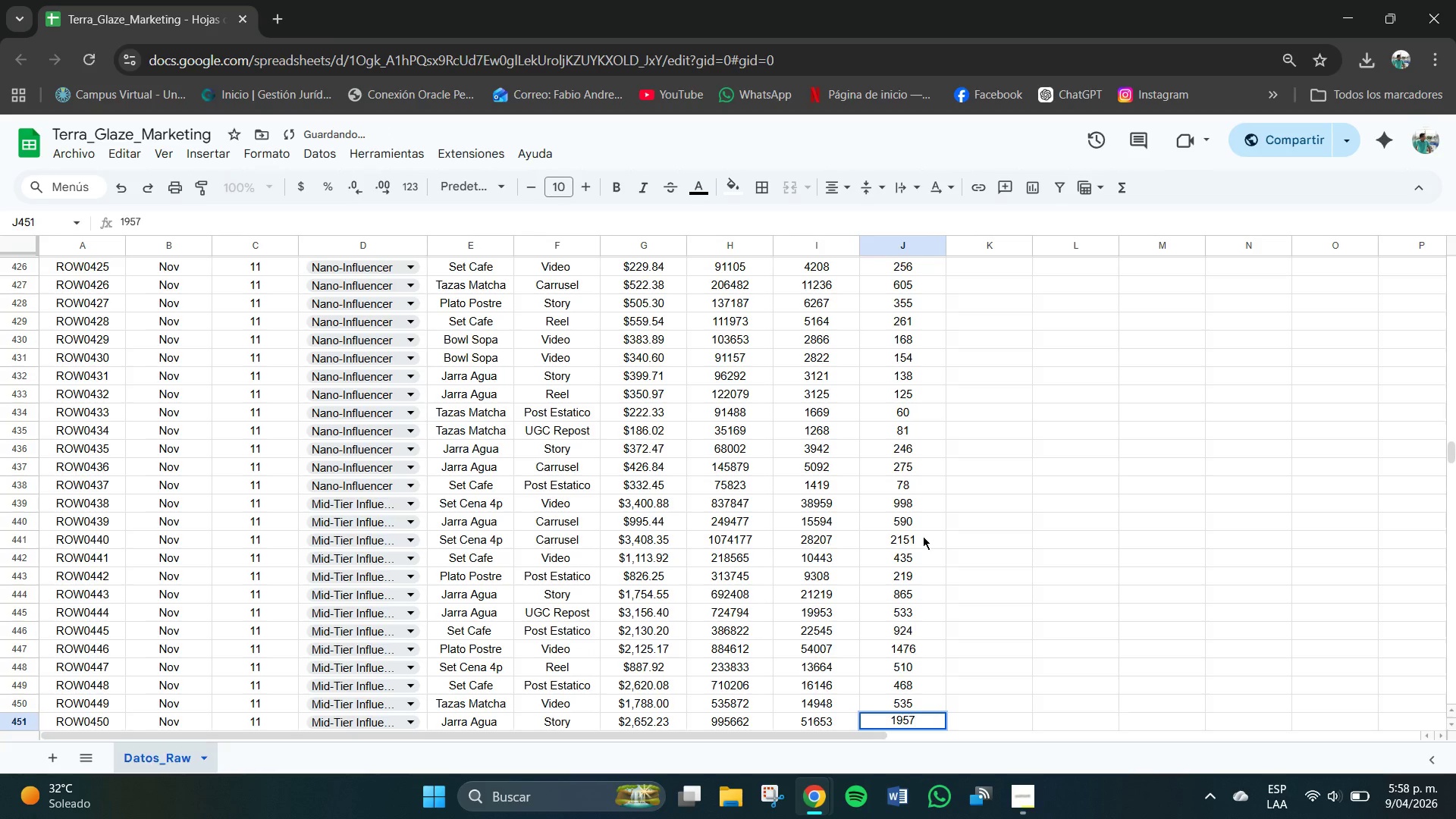 
key(NumpadEnter)
 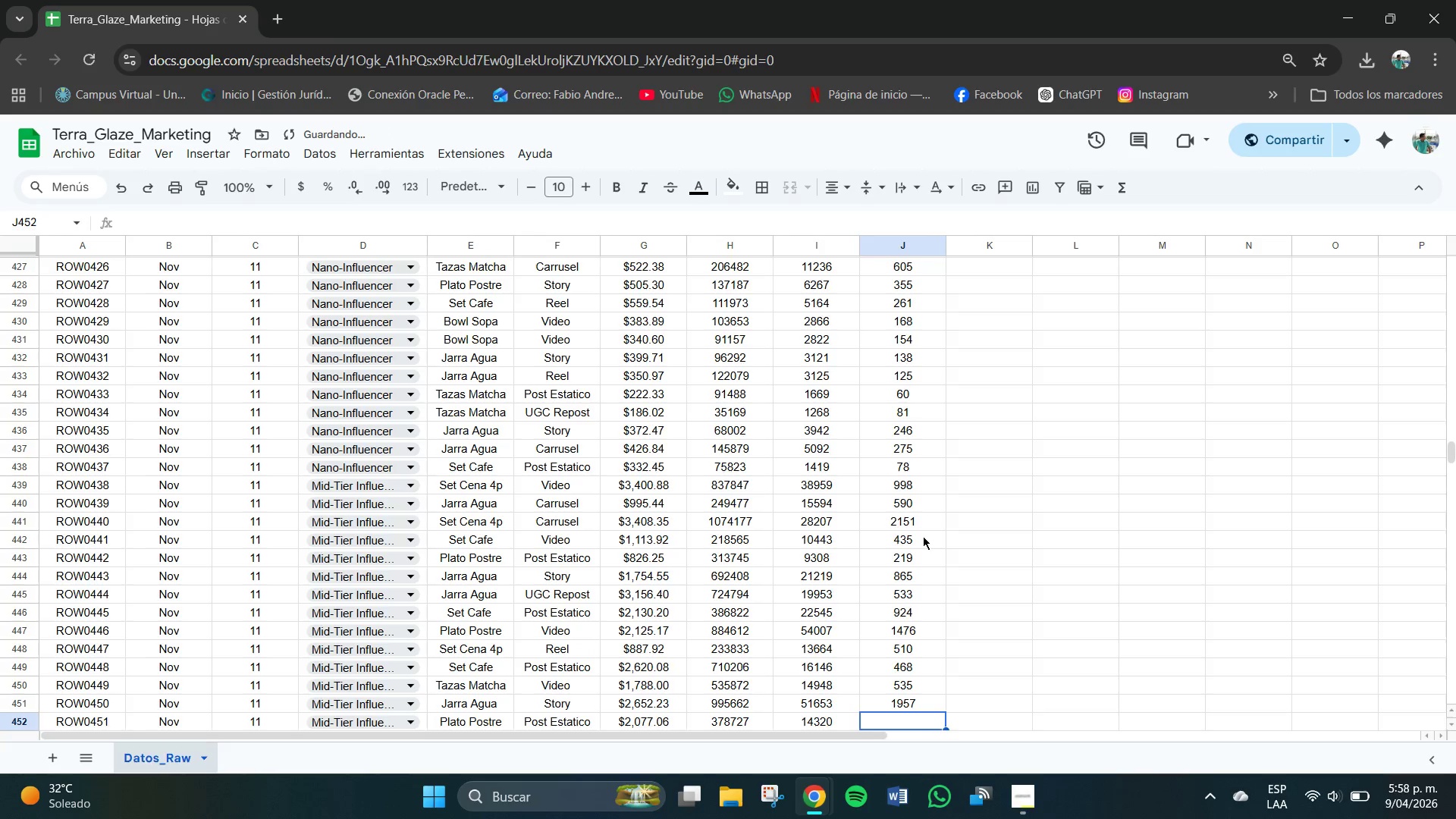 
key(Numpad3)
 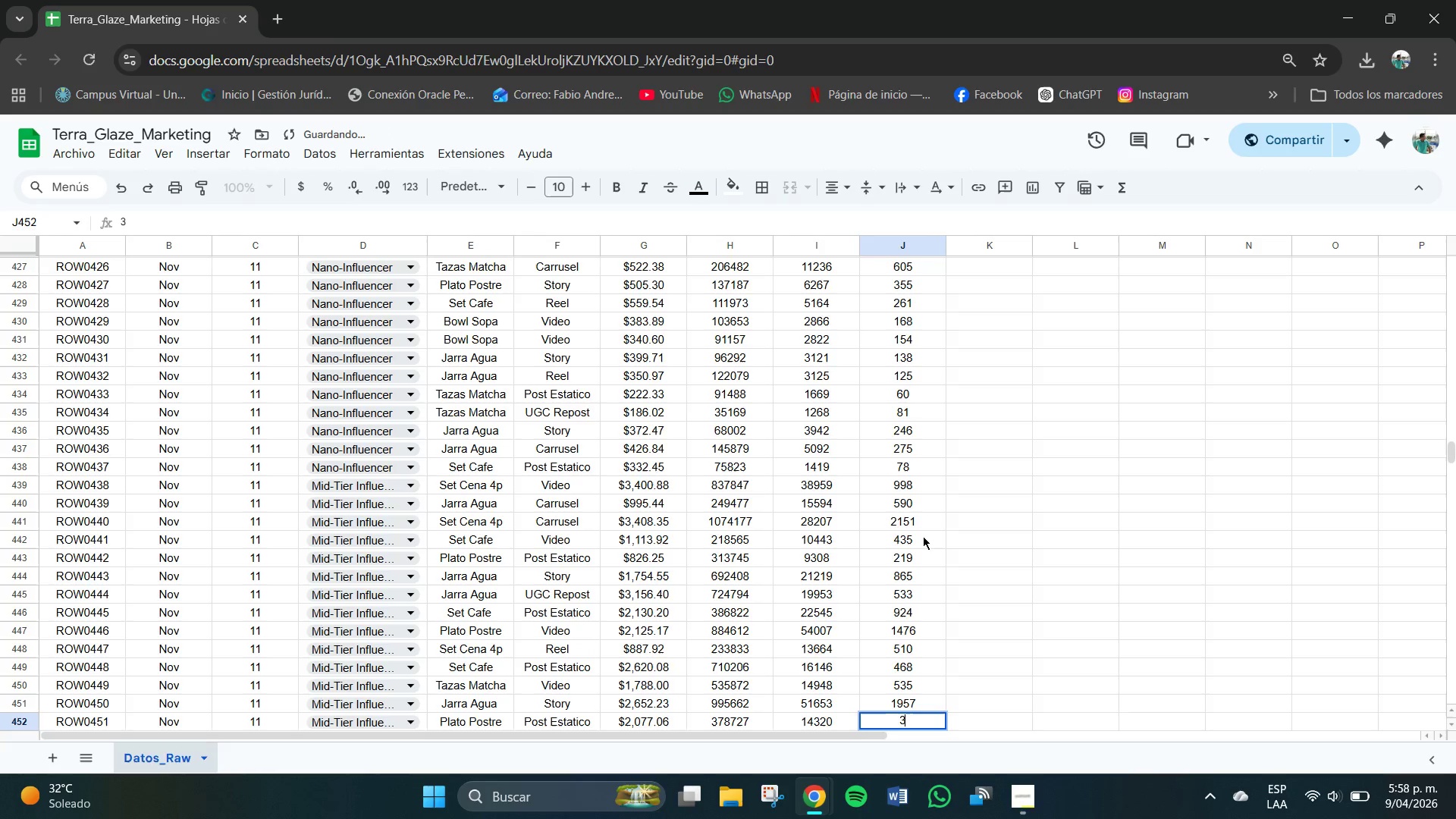 
key(Numpad4)
 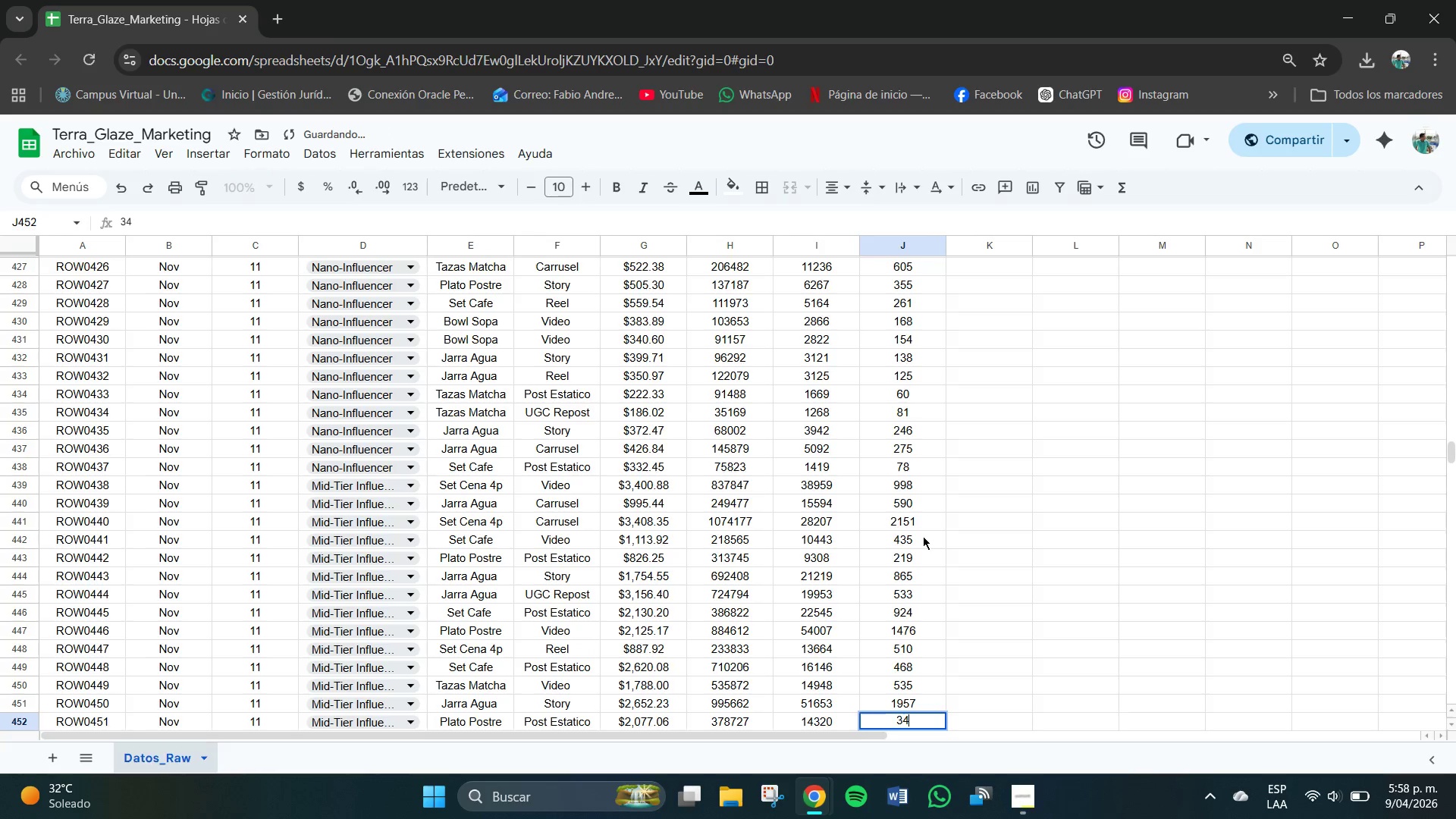 
key(Numpad9)
 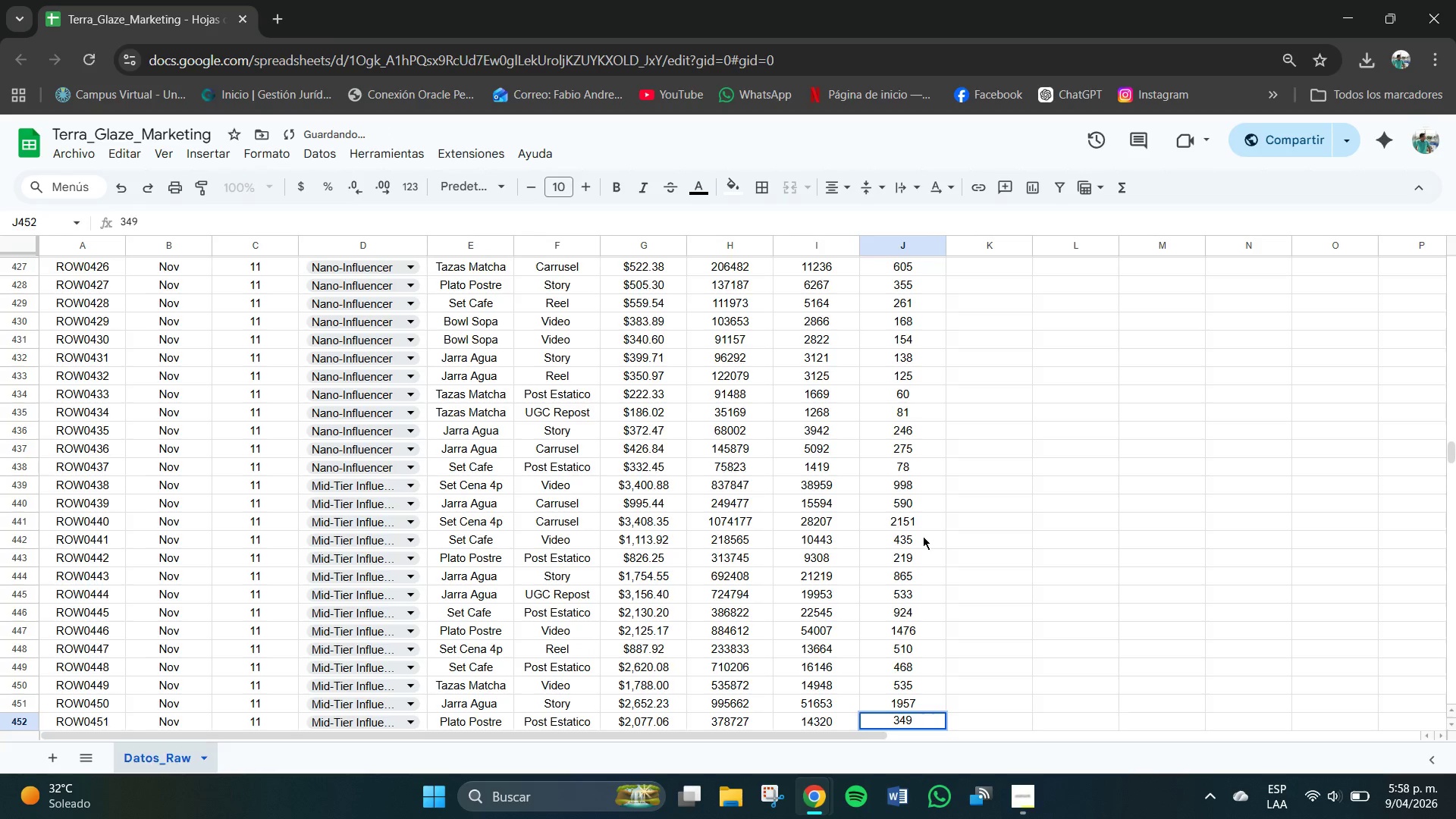 
key(NumpadEnter)
 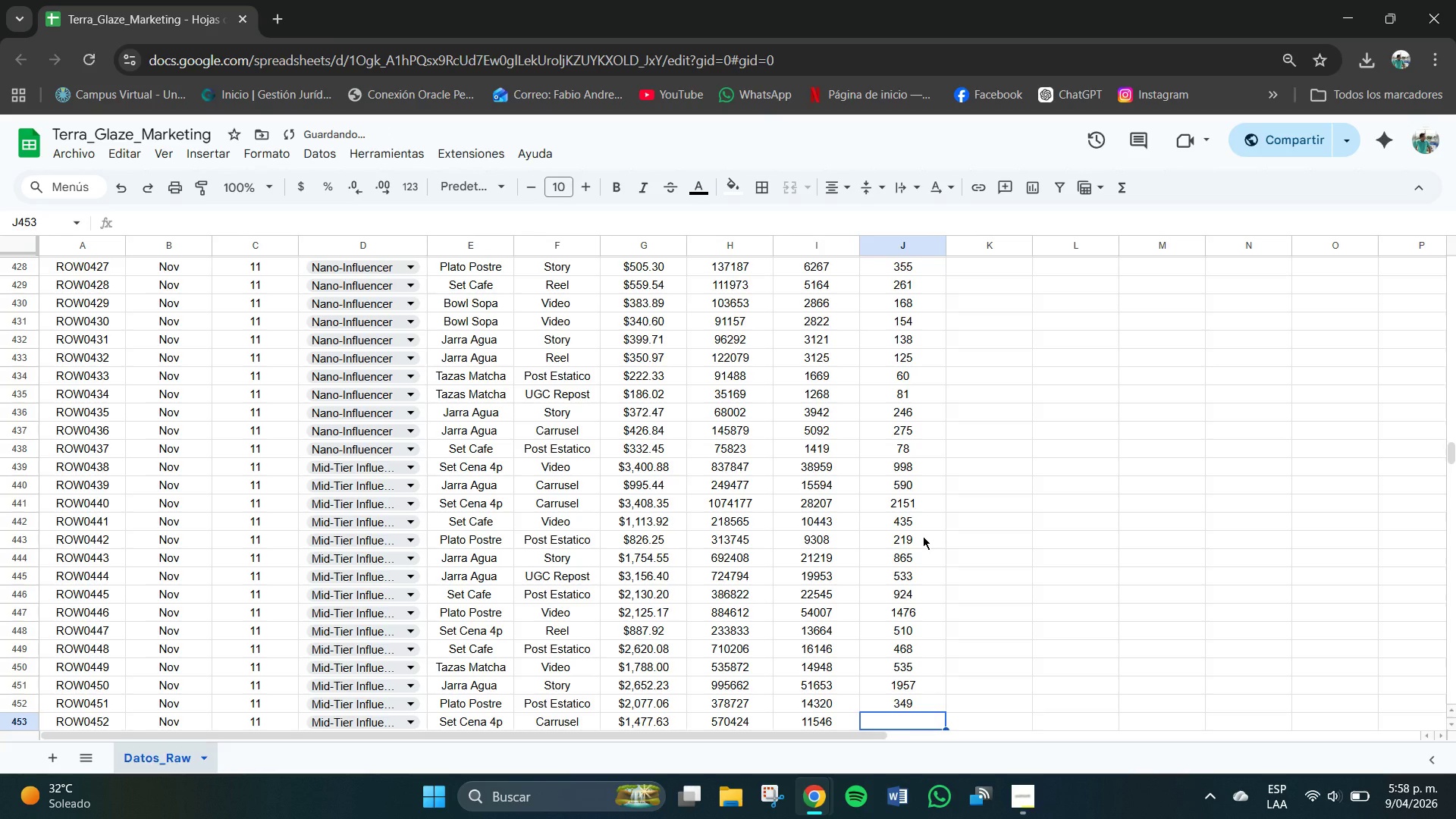 
key(Numpad2)
 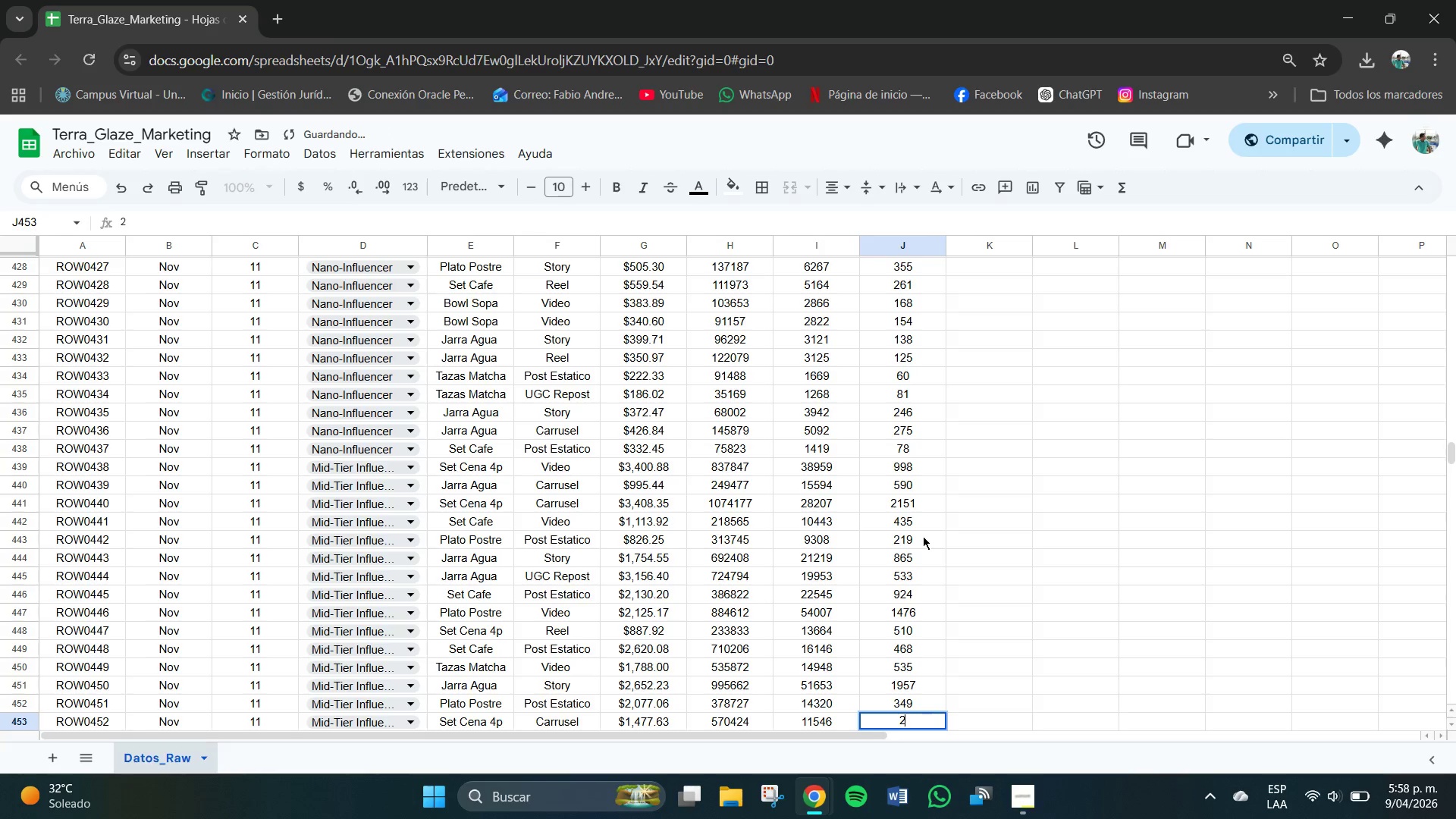 
key(Numpad7)
 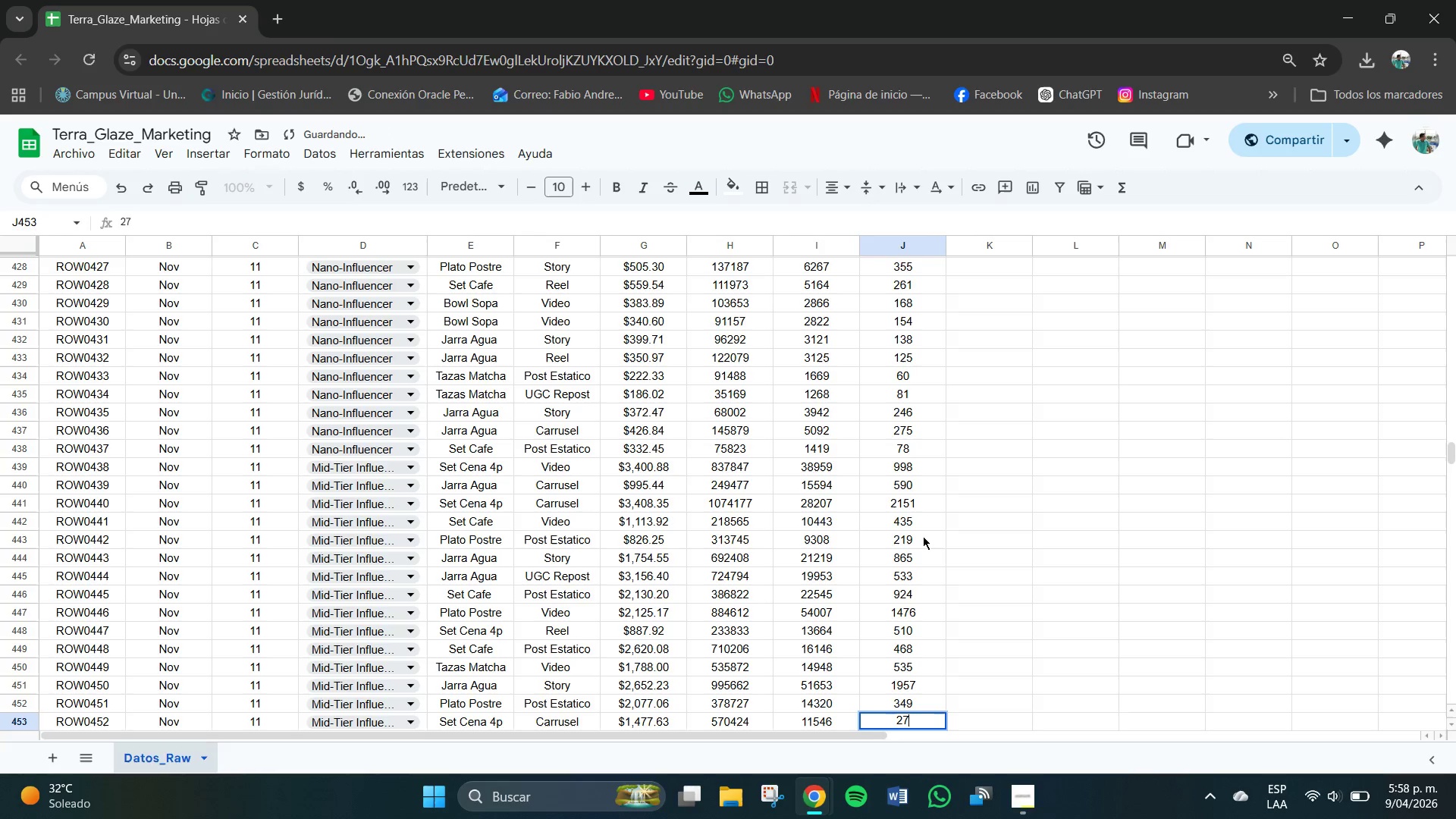 
key(Numpad1)
 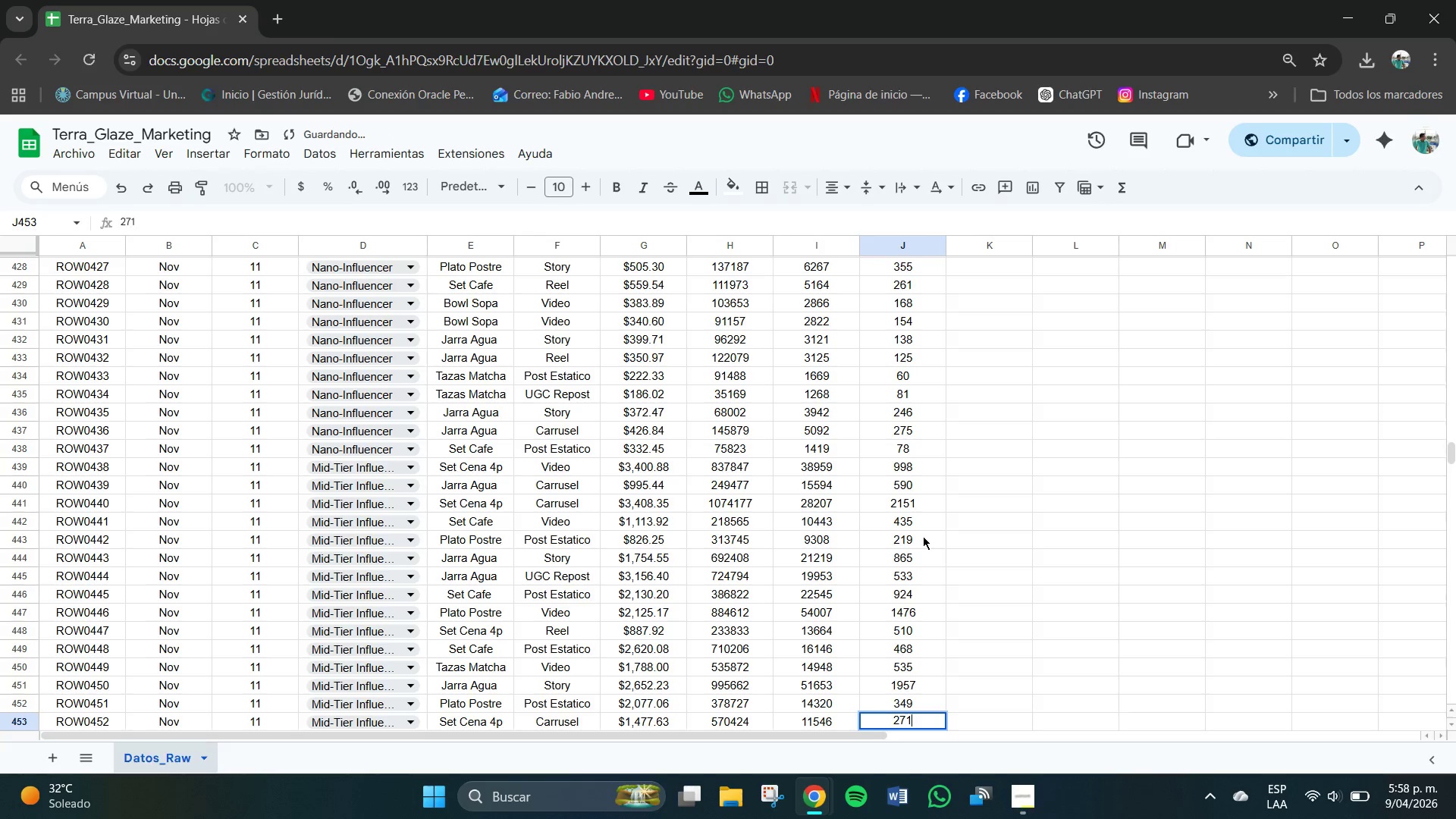 
key(Numpad3)
 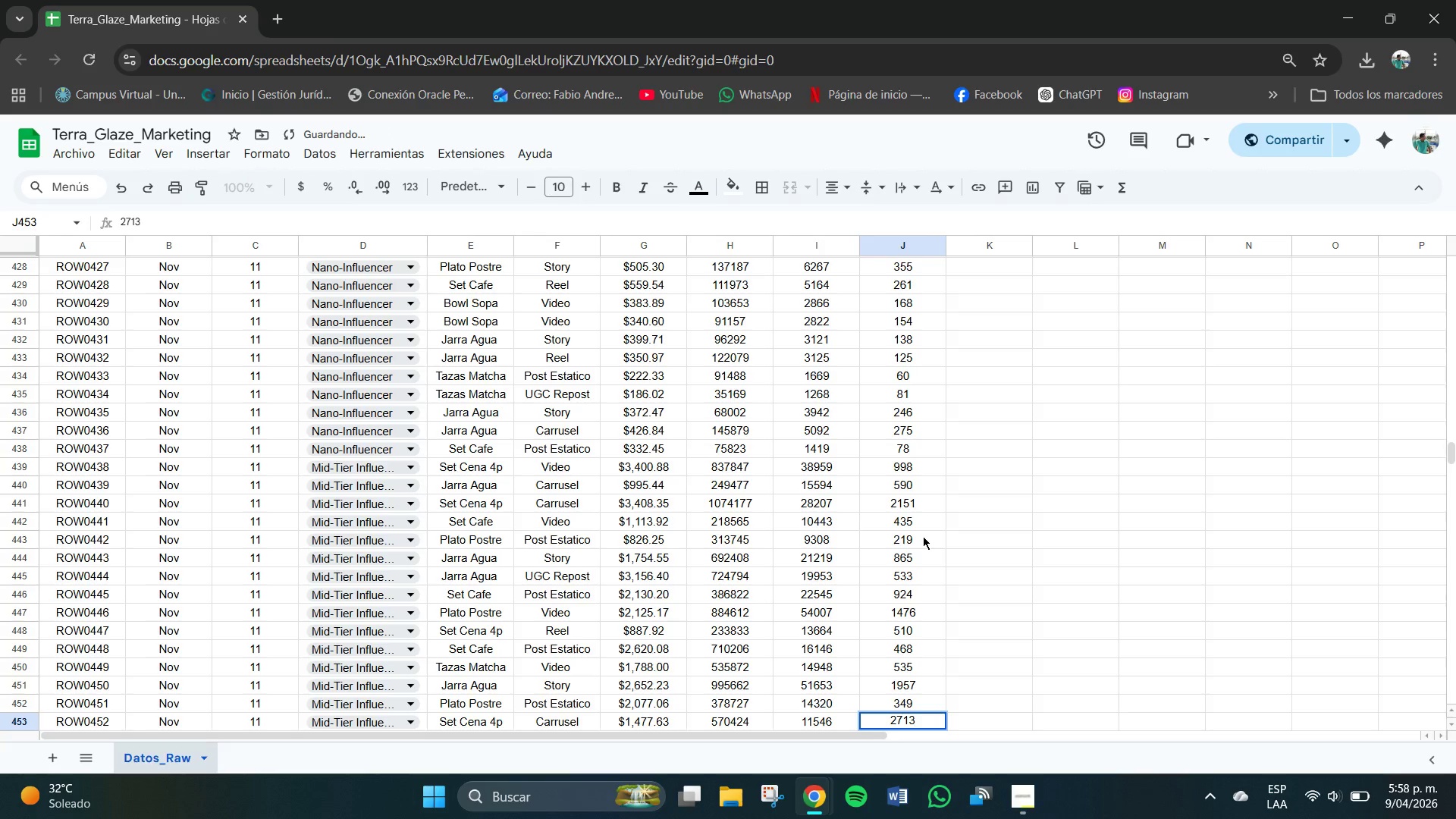 
key(NumpadEnter)
 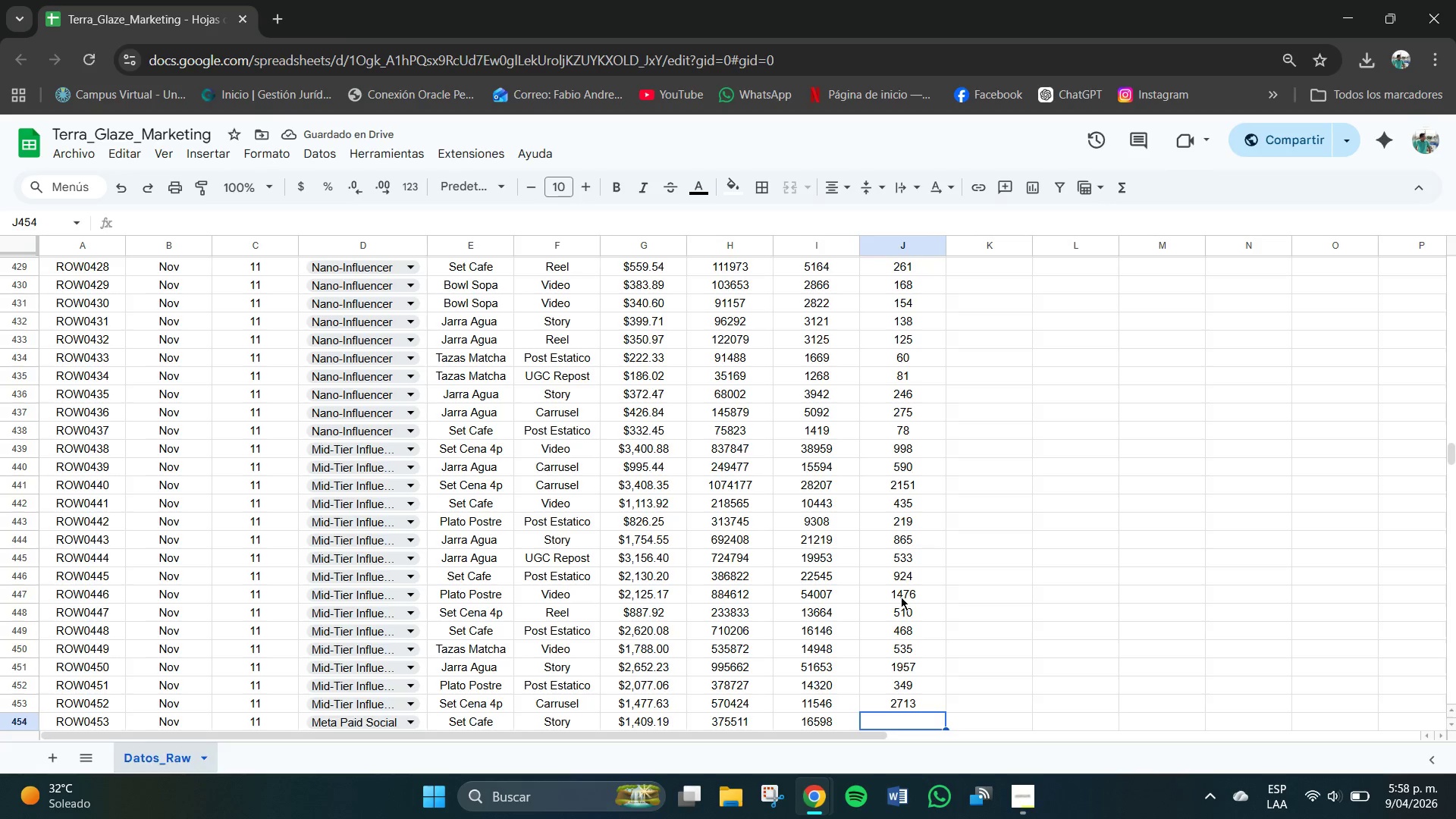 
left_click([910, 708])
 